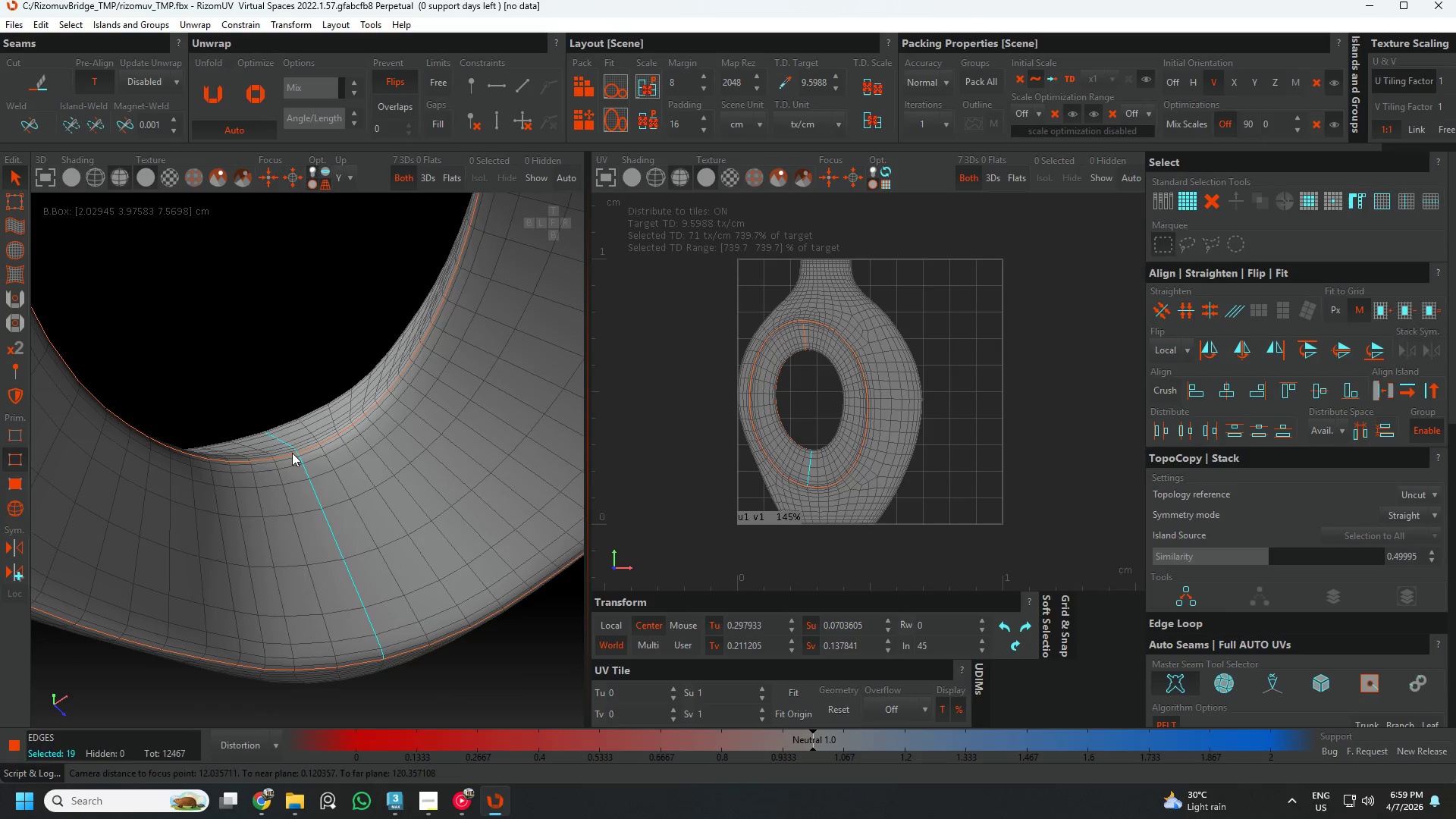 
scroll: coordinate [309, 459], scroll_direction: up, amount: 4.0
 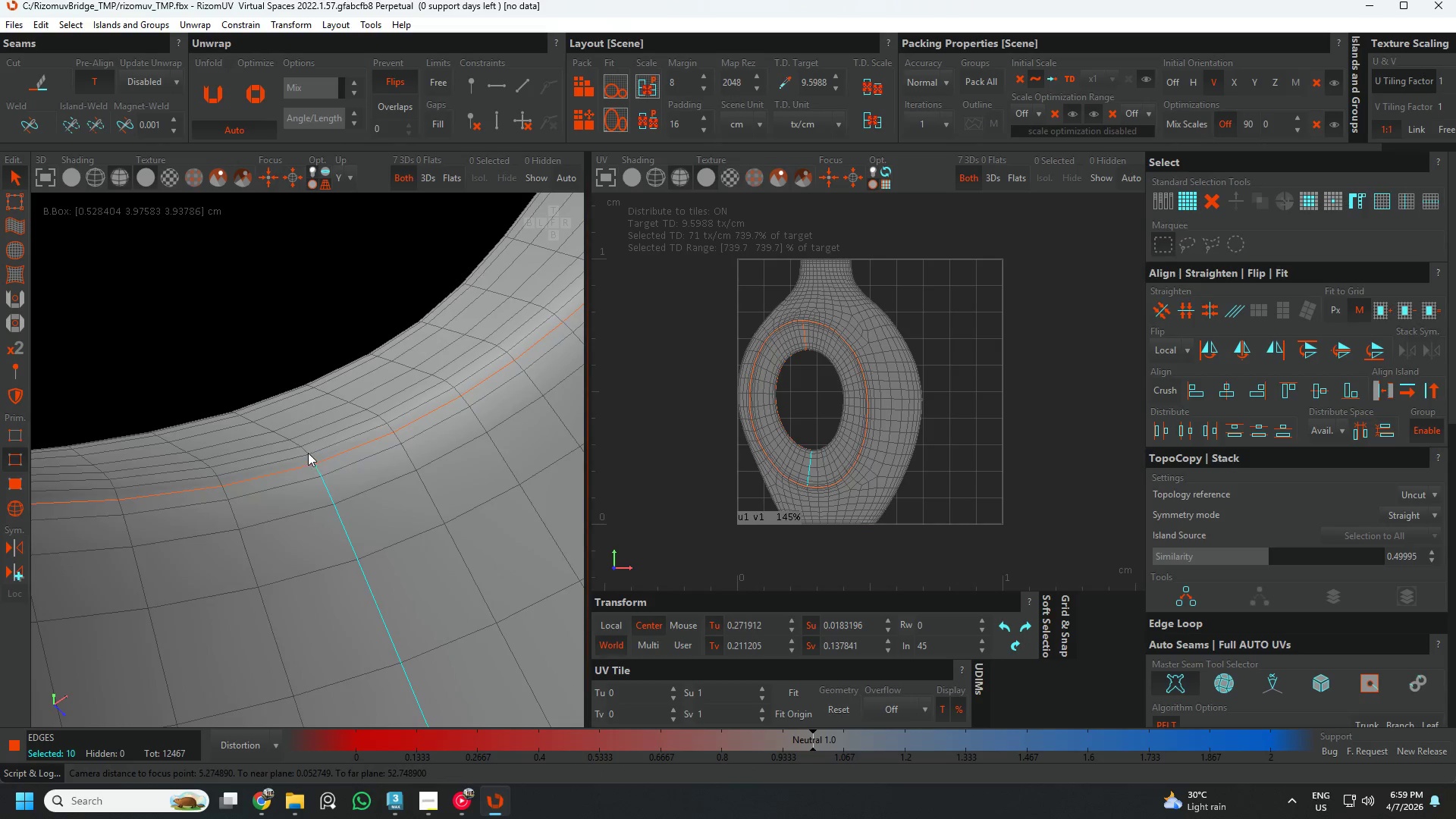 
left_click([279, 437])
 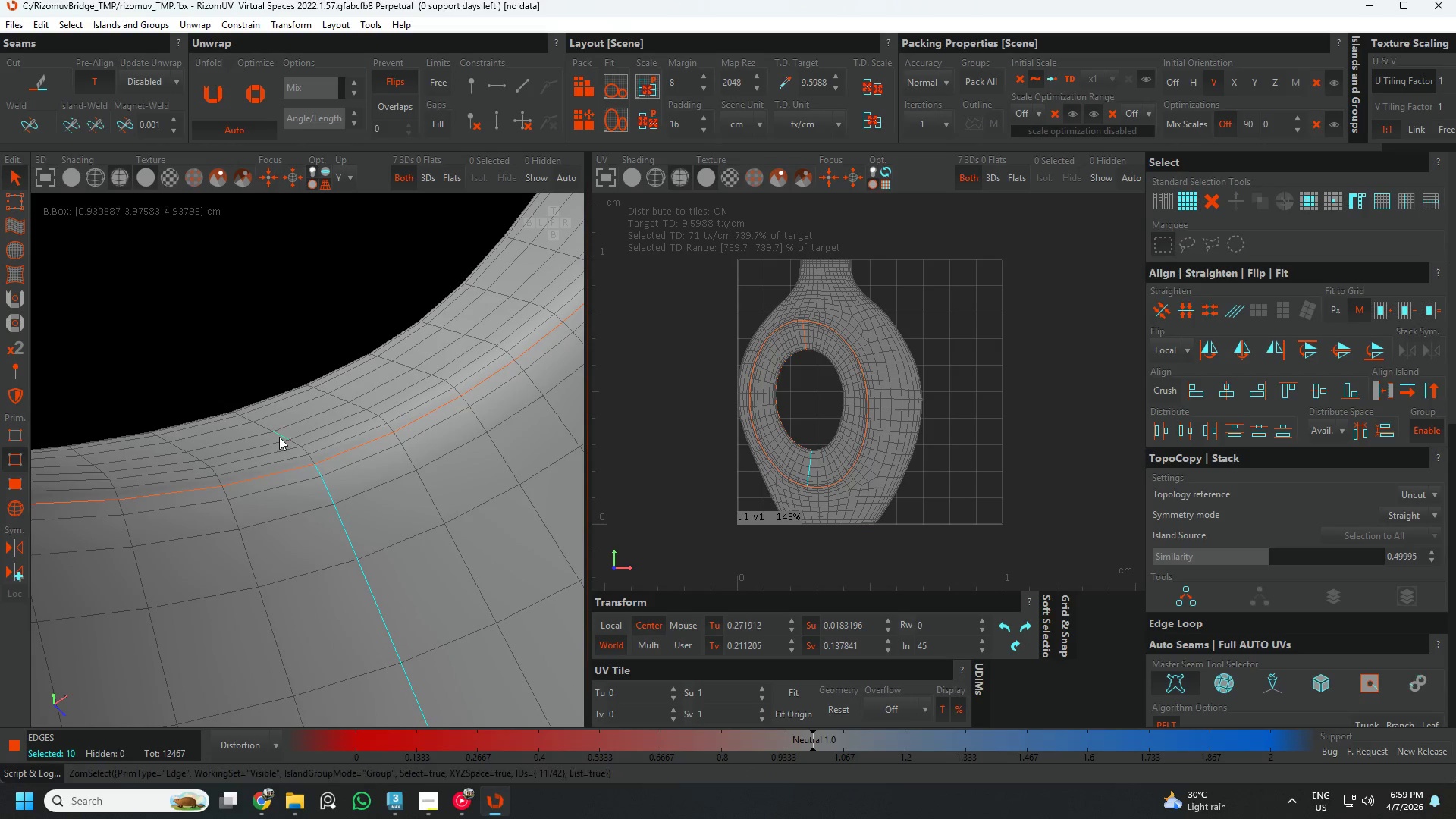 
double_click([279, 437])
 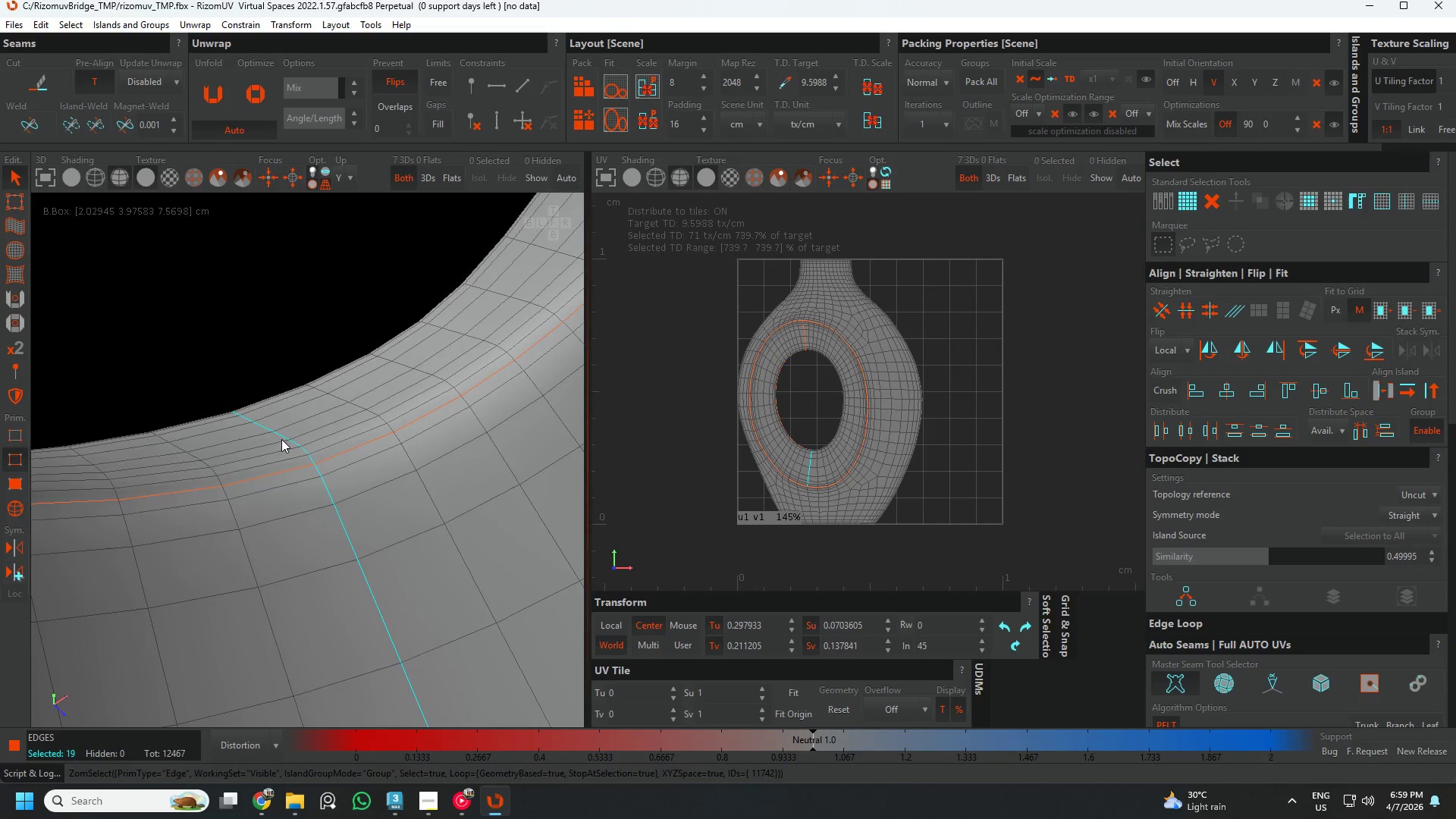 
key(Control+C)
 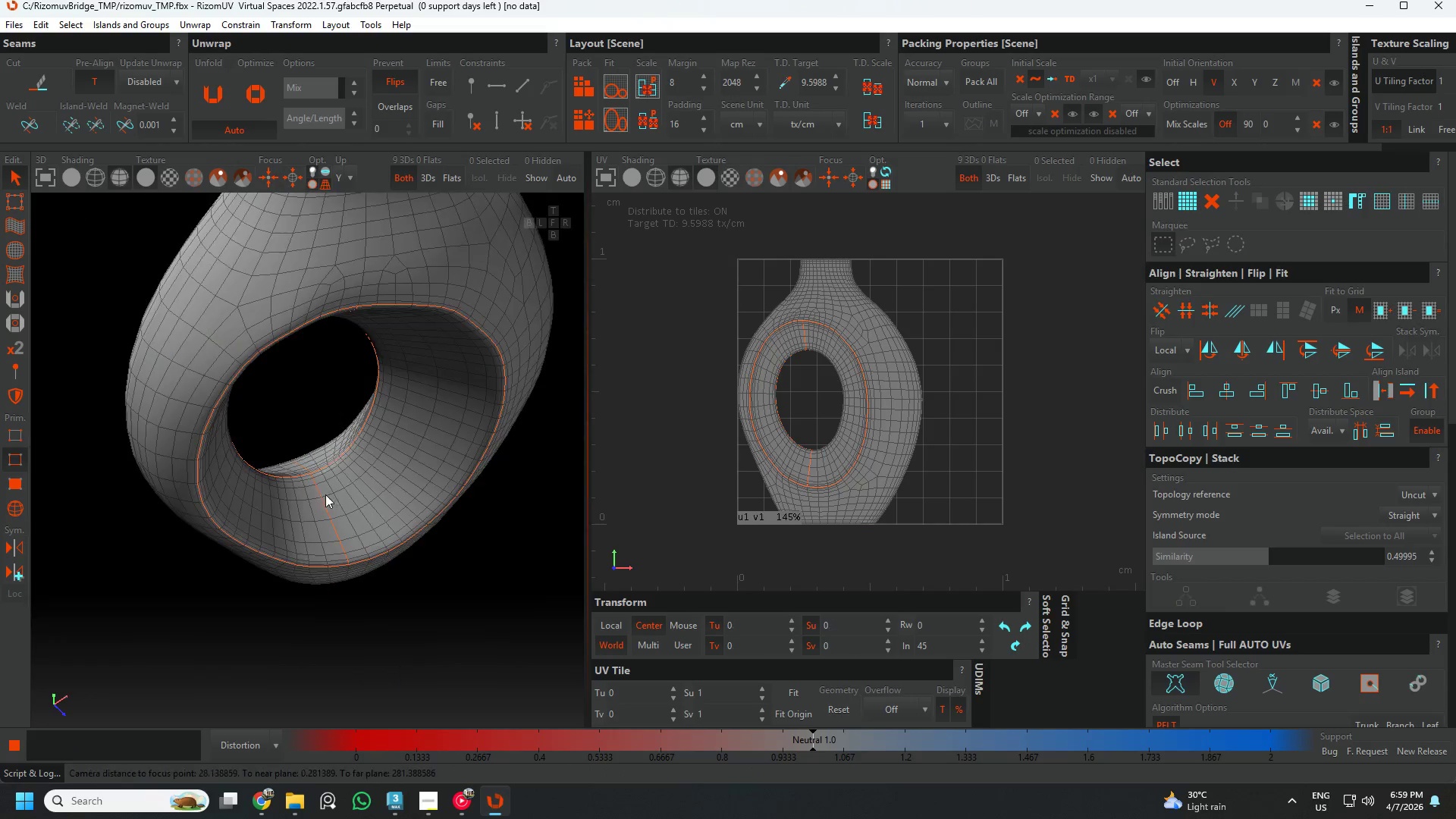 
scroll: coordinate [323, 491], scroll_direction: down, amount: 10.0
 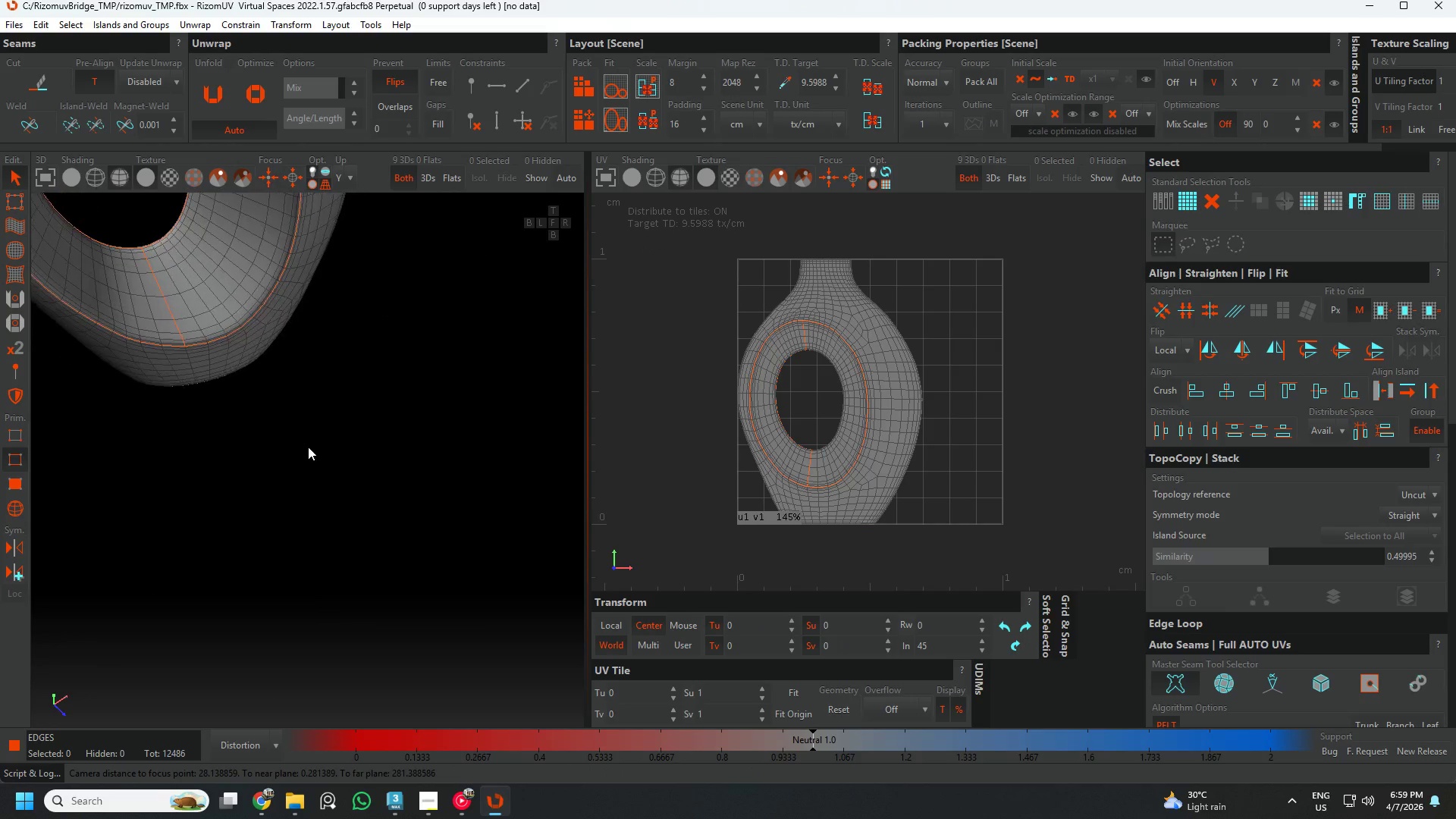 
hold_key(key=AltLeft, duration=0.61)
 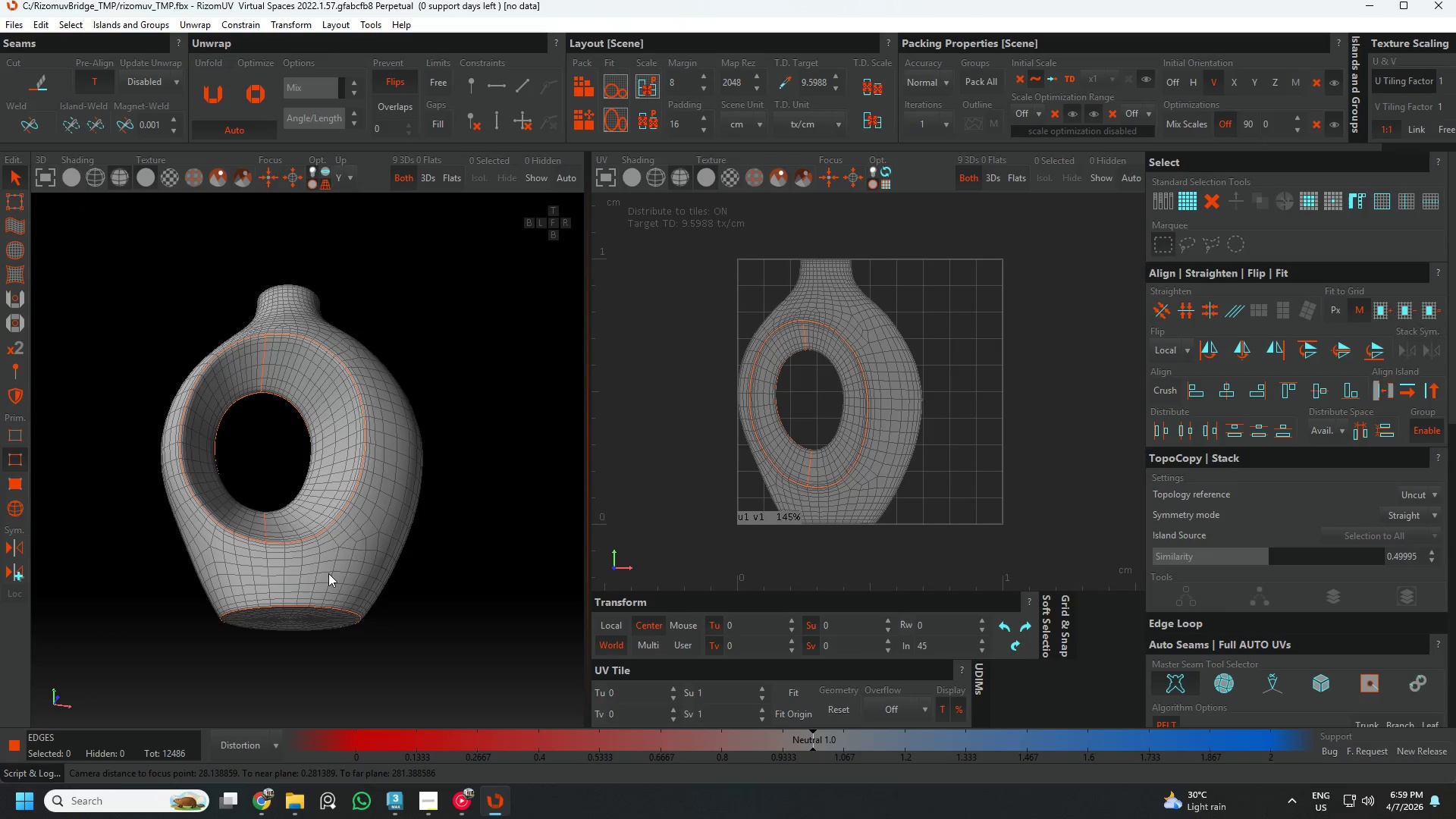 
hold_key(key=AltLeft, duration=0.59)
 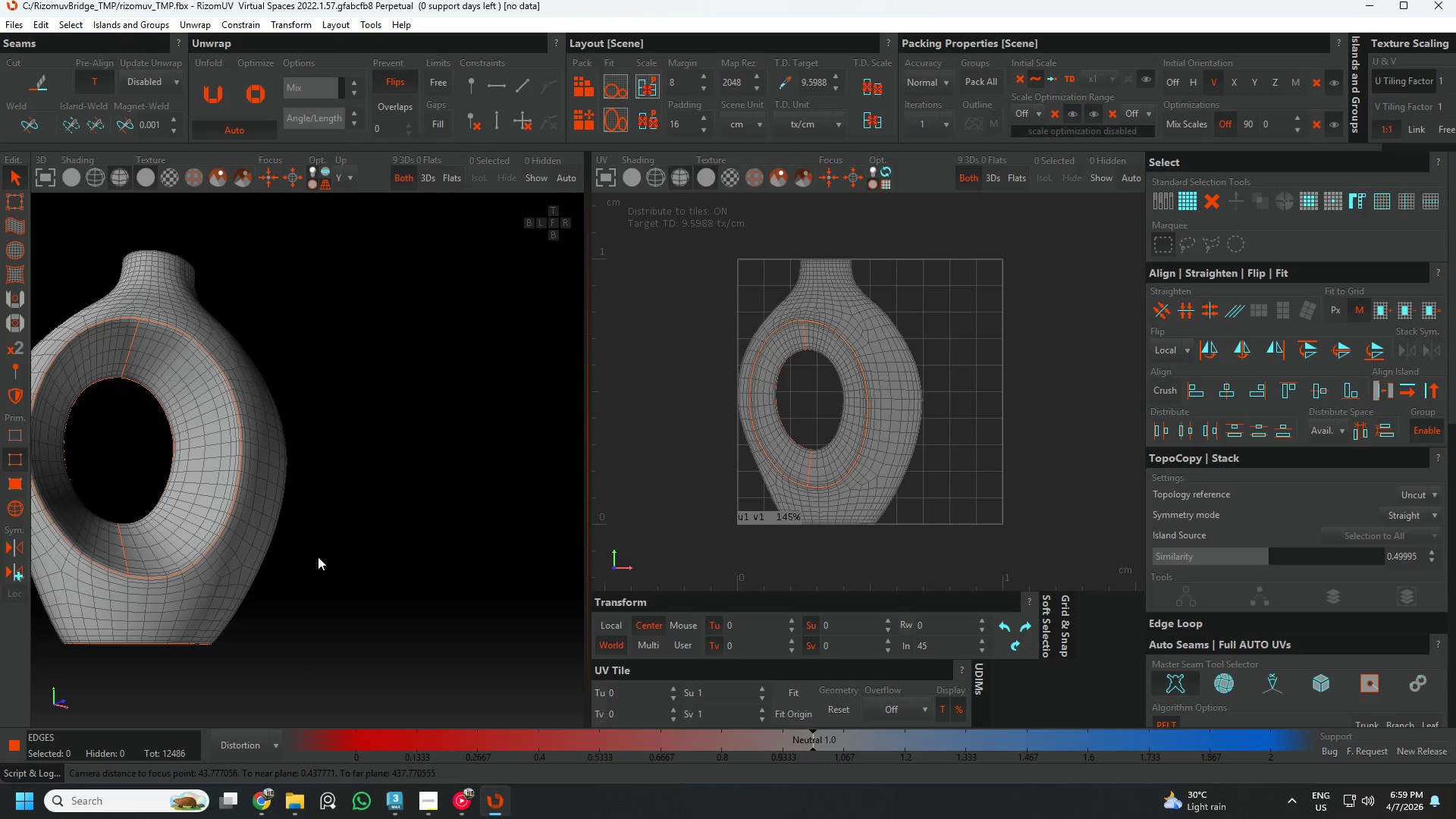 
wait(5.7)
 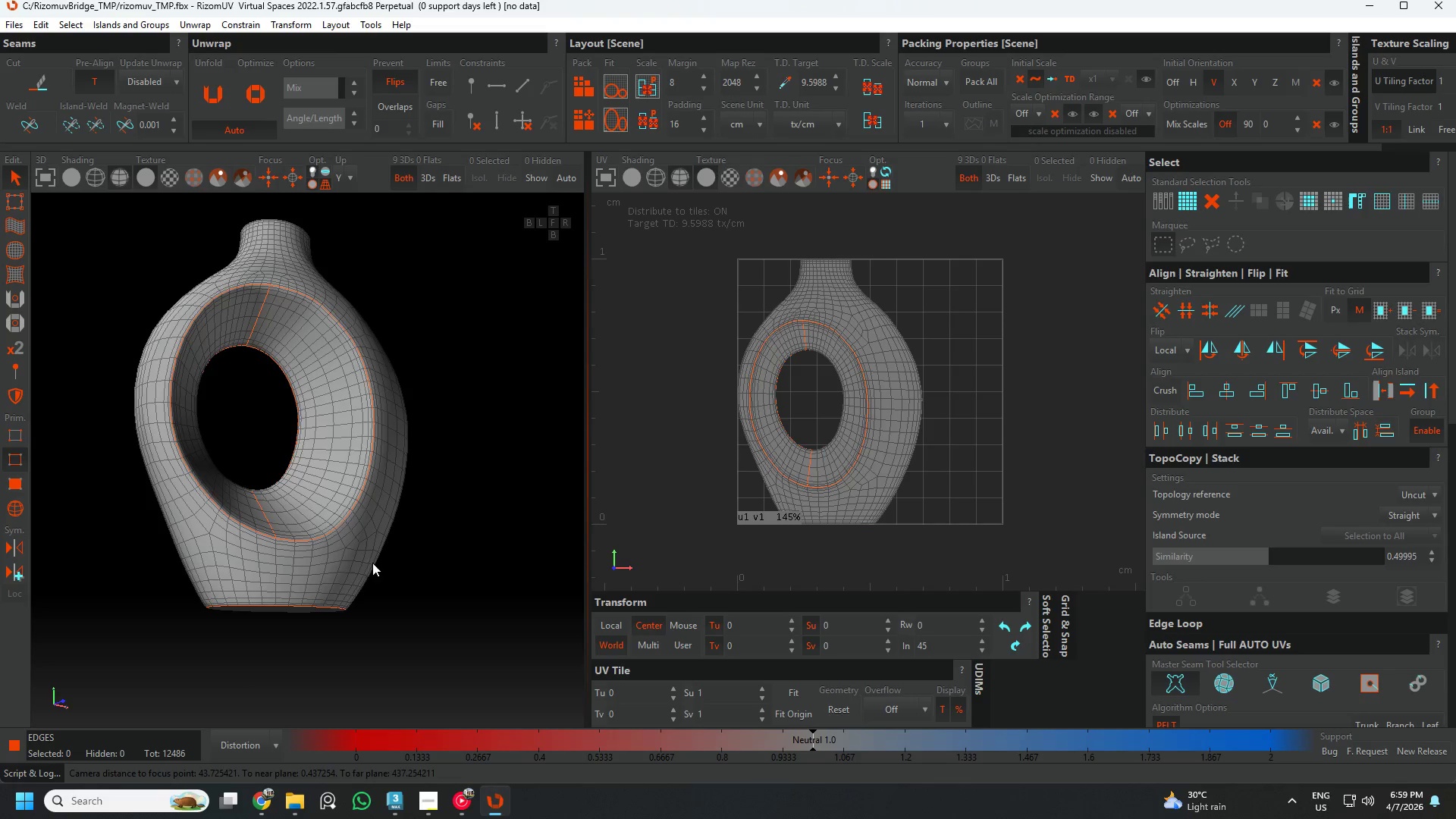 
hold_key(key=AltLeft, duration=0.75)
 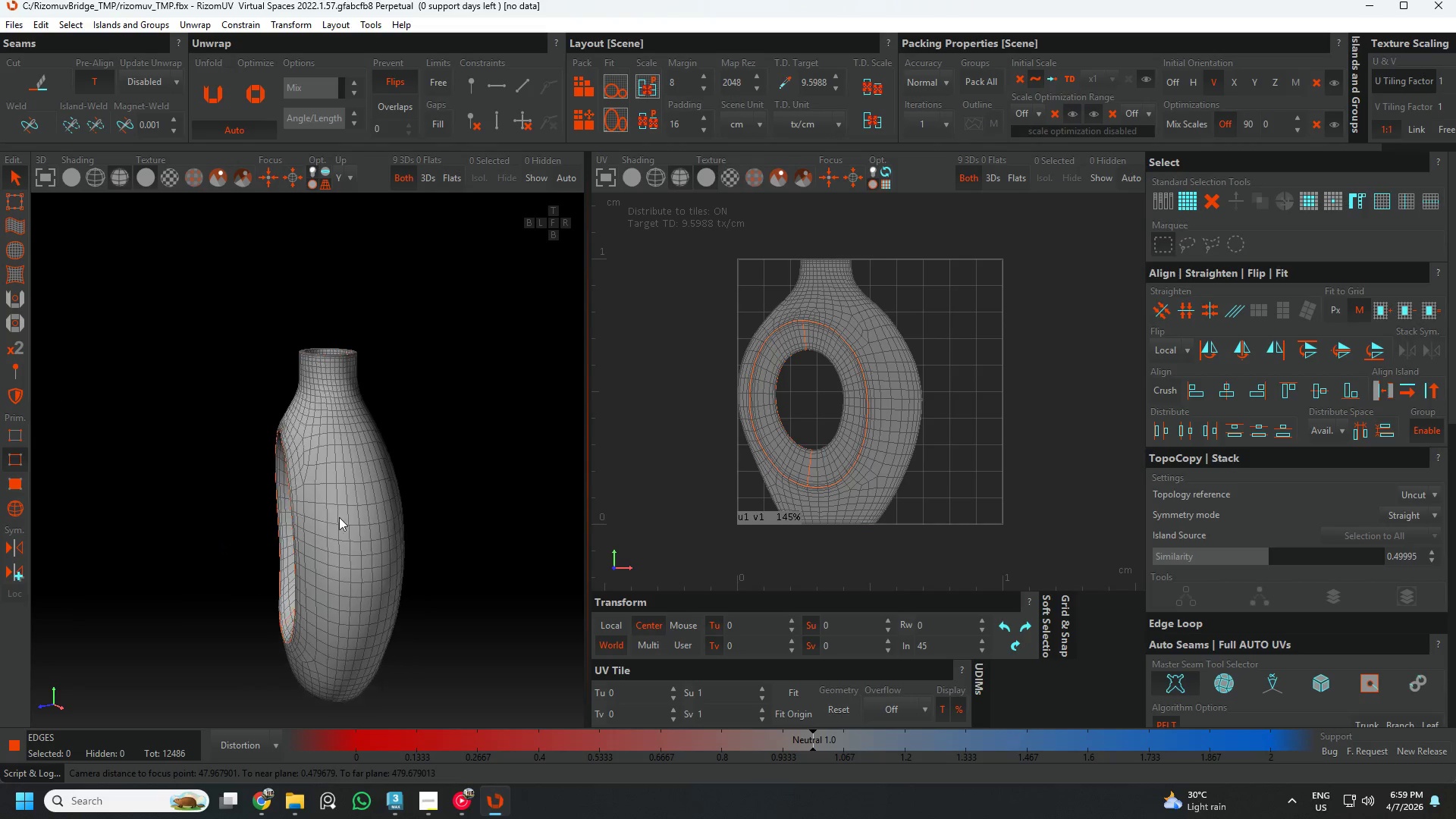 
hold_key(key=AltLeft, duration=1.5)
 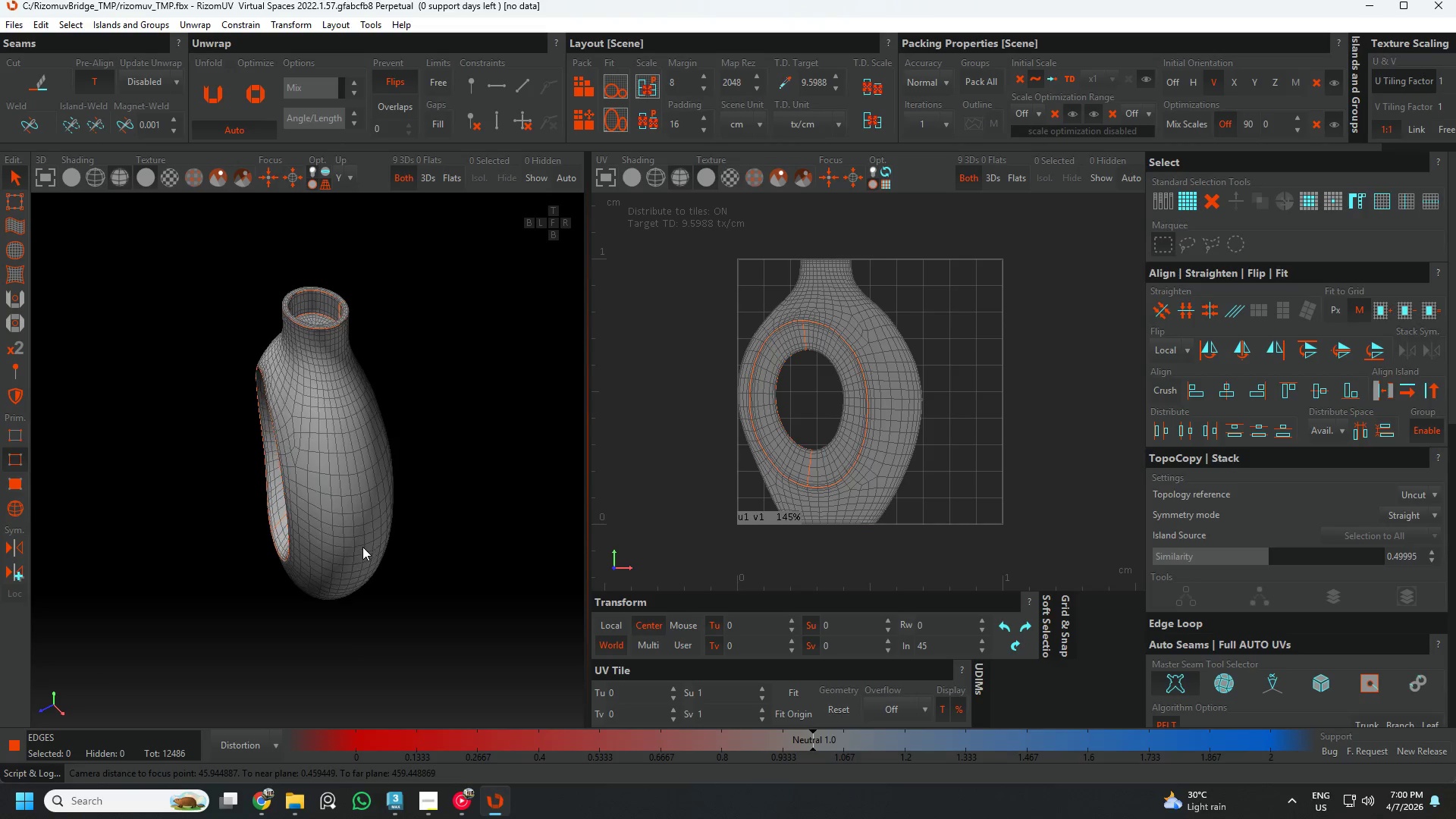 
hold_key(key=AltLeft, duration=1.28)
 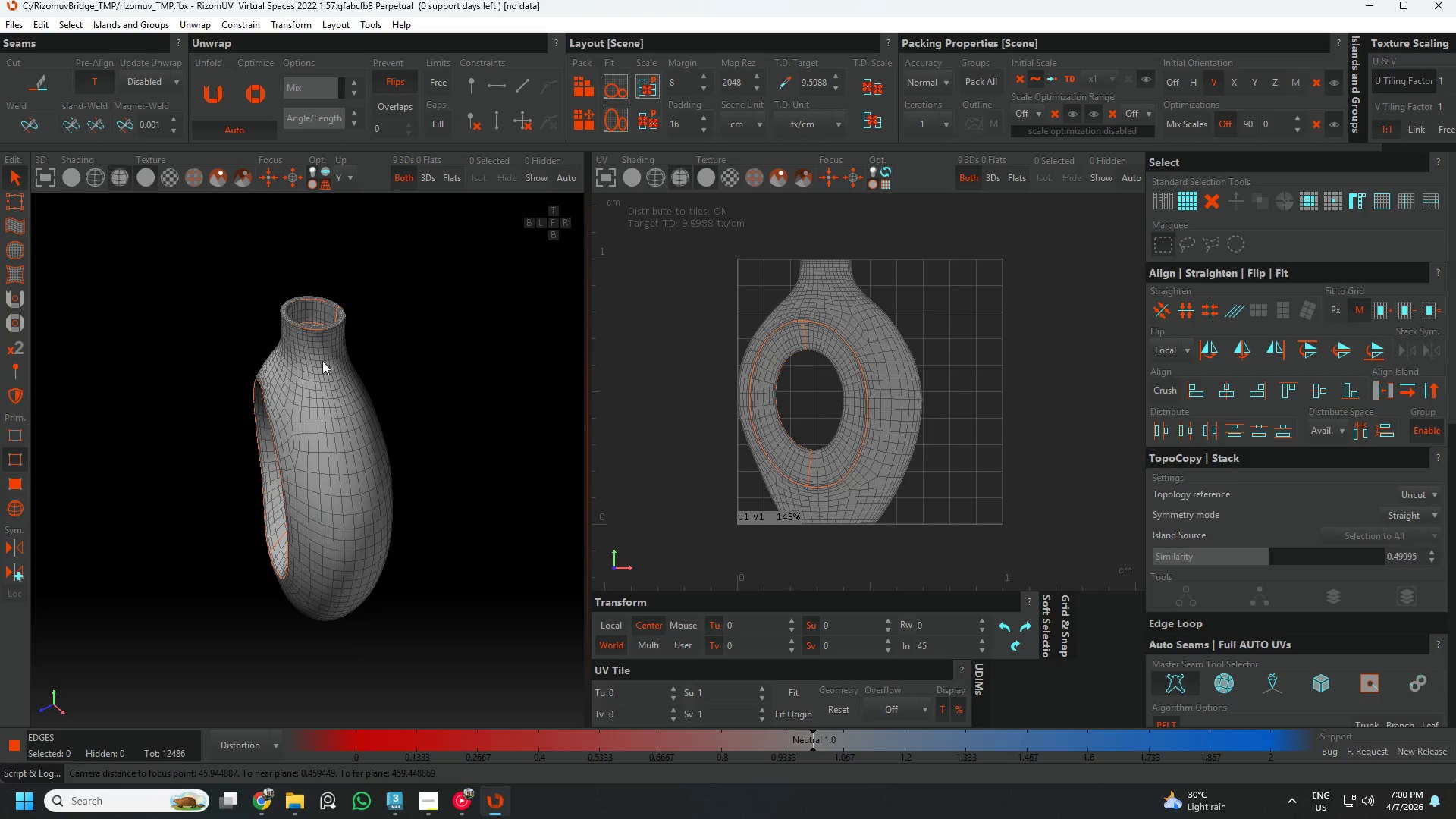 
hold_key(key=AltLeft, duration=0.73)
 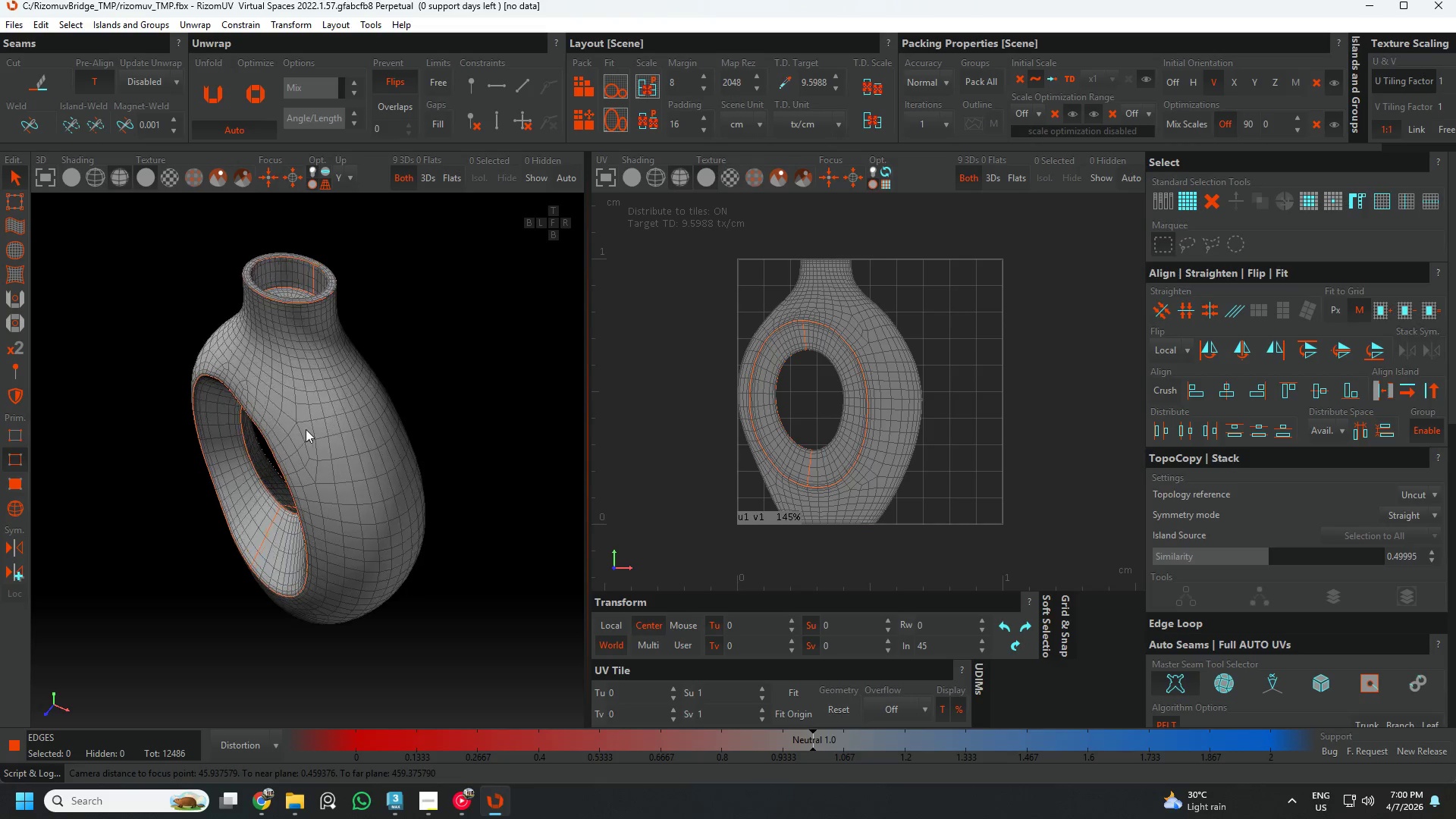 
scroll: coordinate [304, 429], scroll_direction: up, amount: 3.0
 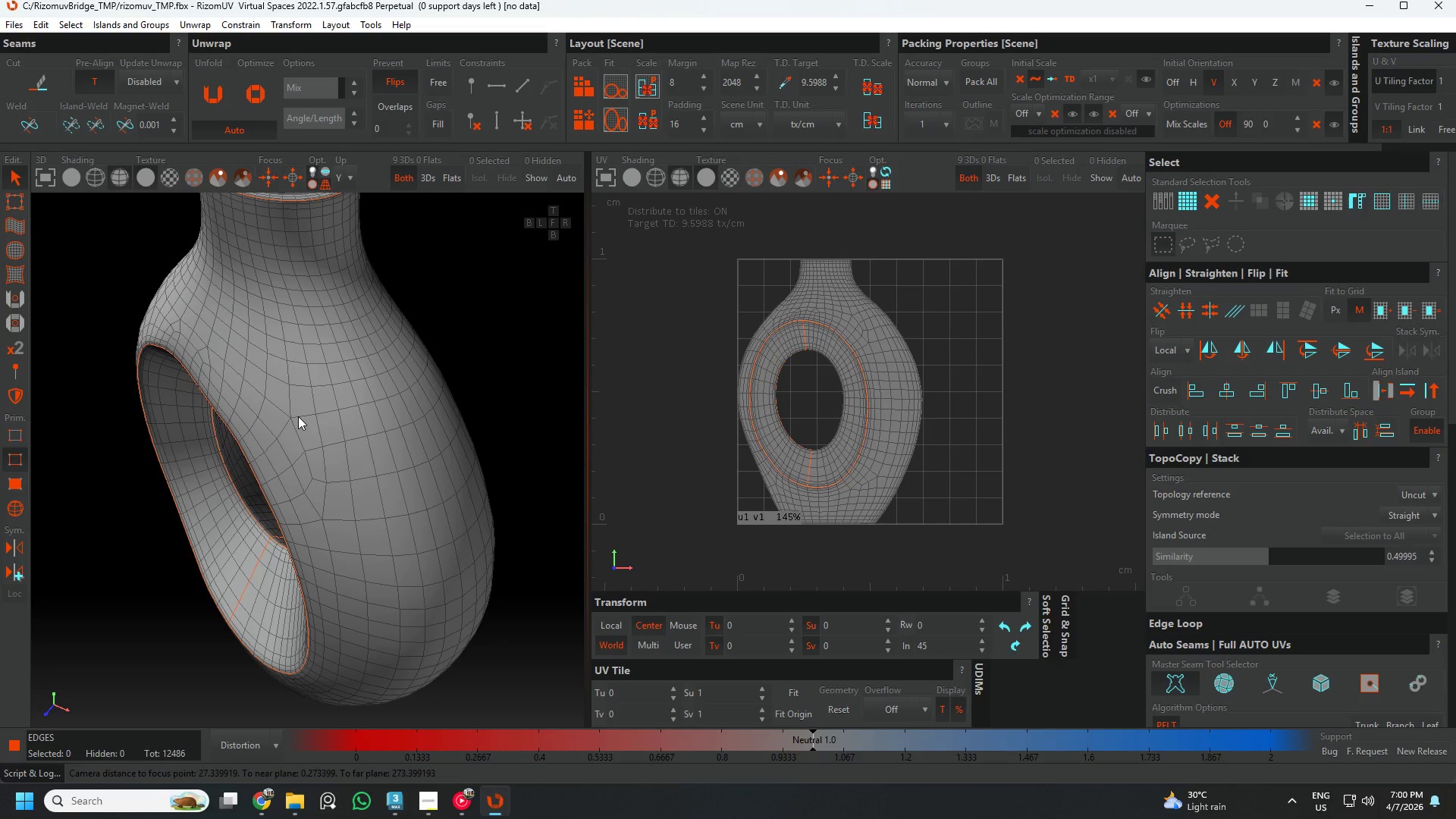 
hold_key(key=AltLeft, duration=0.8)
 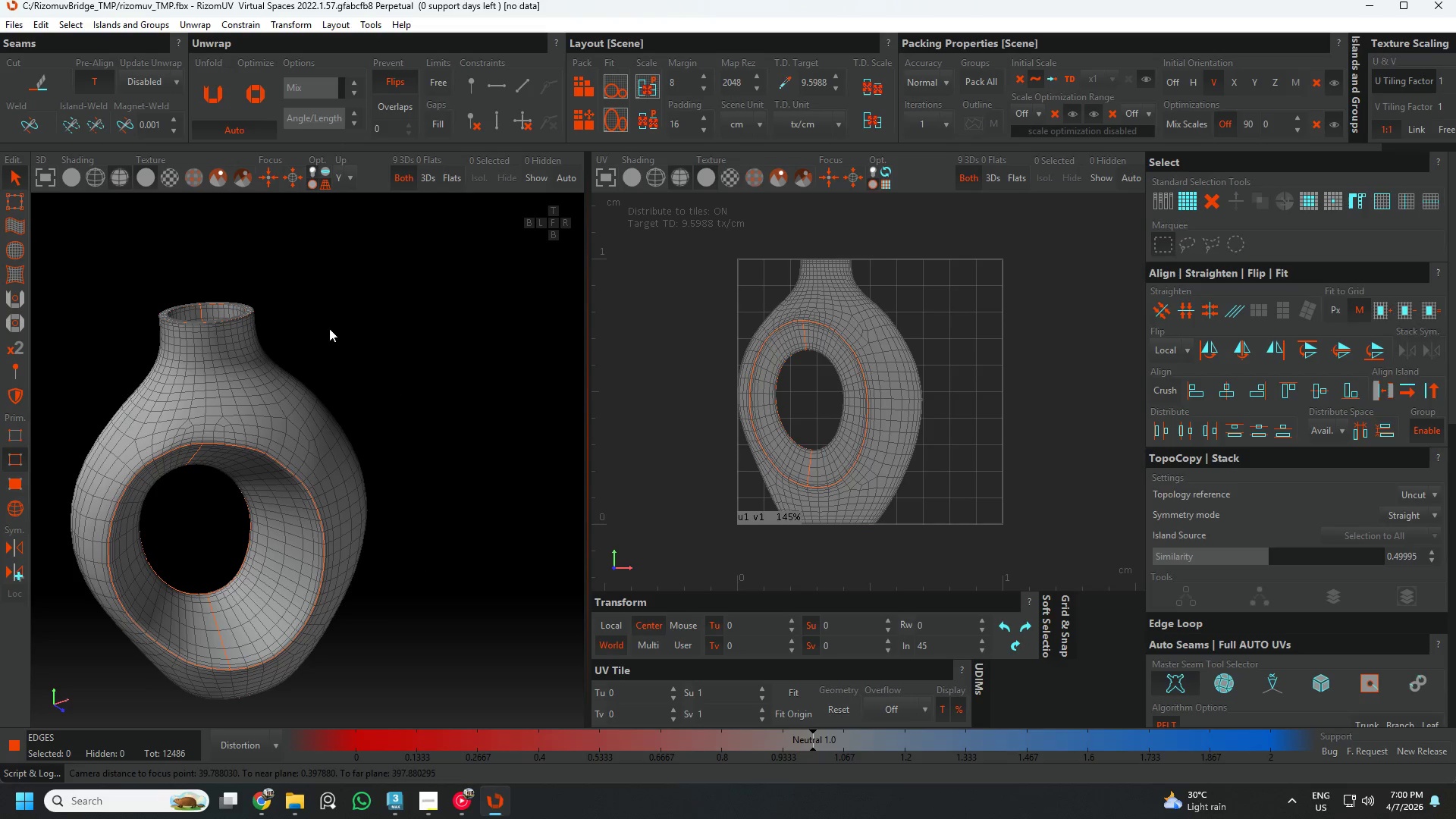 
scroll: coordinate [297, 417], scroll_direction: down, amount: 3.0
 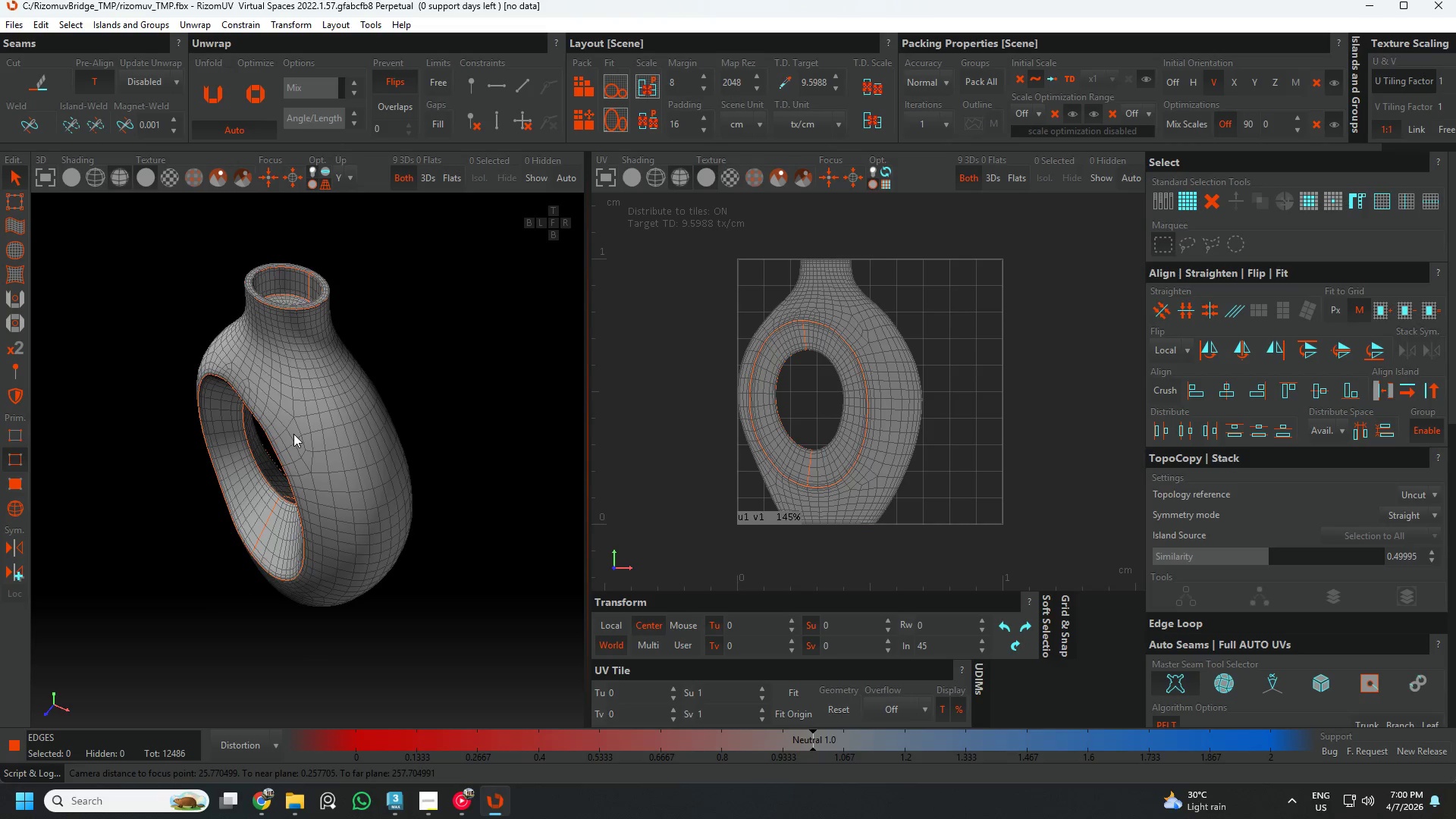 
wait(5.23)
 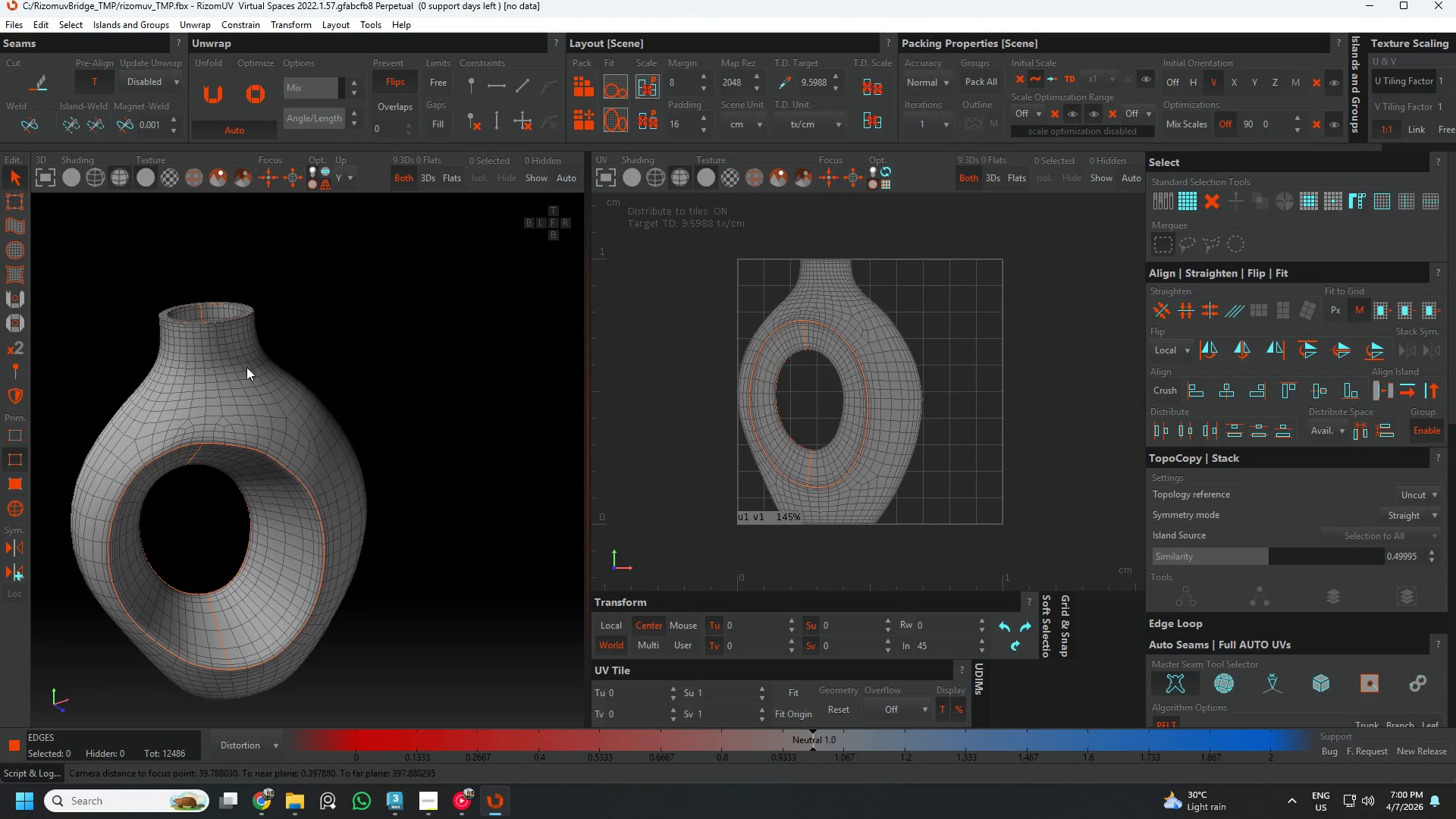 
scroll: coordinate [303, 436], scroll_direction: up, amount: 2.0
 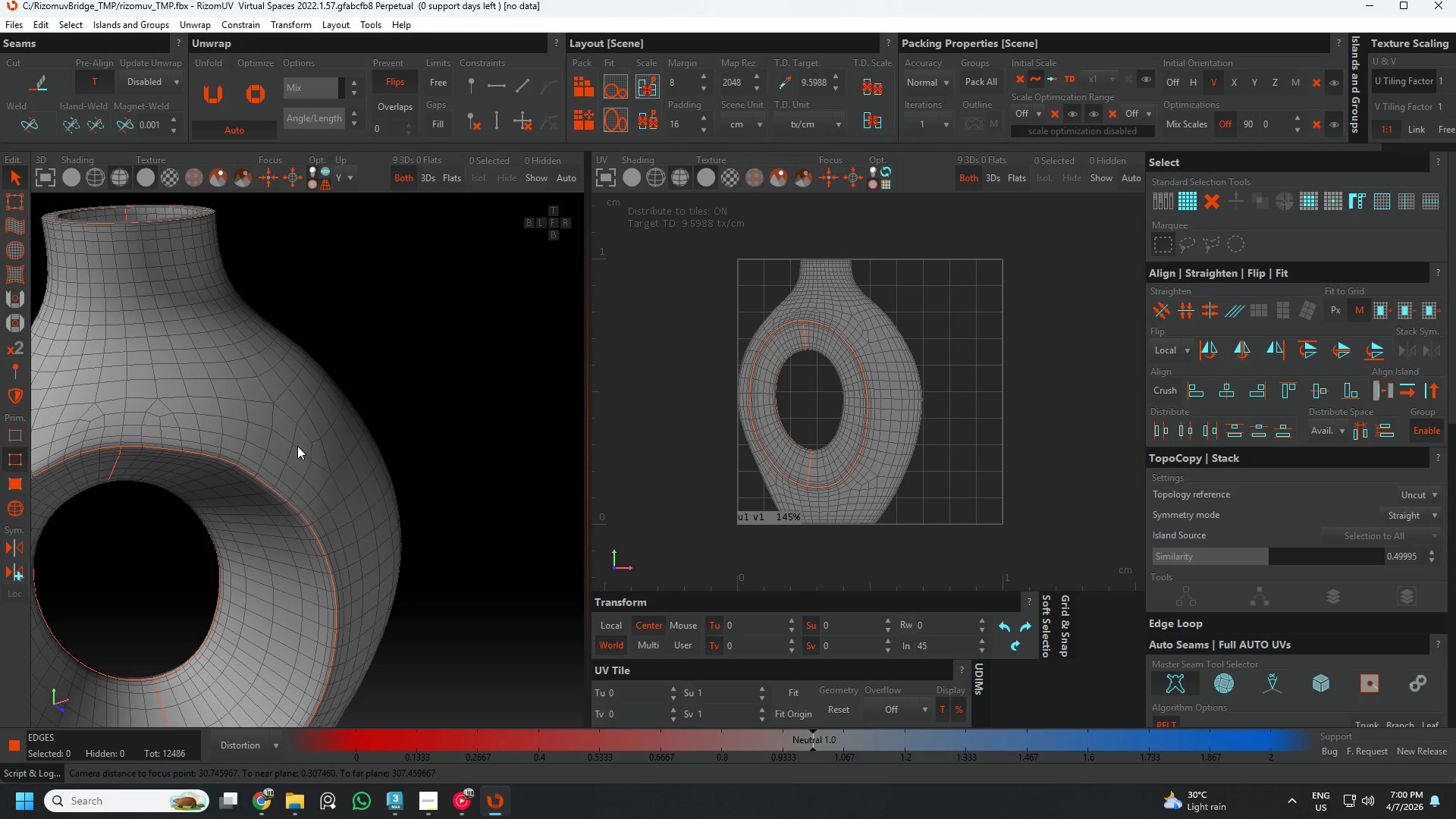 
hold_key(key=AltLeft, duration=0.64)
 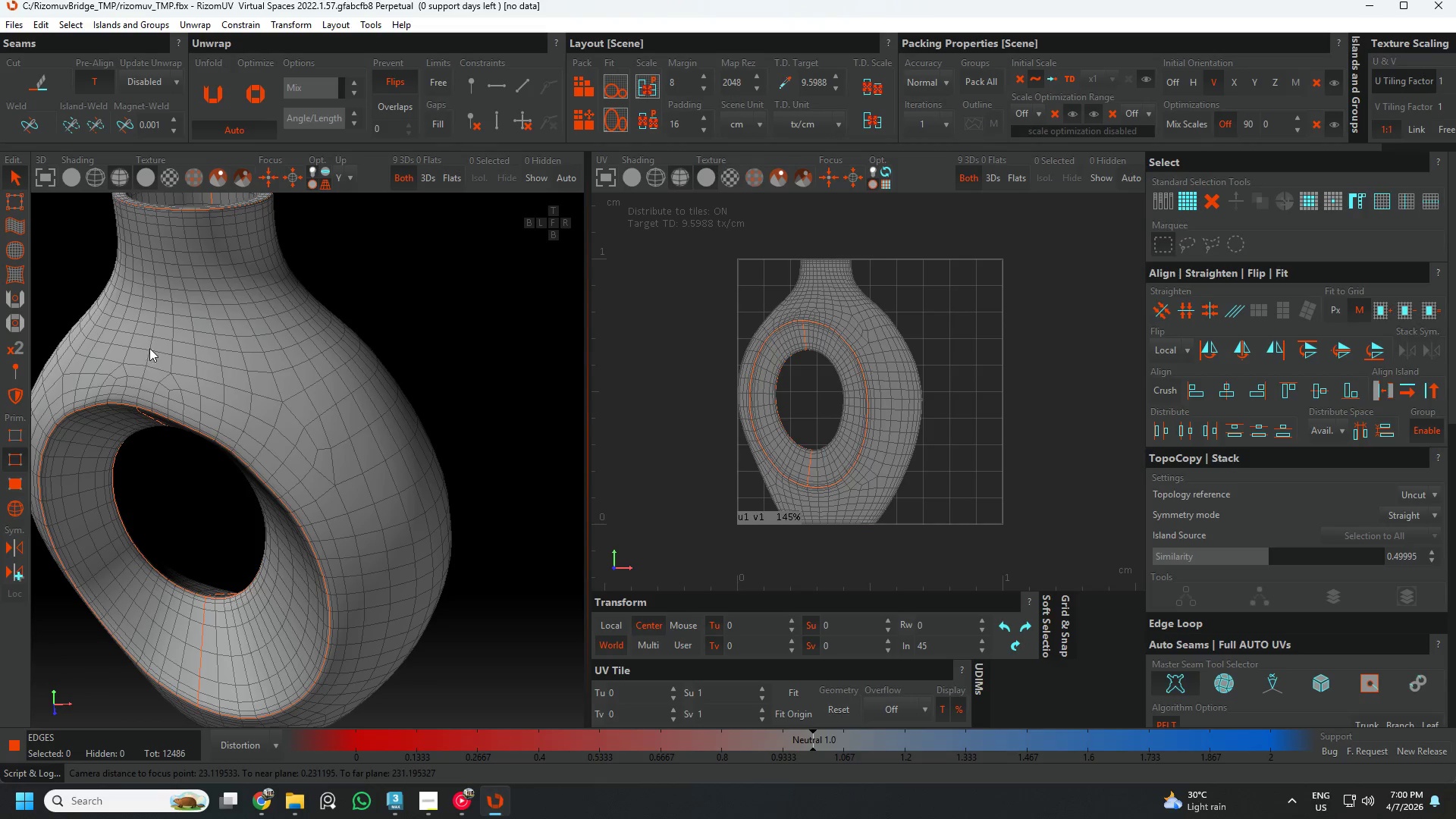 
hold_key(key=AltLeft, duration=8.86)
double_click([155, 328])
 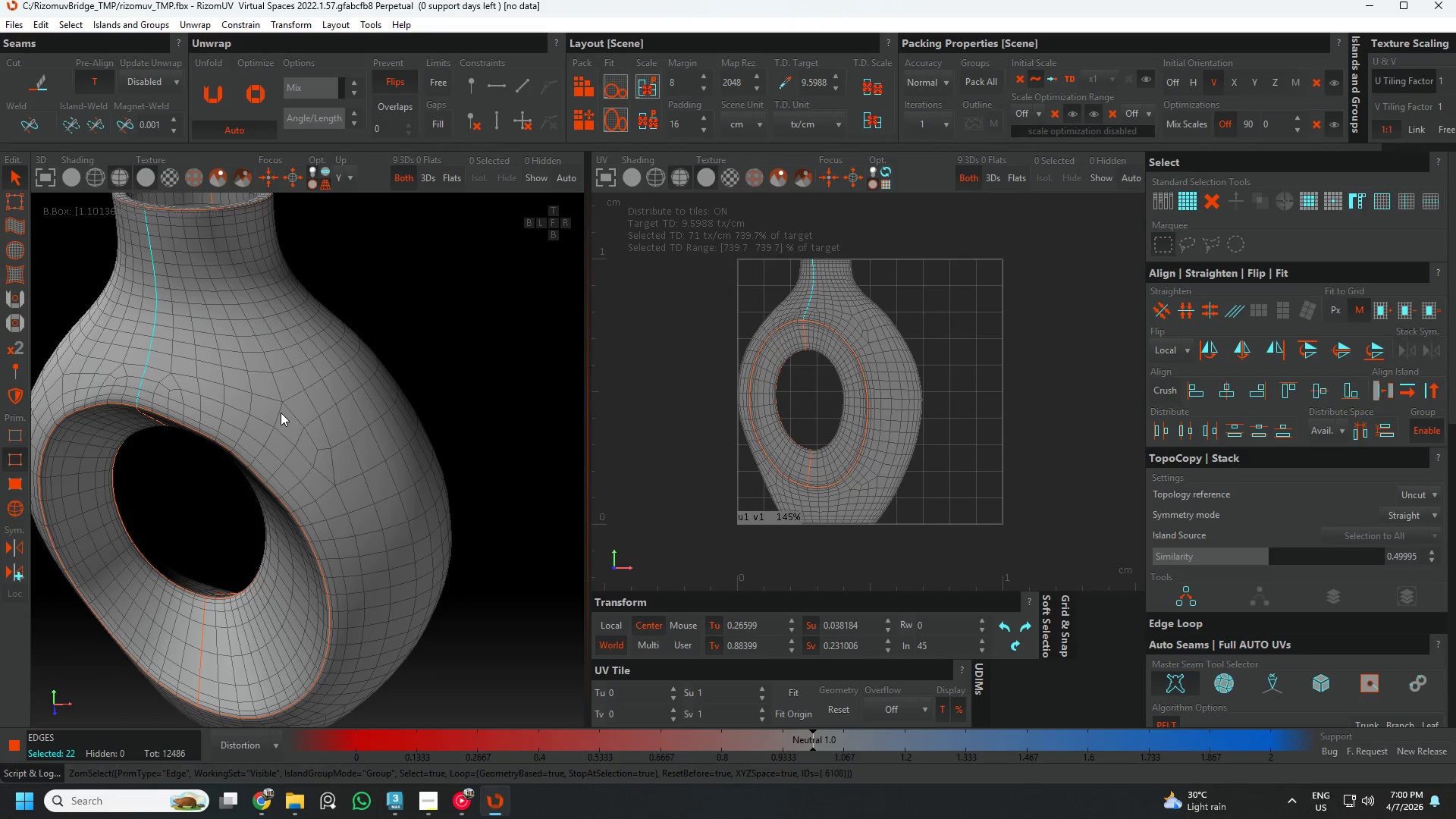 
left_click([281, 413])
 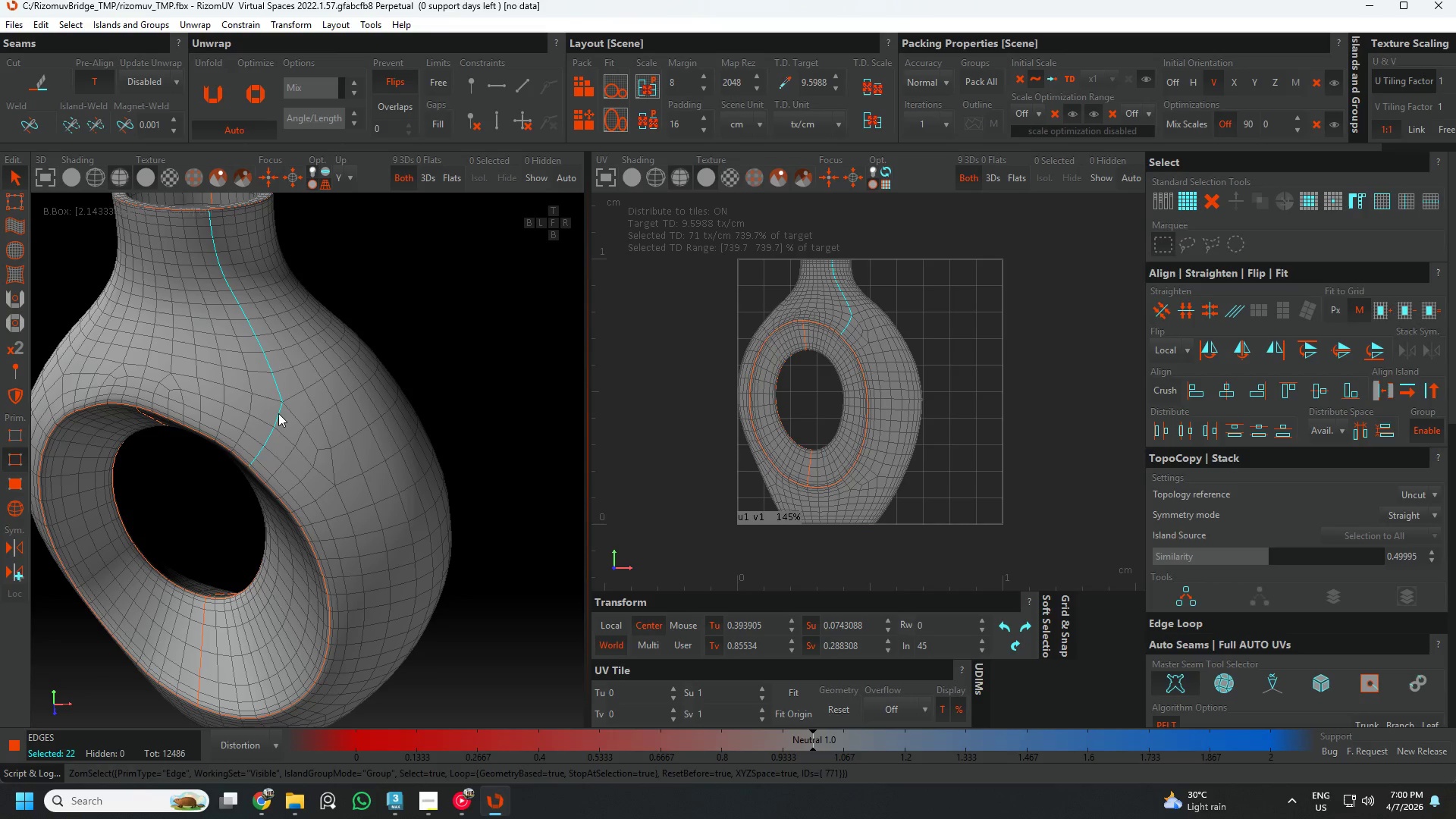 
hold_key(key=AltLeft, duration=0.45)
 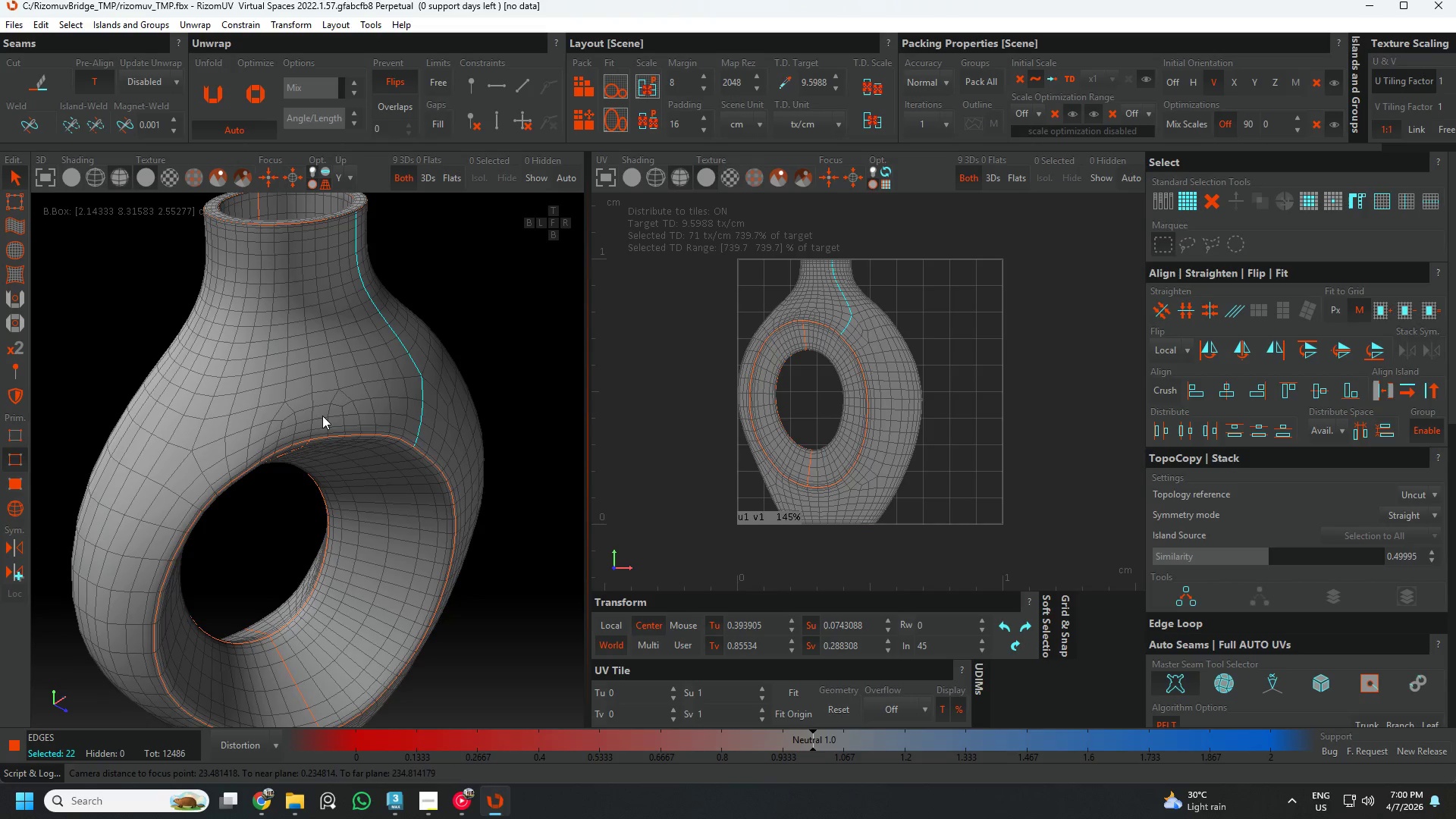 
key(Alt+Control+ControlLeft)
 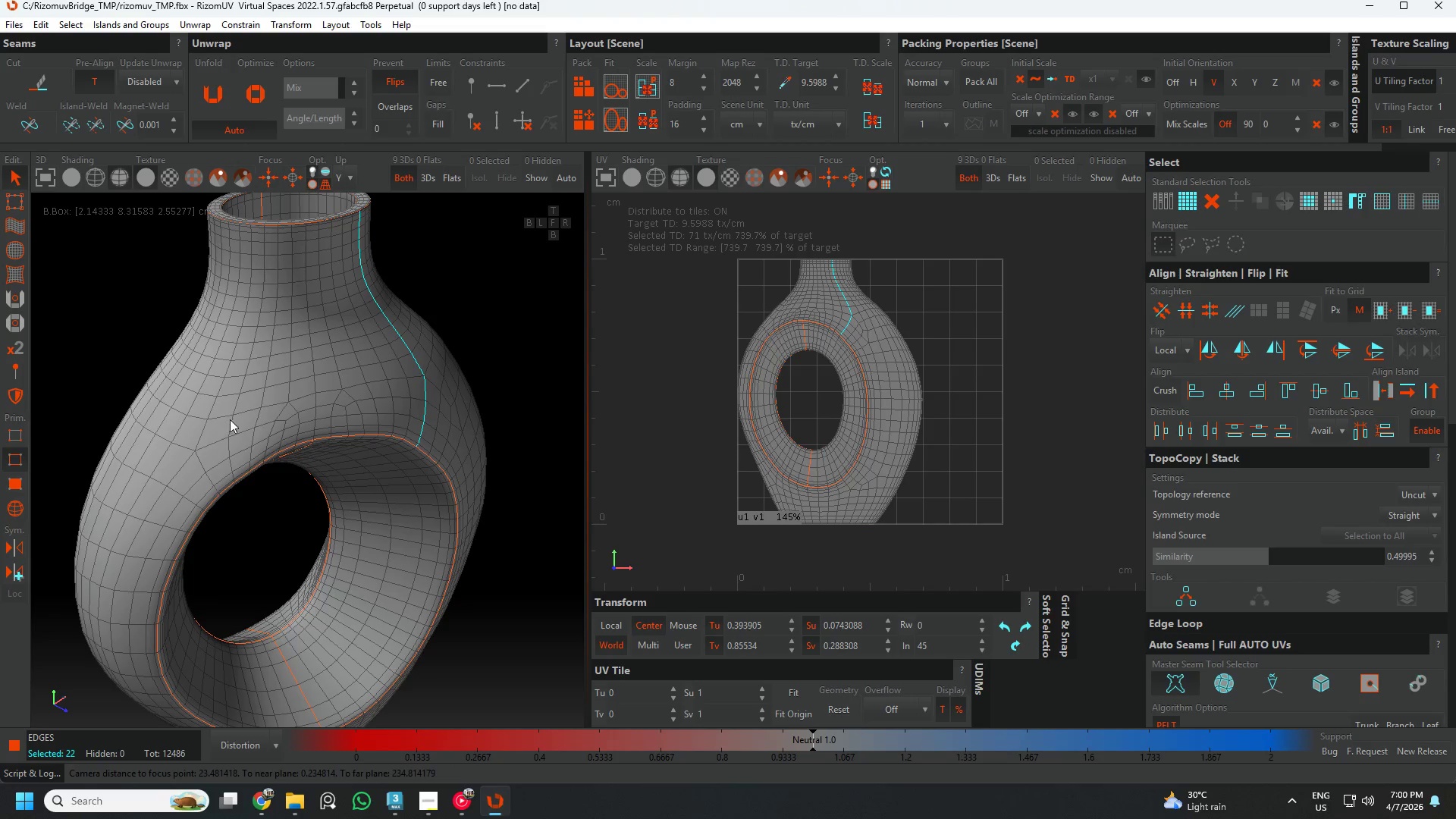 
hold_key(key=ControlLeft, duration=1.5)
left_click([205, 428])
 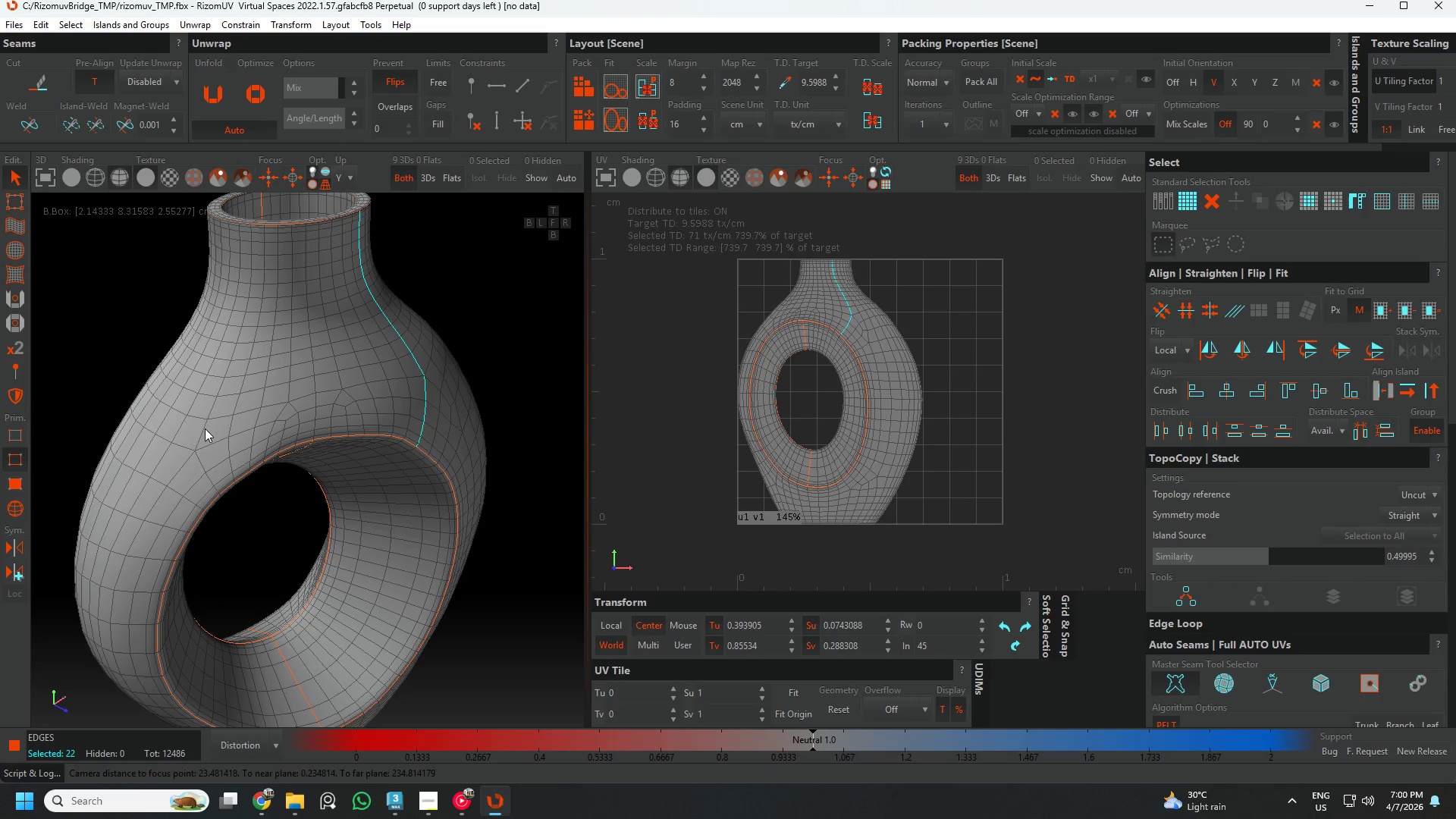 
double_click([205, 428])
 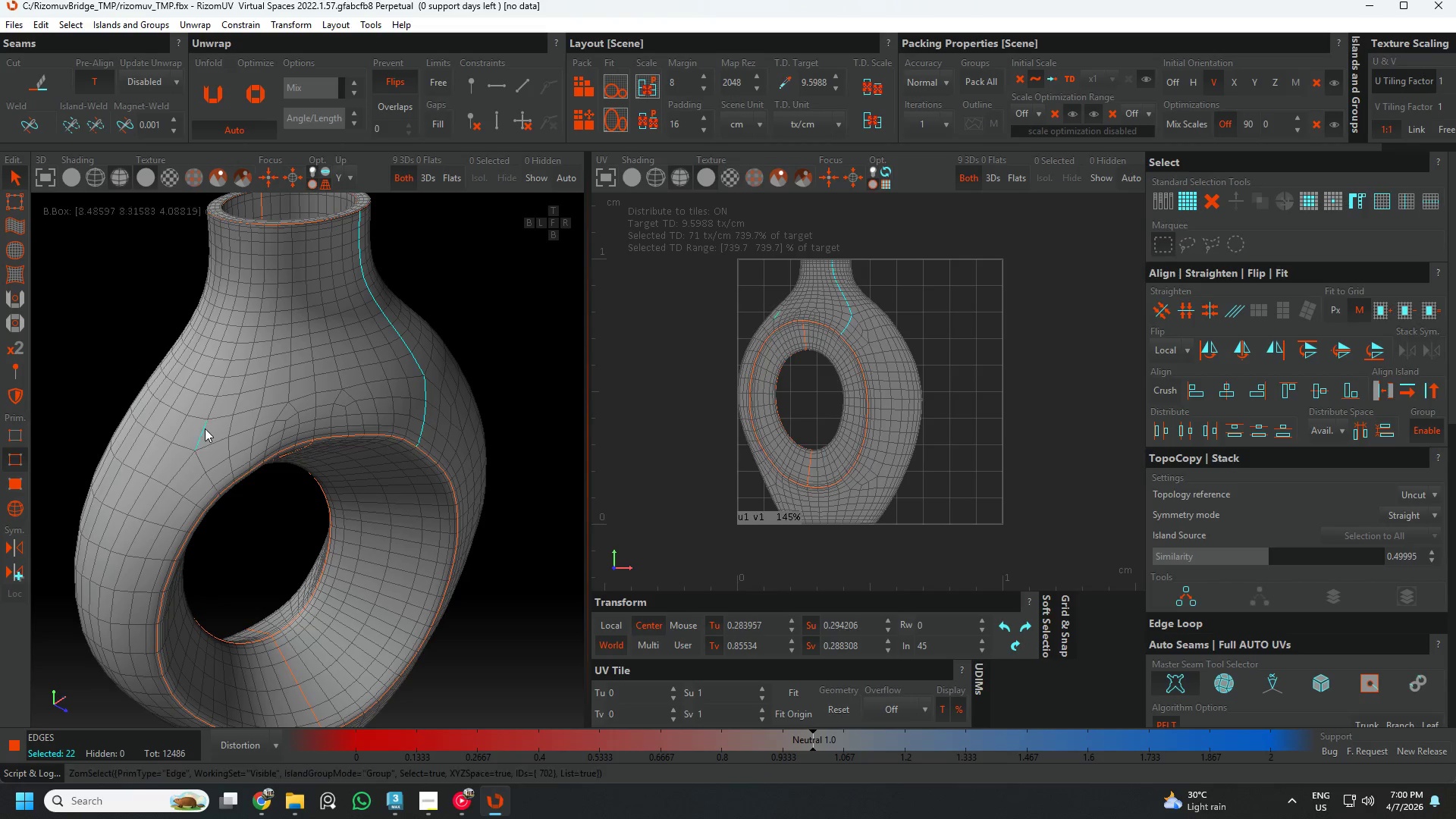 
key(Control+ControlLeft)
 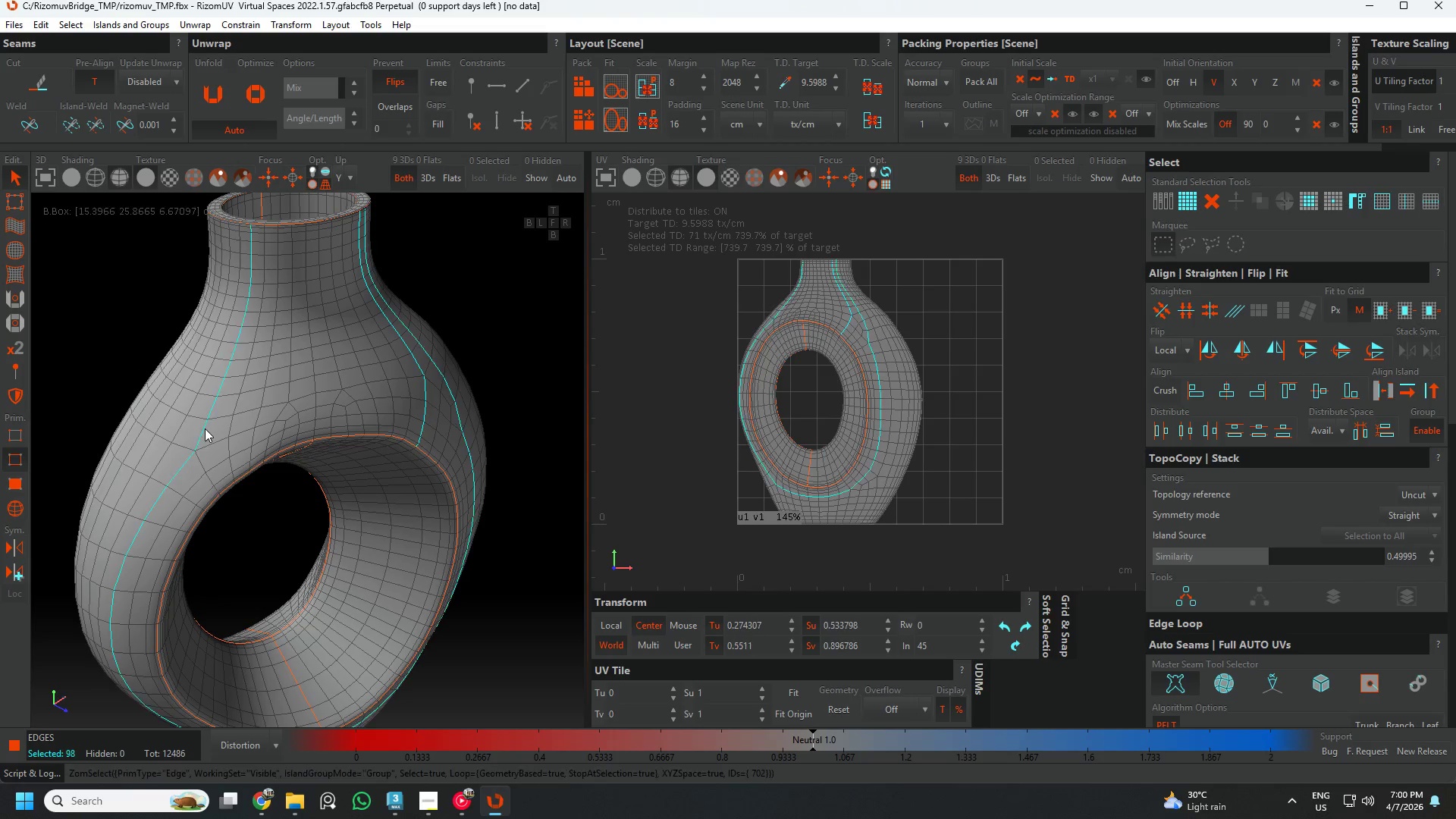 
key(Control+ControlLeft)
 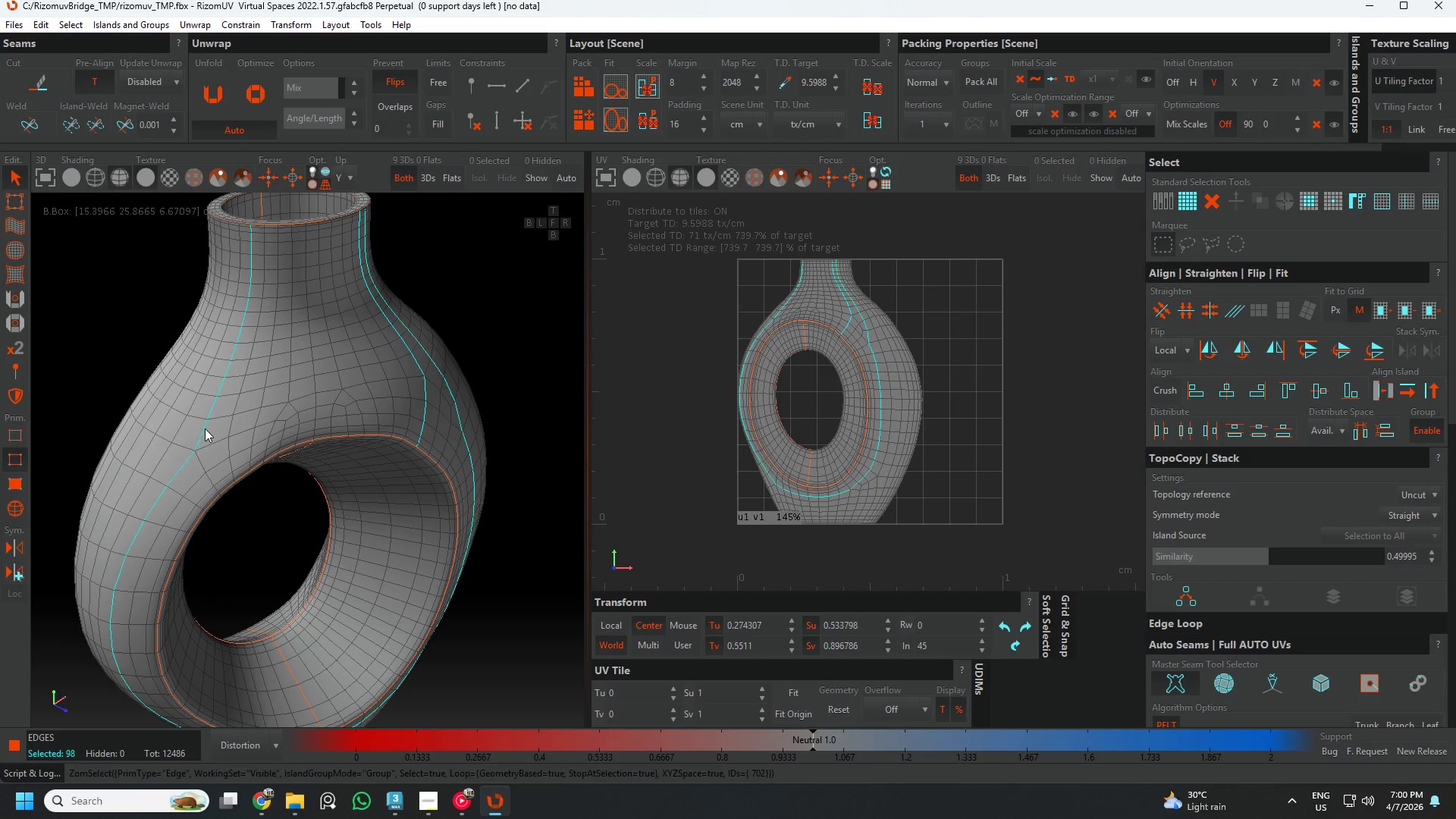 
key(Control+ControlLeft)
 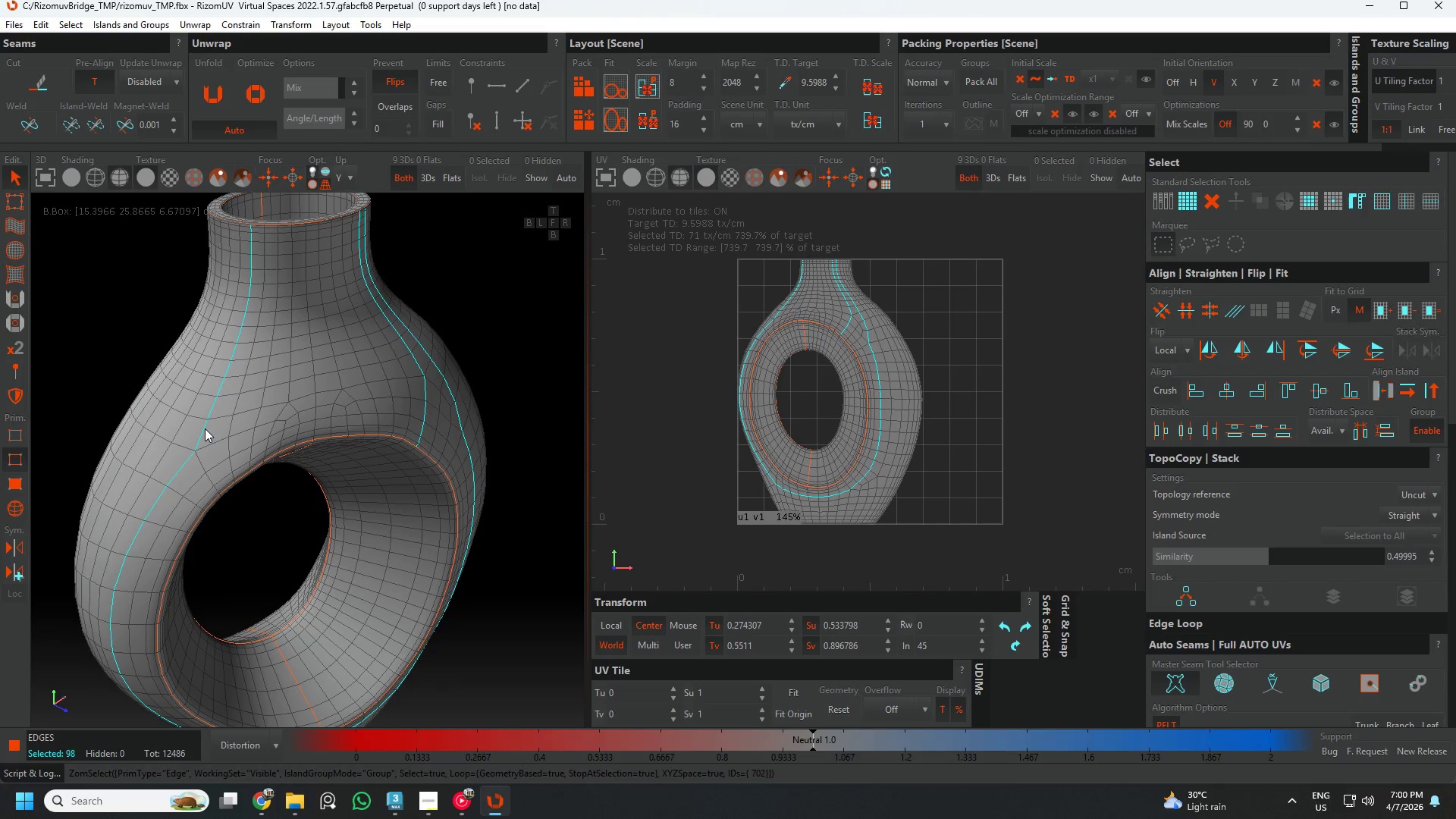 
key(Control+ControlLeft)
 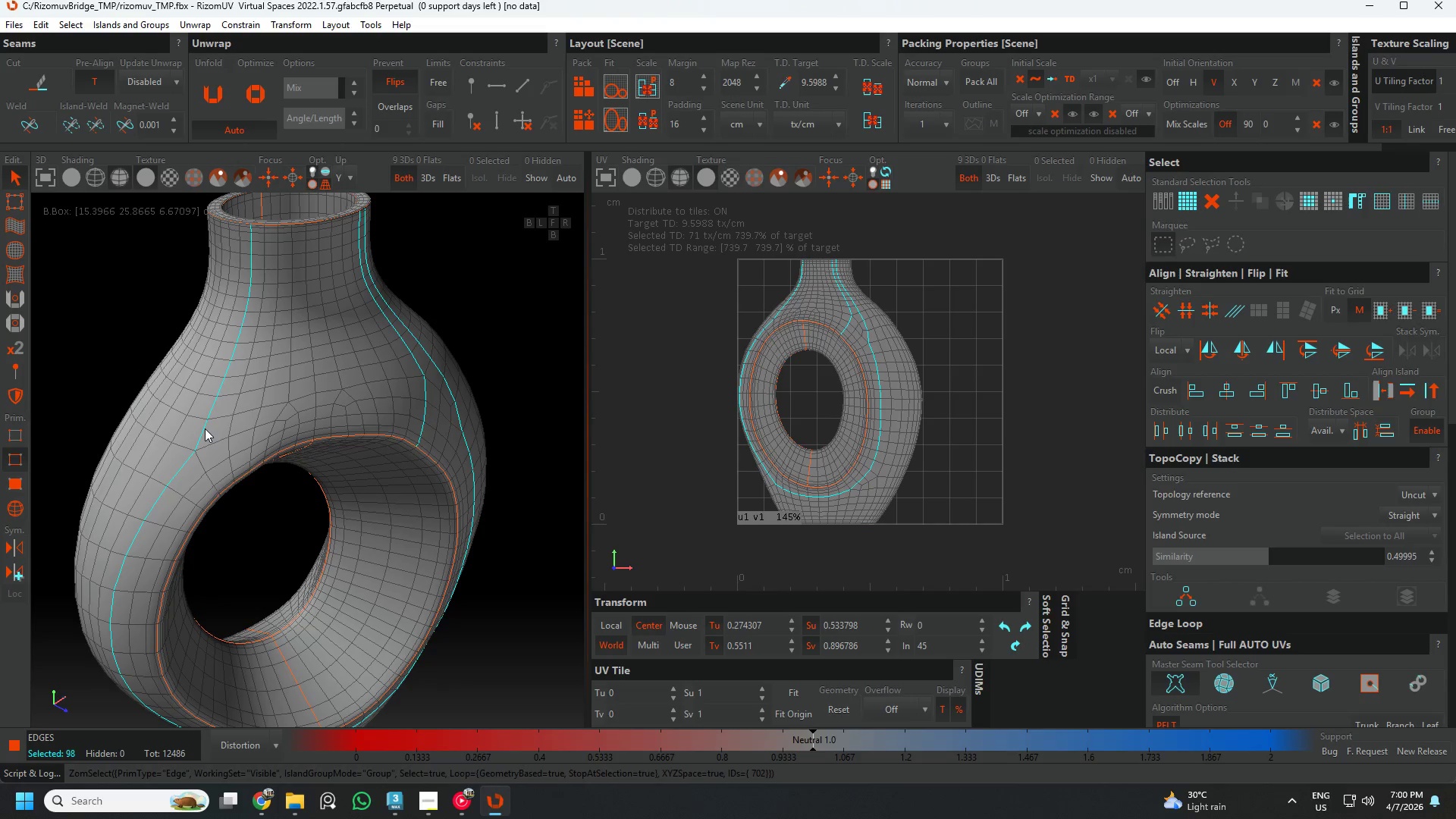 
key(Control+ControlLeft)
 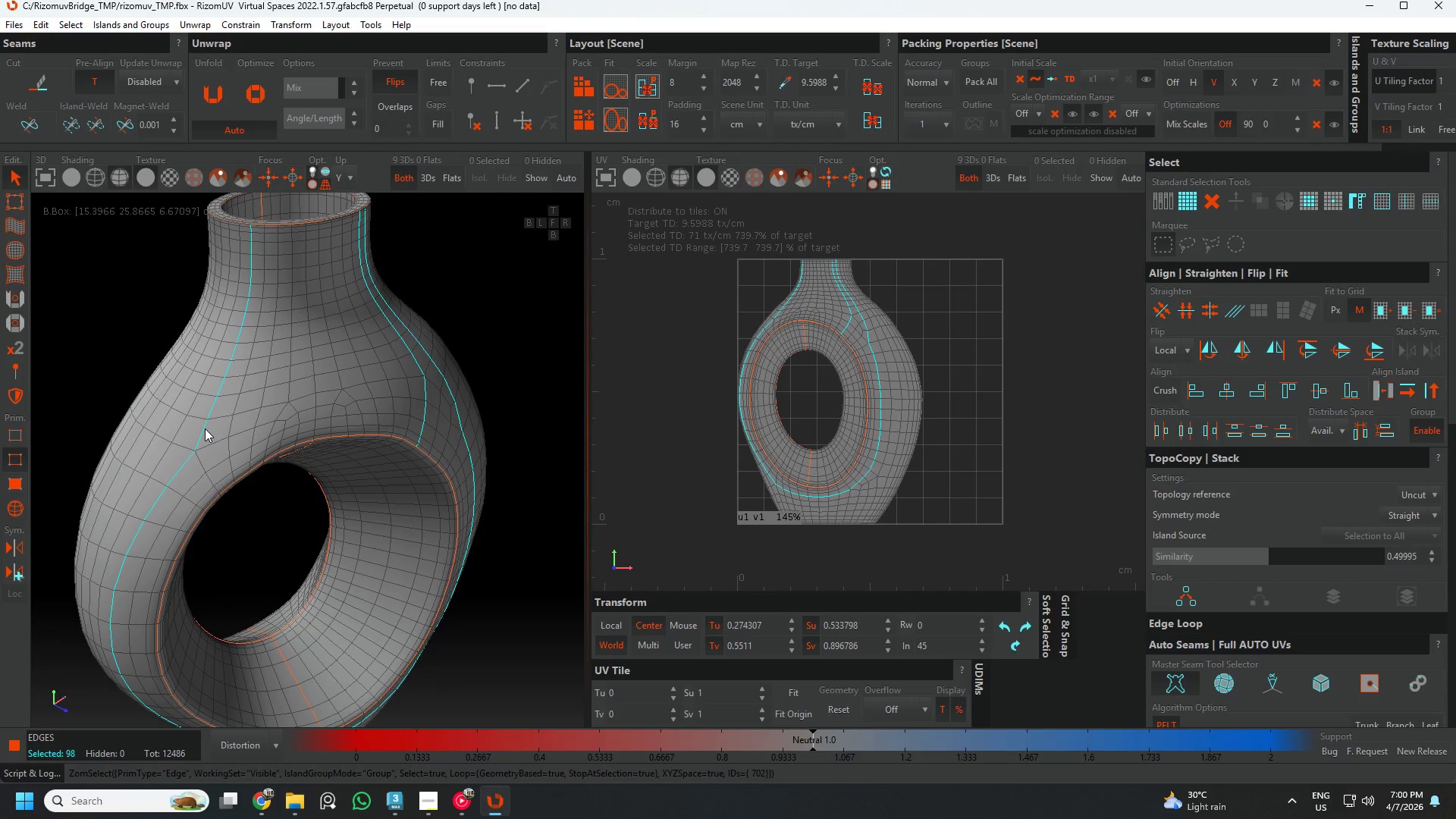 
key(Control+ControlLeft)
 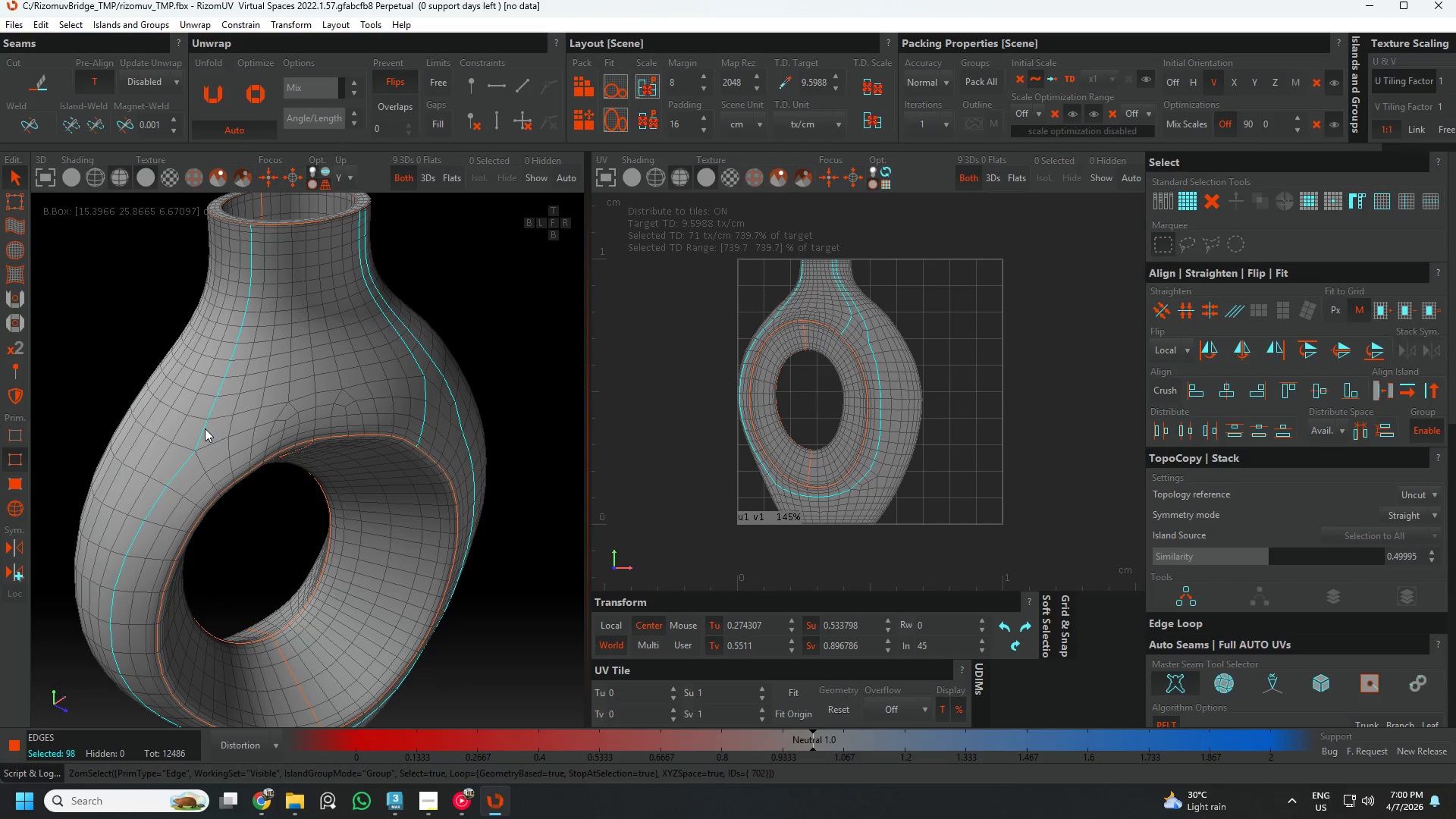 
key(Control+ControlLeft)
 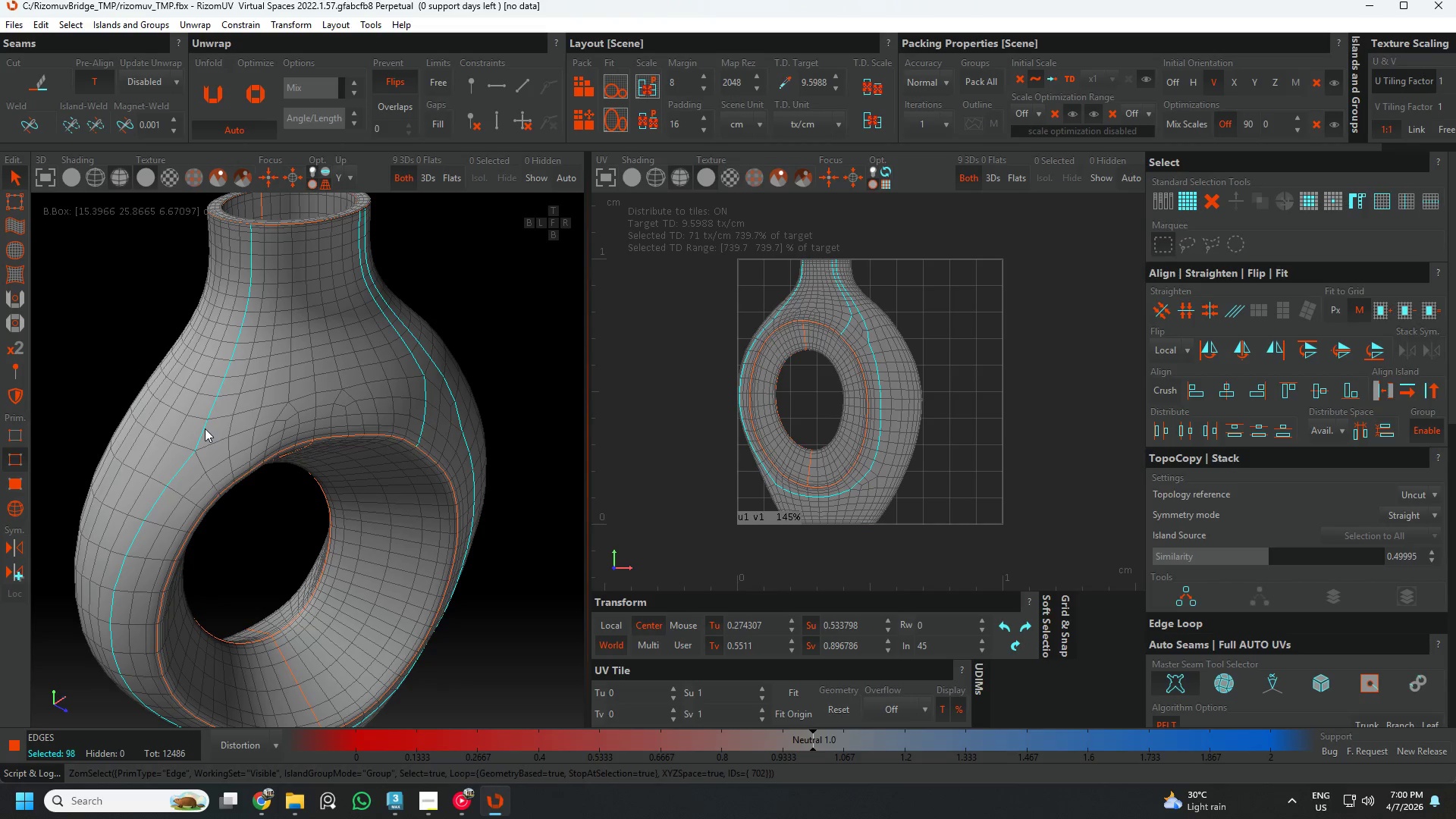 
key(Control+ControlLeft)
 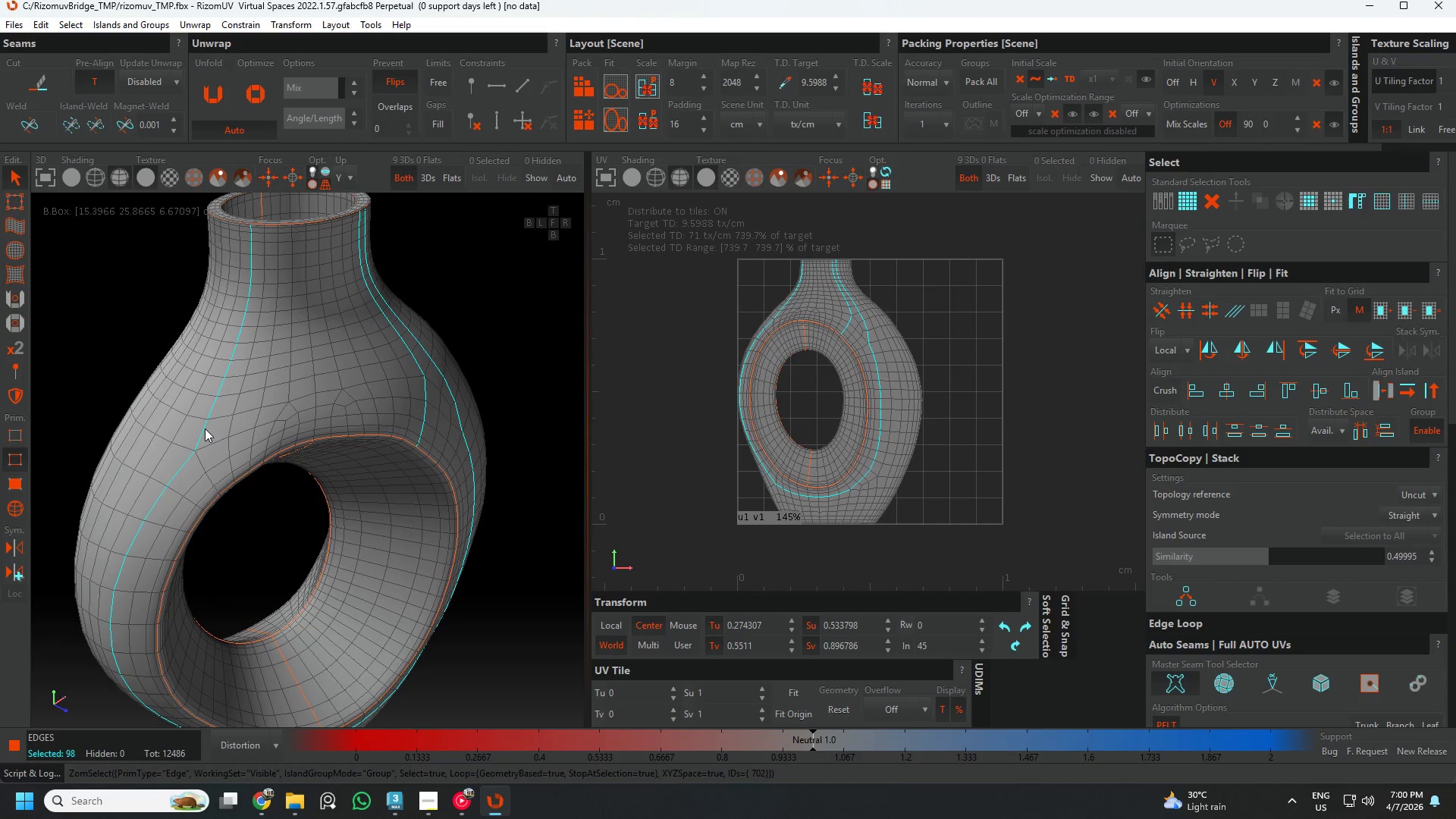 
key(Control+Z)
 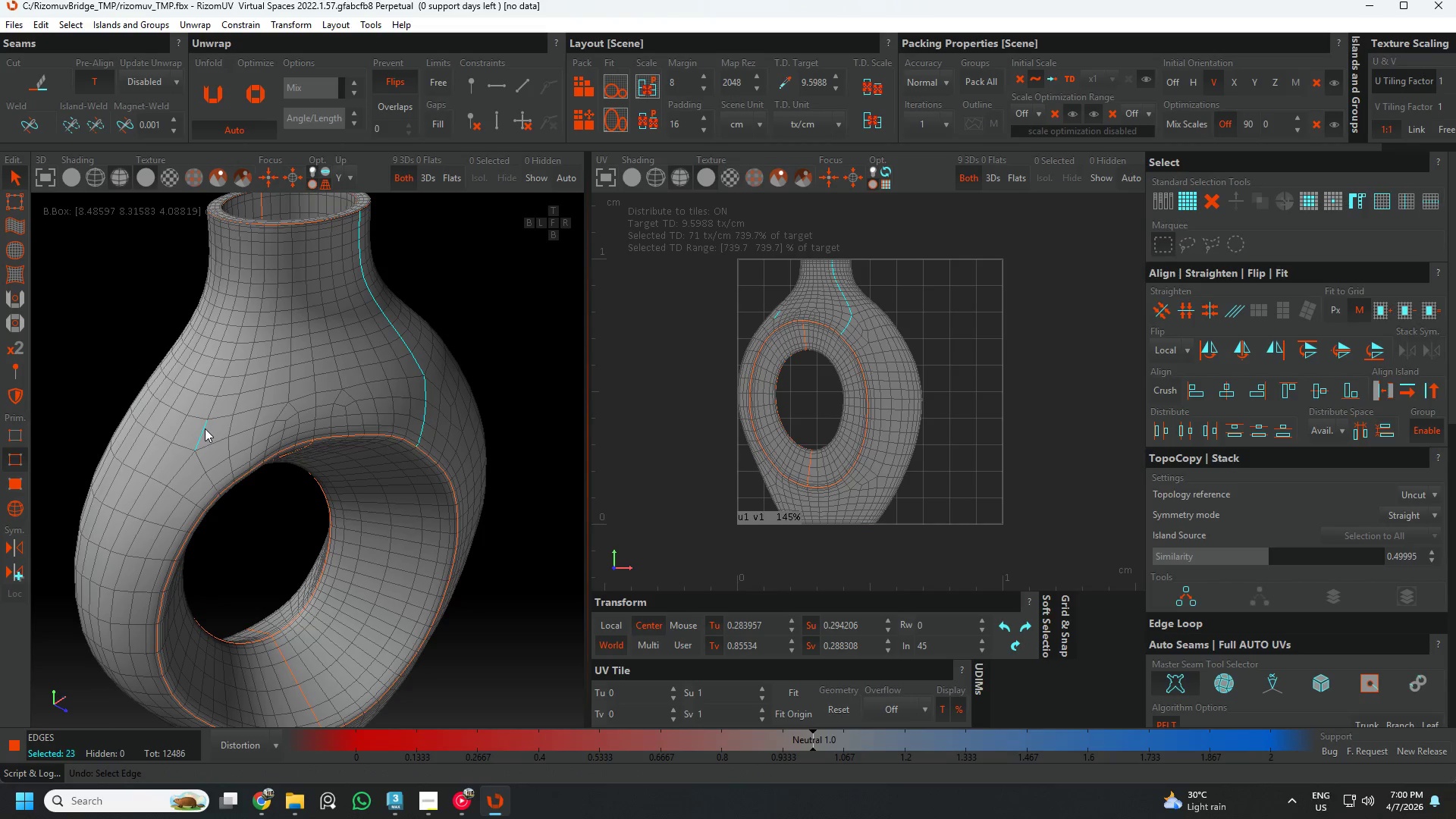 
key(Control+Z)
 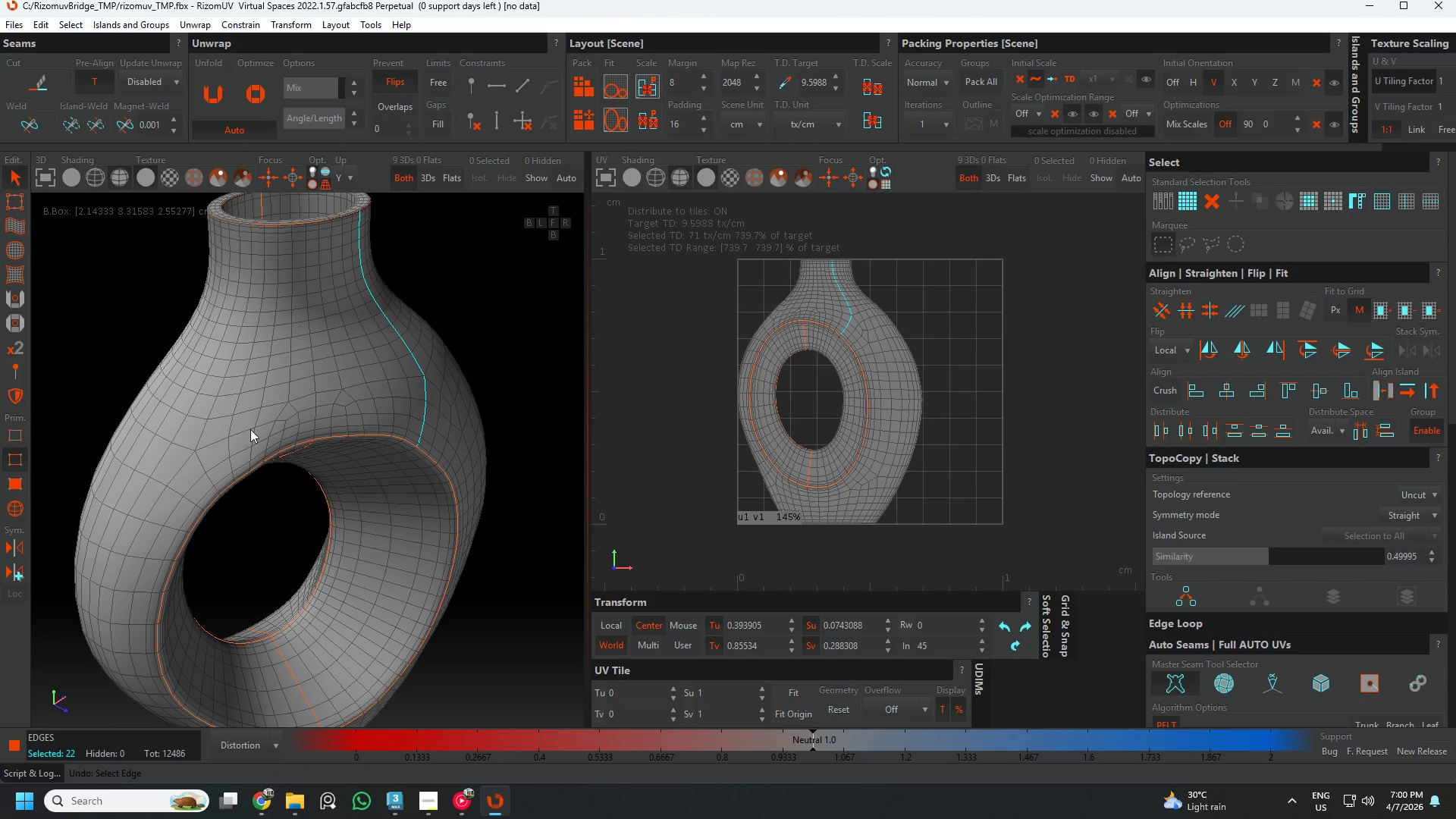 
hold_key(key=AltLeft, duration=0.53)
 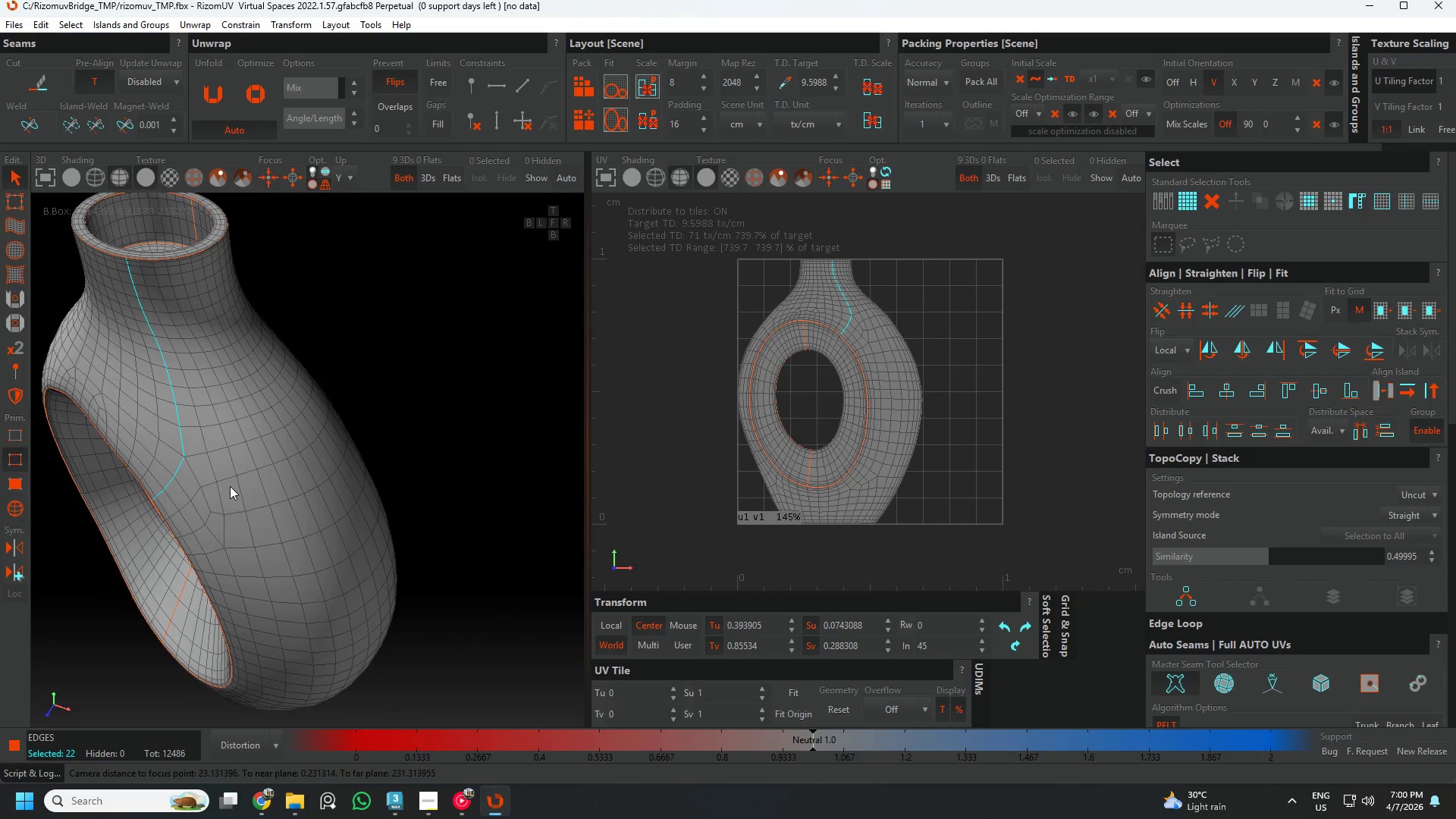 
hold_key(key=AltLeft, duration=0.88)
 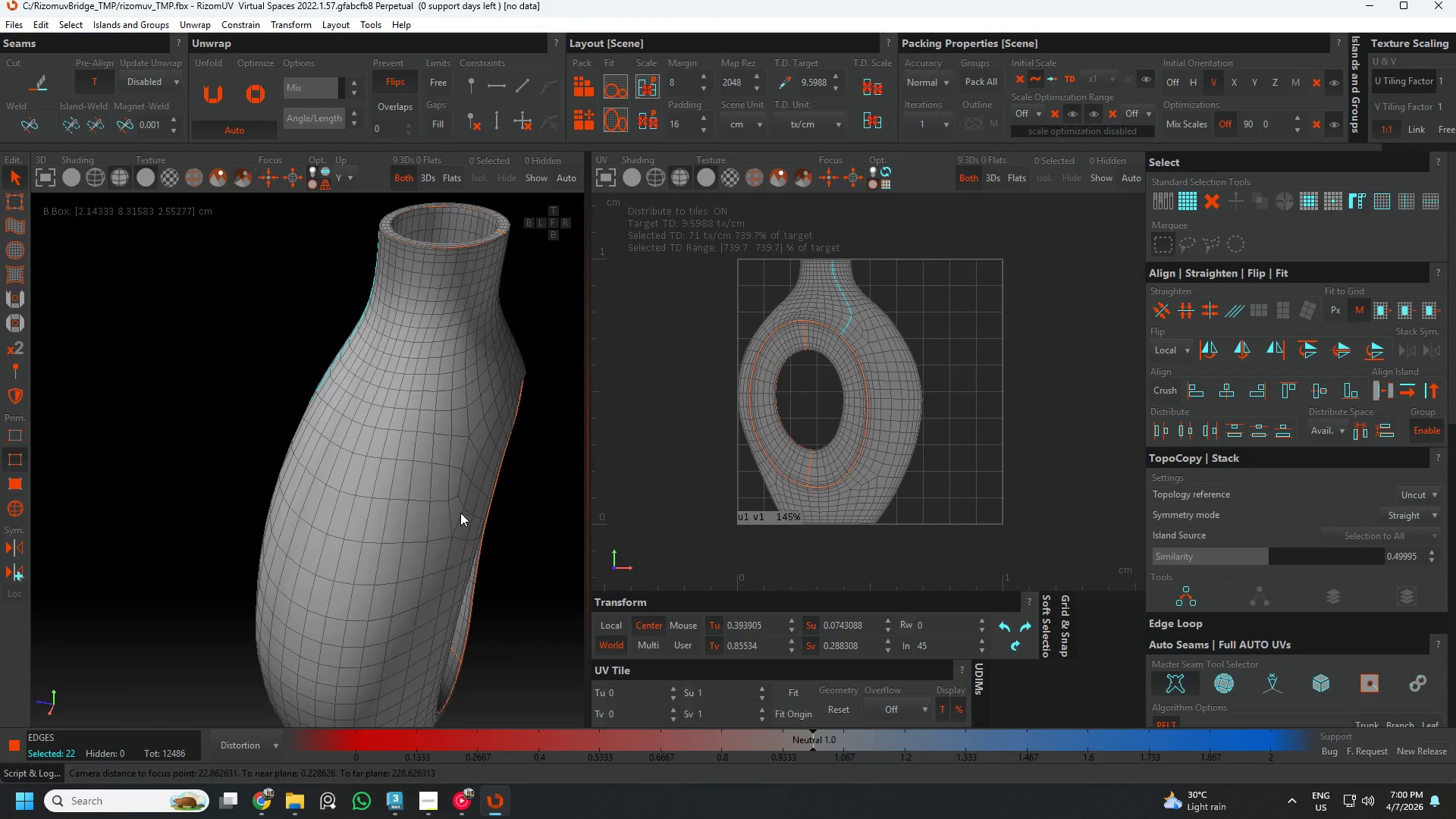 
hold_key(key=AltLeft, duration=0.38)
 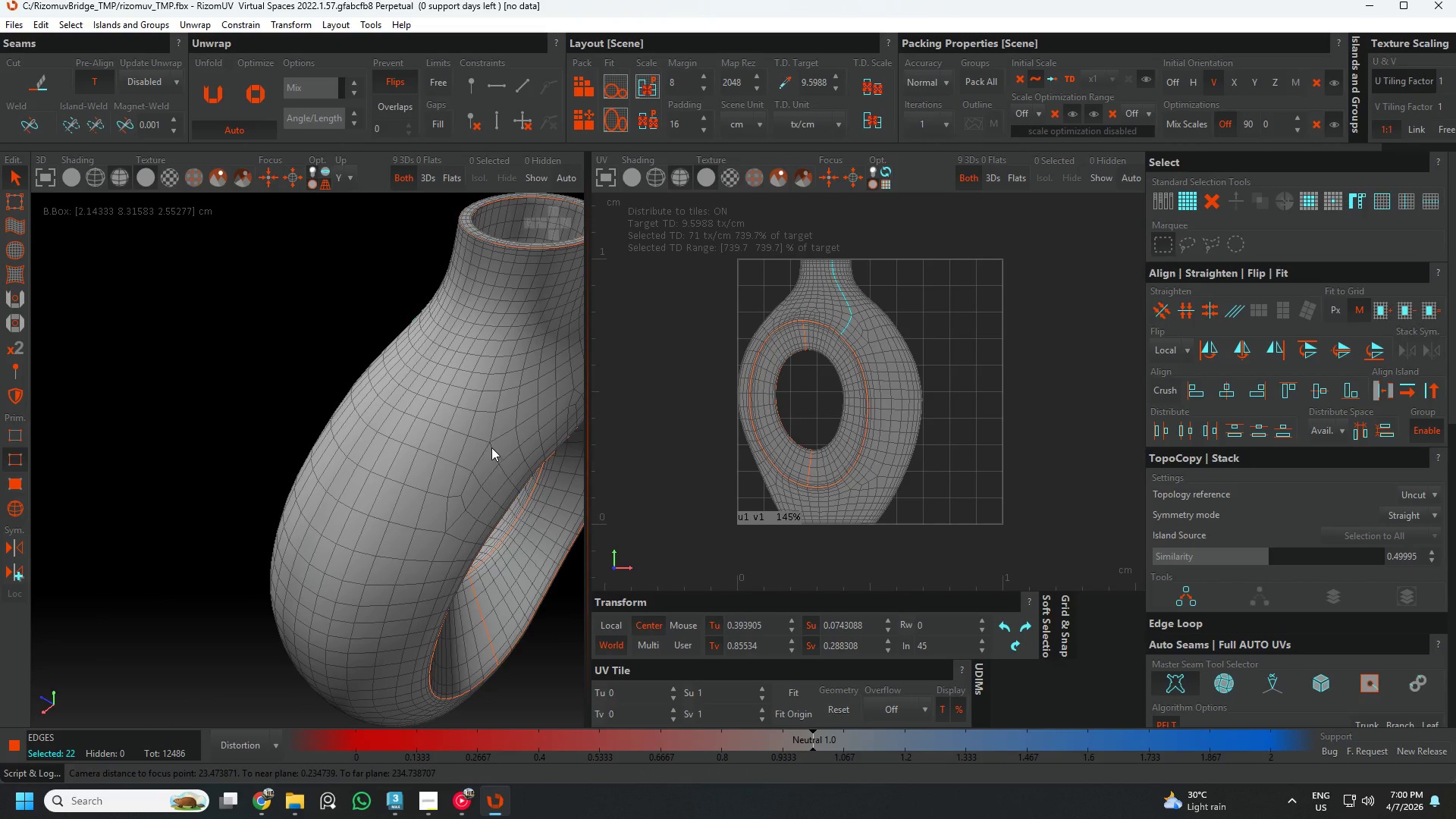 
hold_key(key=ControlLeft, duration=0.8)
double_click([489, 435])
 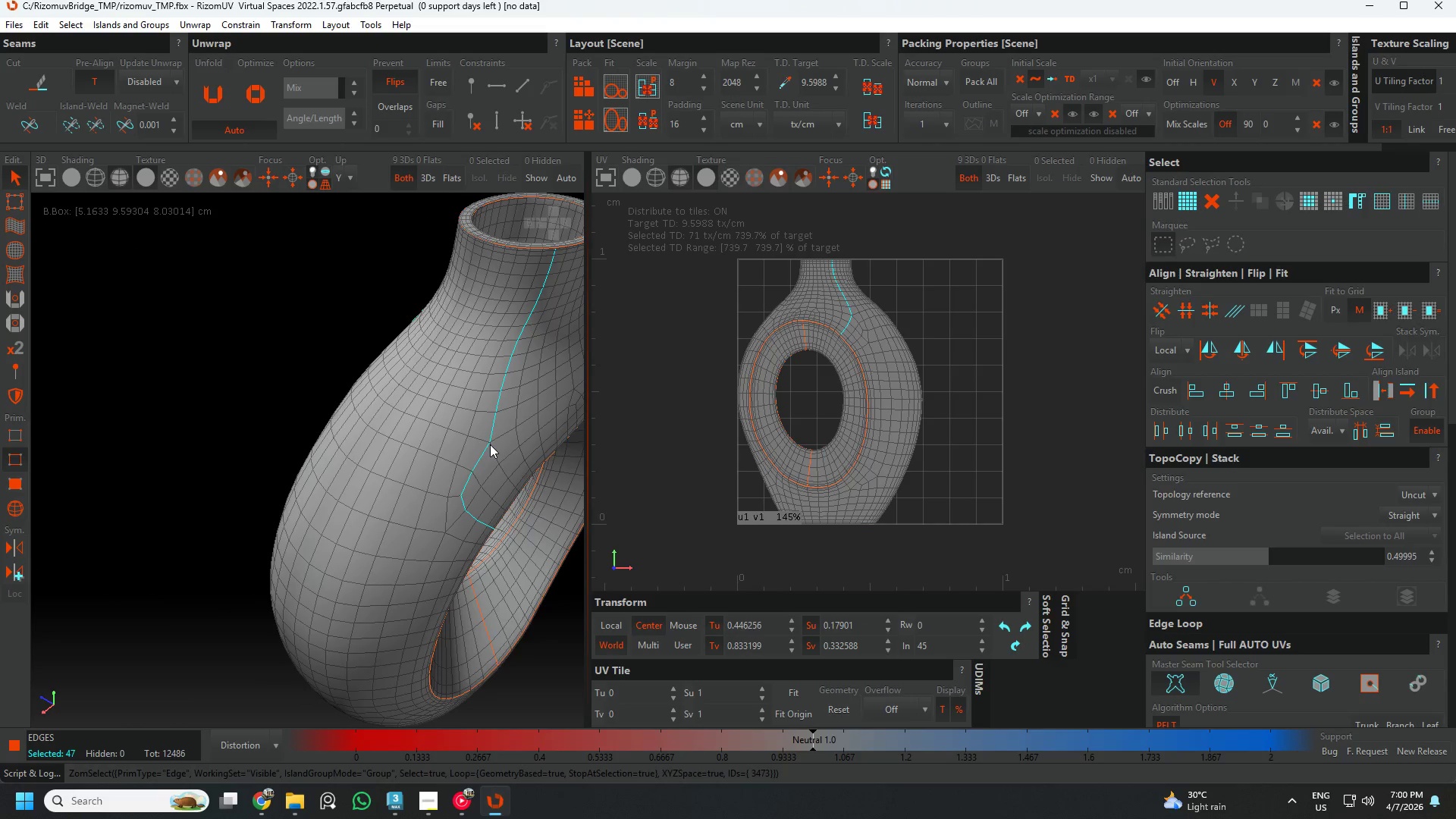 
hold_key(key=AltLeft, duration=1.52)
 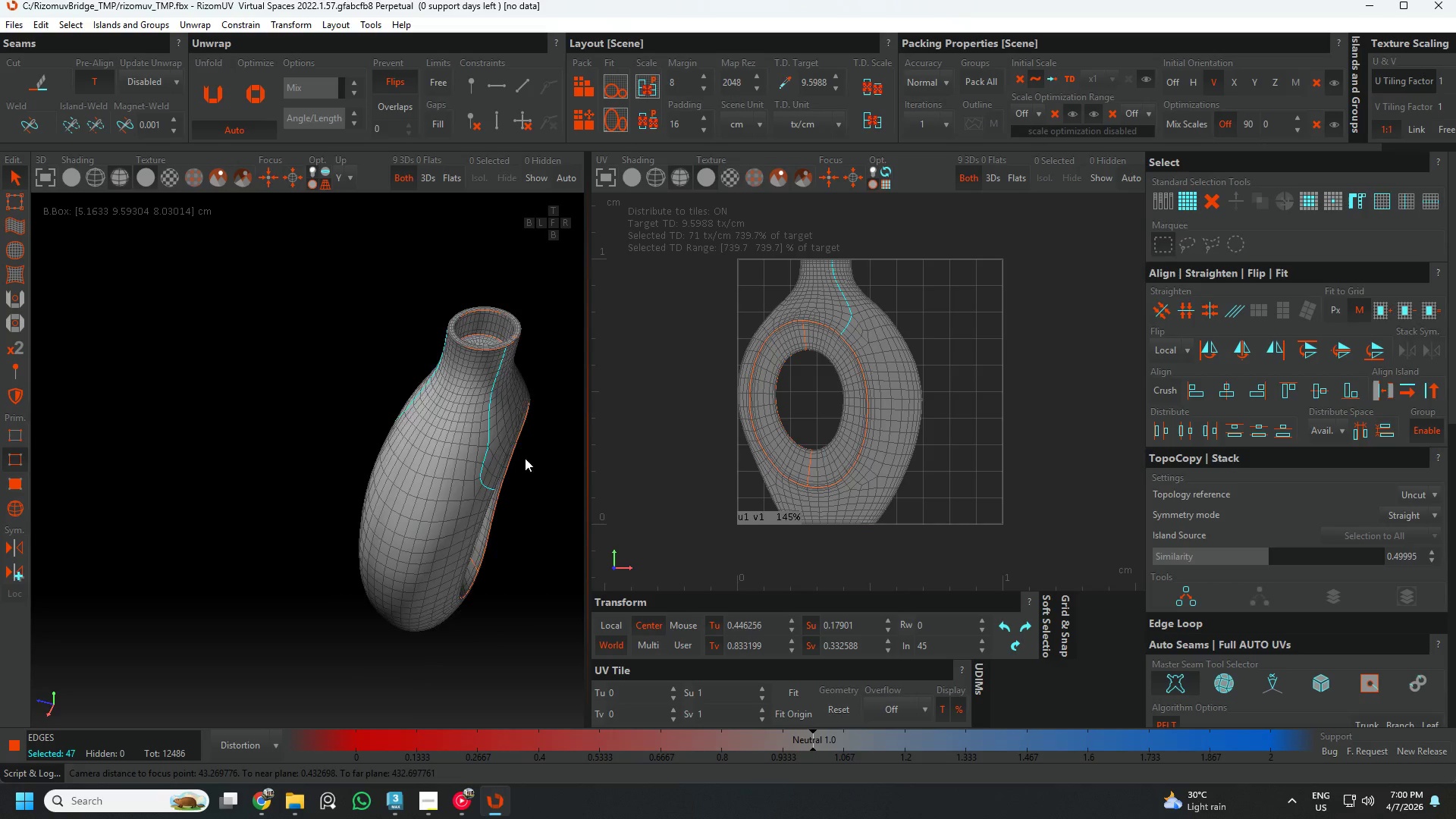 
scroll: coordinate [489, 454], scroll_direction: down, amount: 3.0
 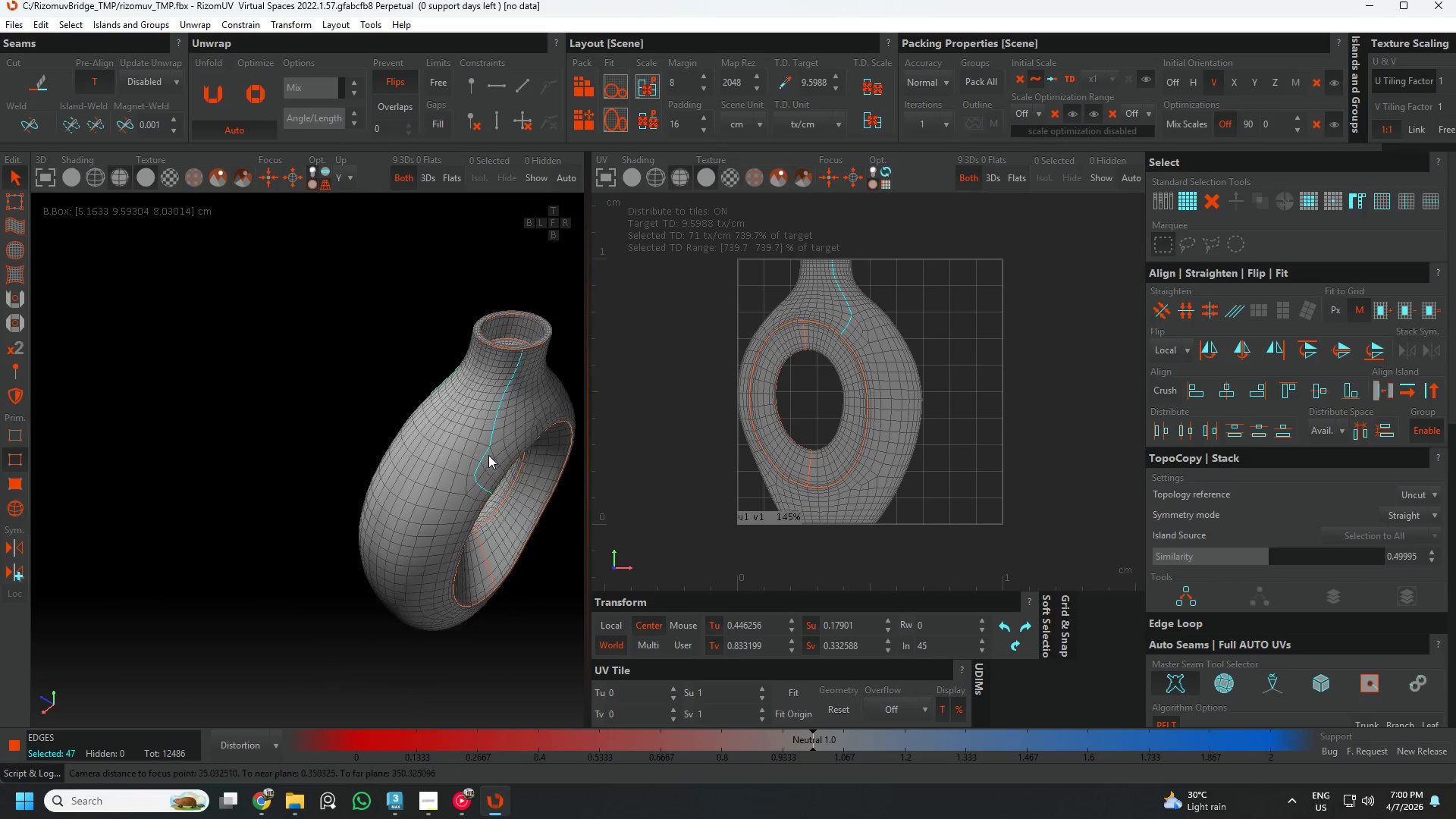 
hold_key(key=AltLeft, duration=1.01)
 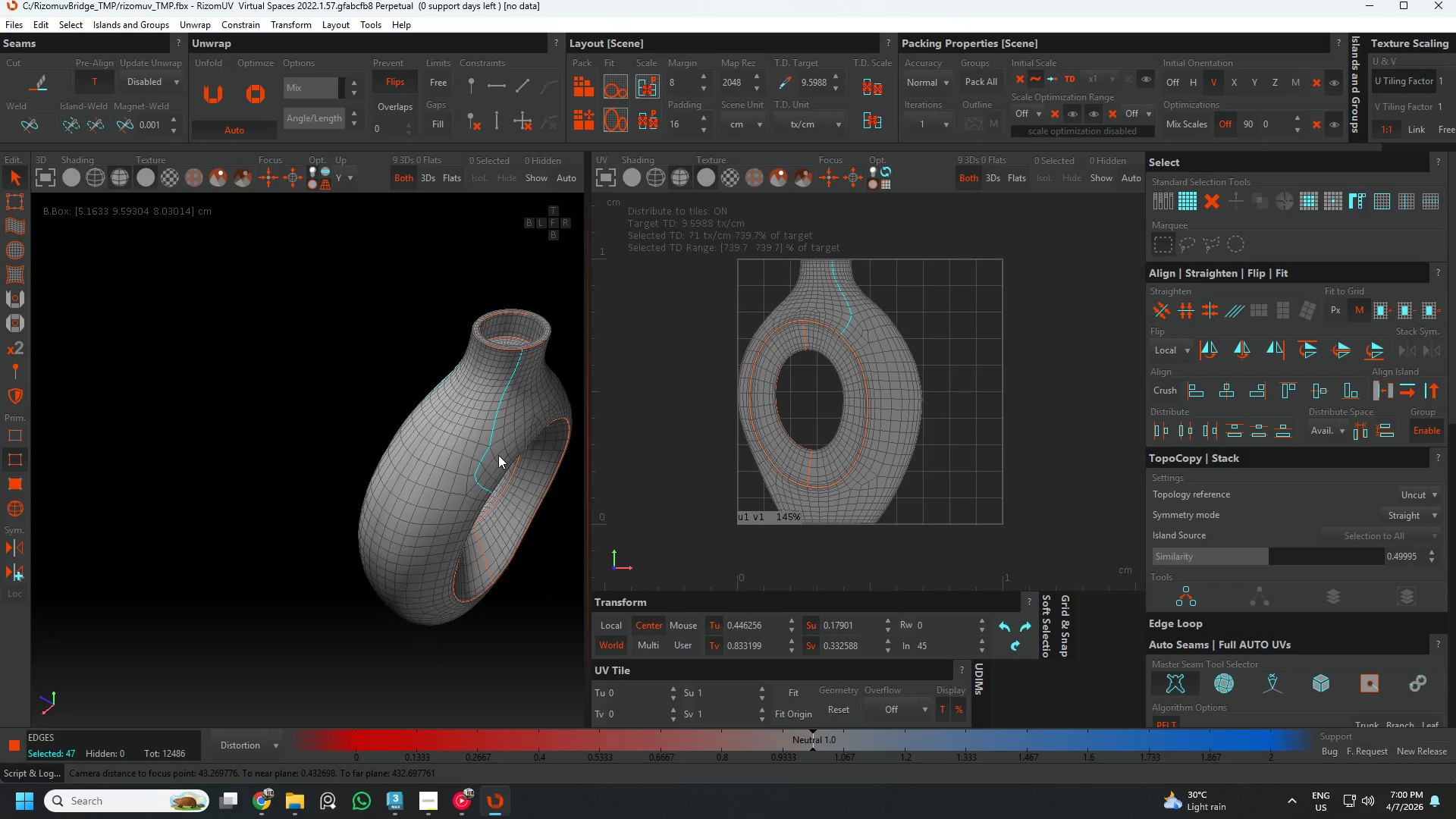 
hold_key(key=ControlLeft, duration=0.78)
 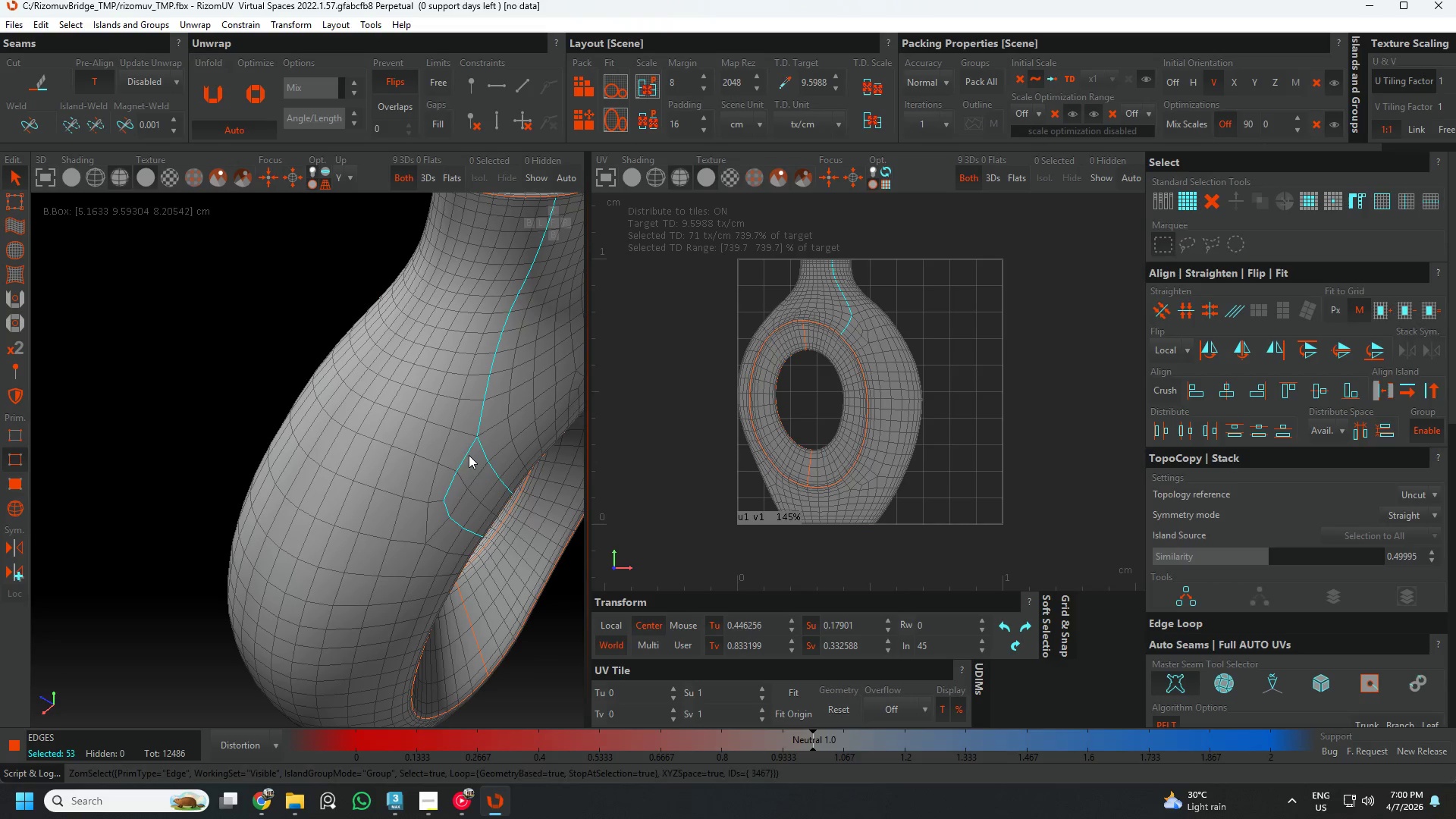 
scroll: coordinate [502, 453], scroll_direction: up, amount: 3.0
 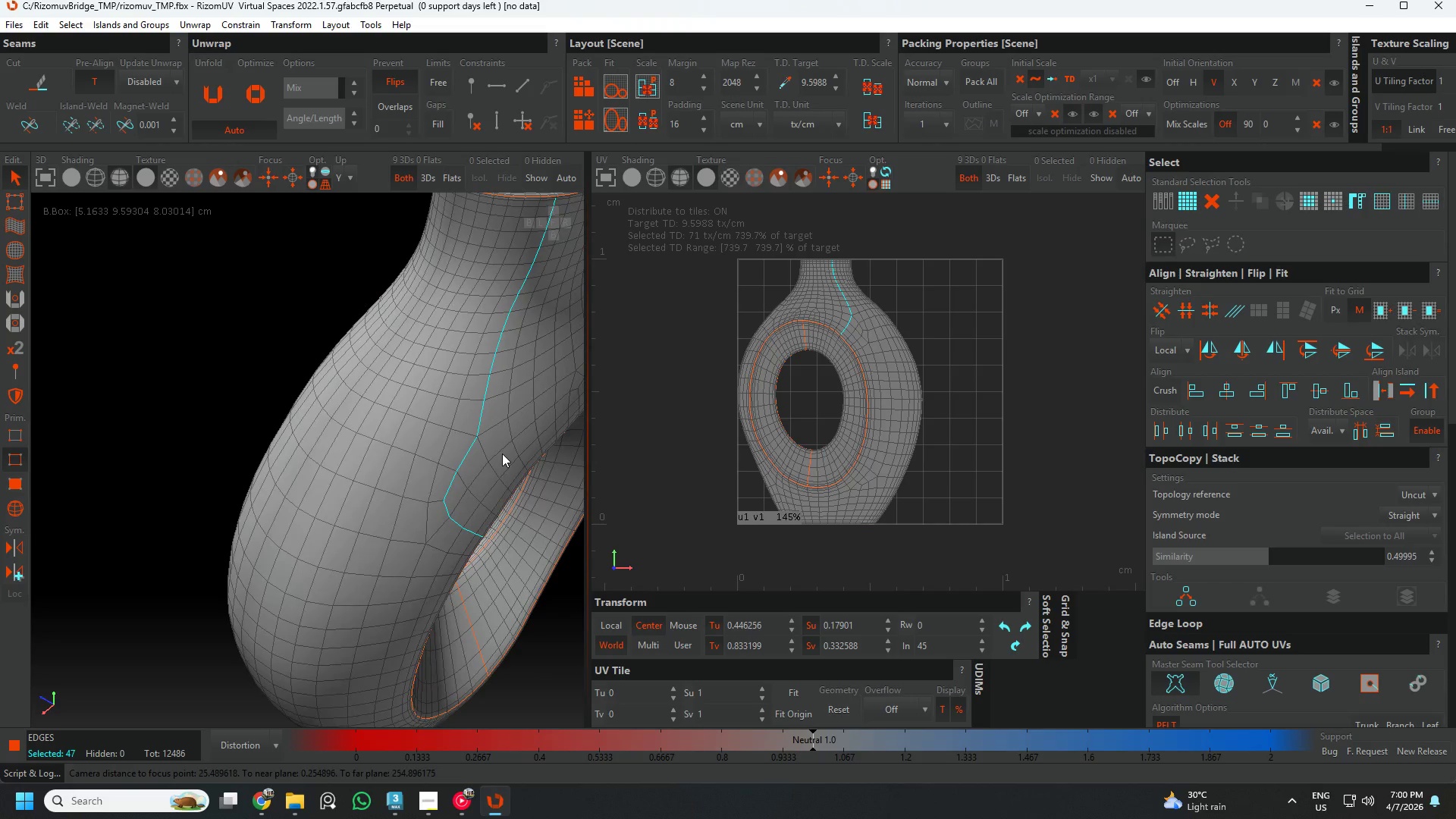 
left_click([488, 453])
 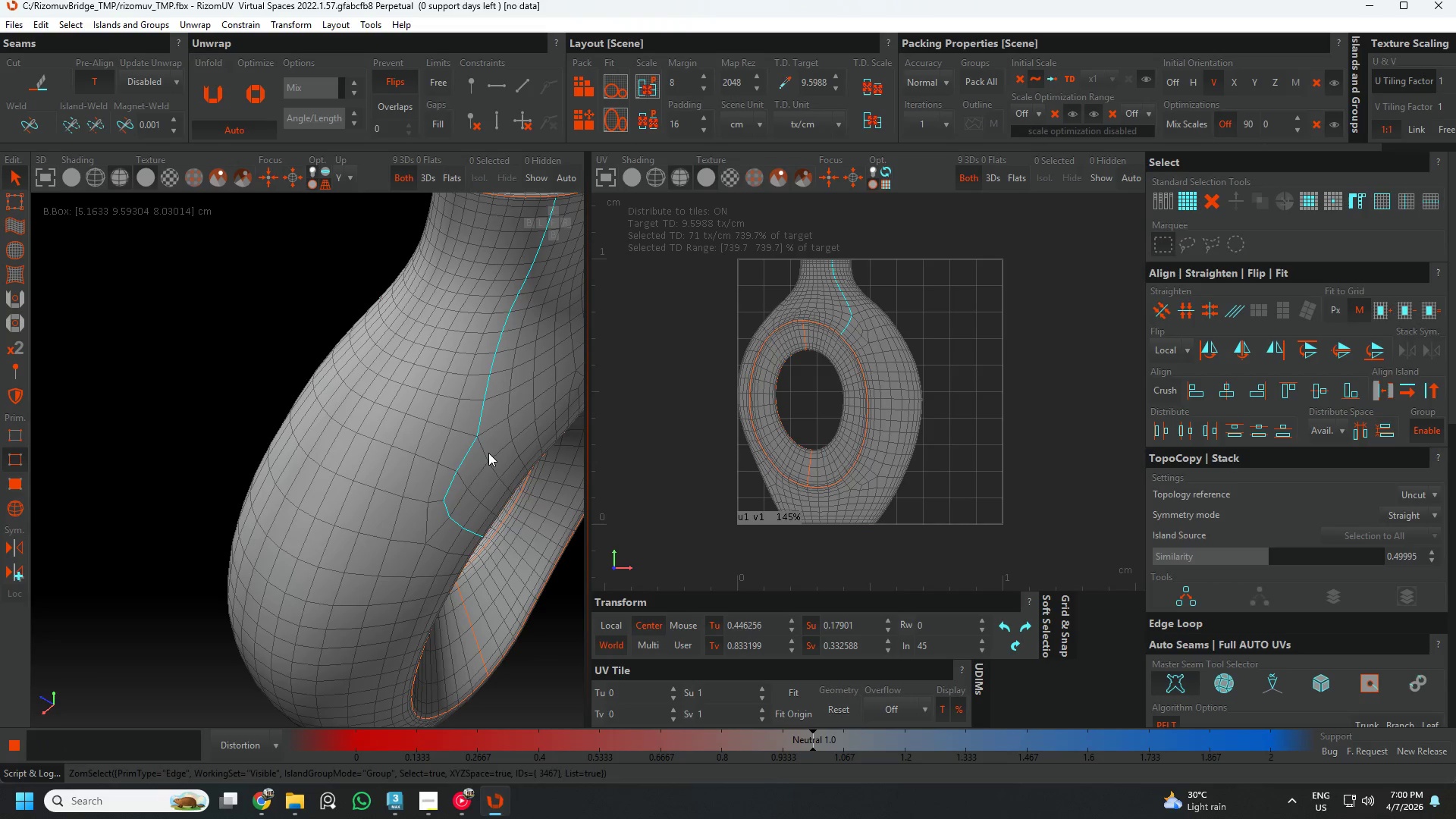 
double_click([488, 453])
 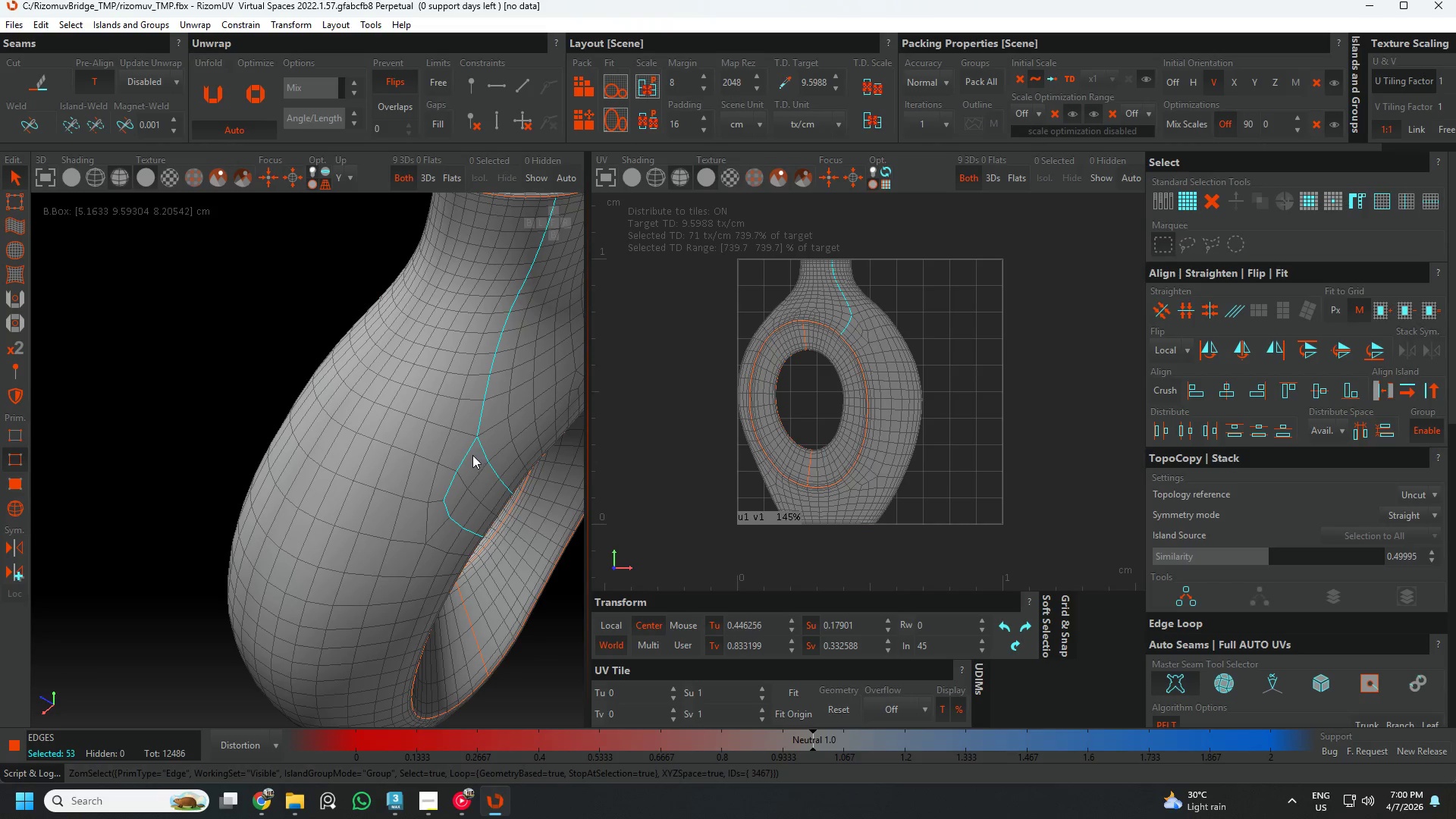 
hold_key(key=AltLeft, duration=0.56)
double_click([469, 455])
 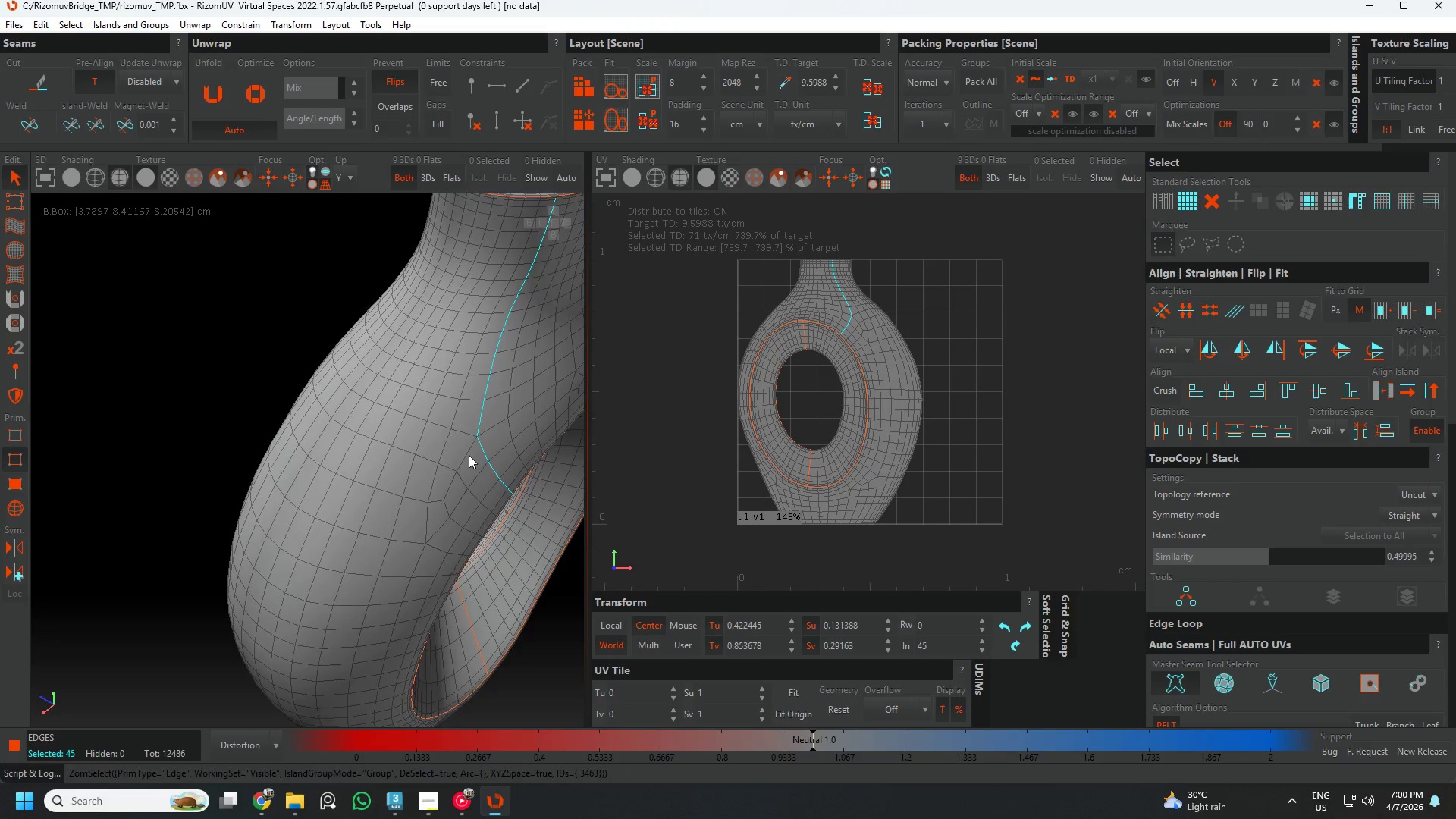 
hold_key(key=AltLeft, duration=0.84)
 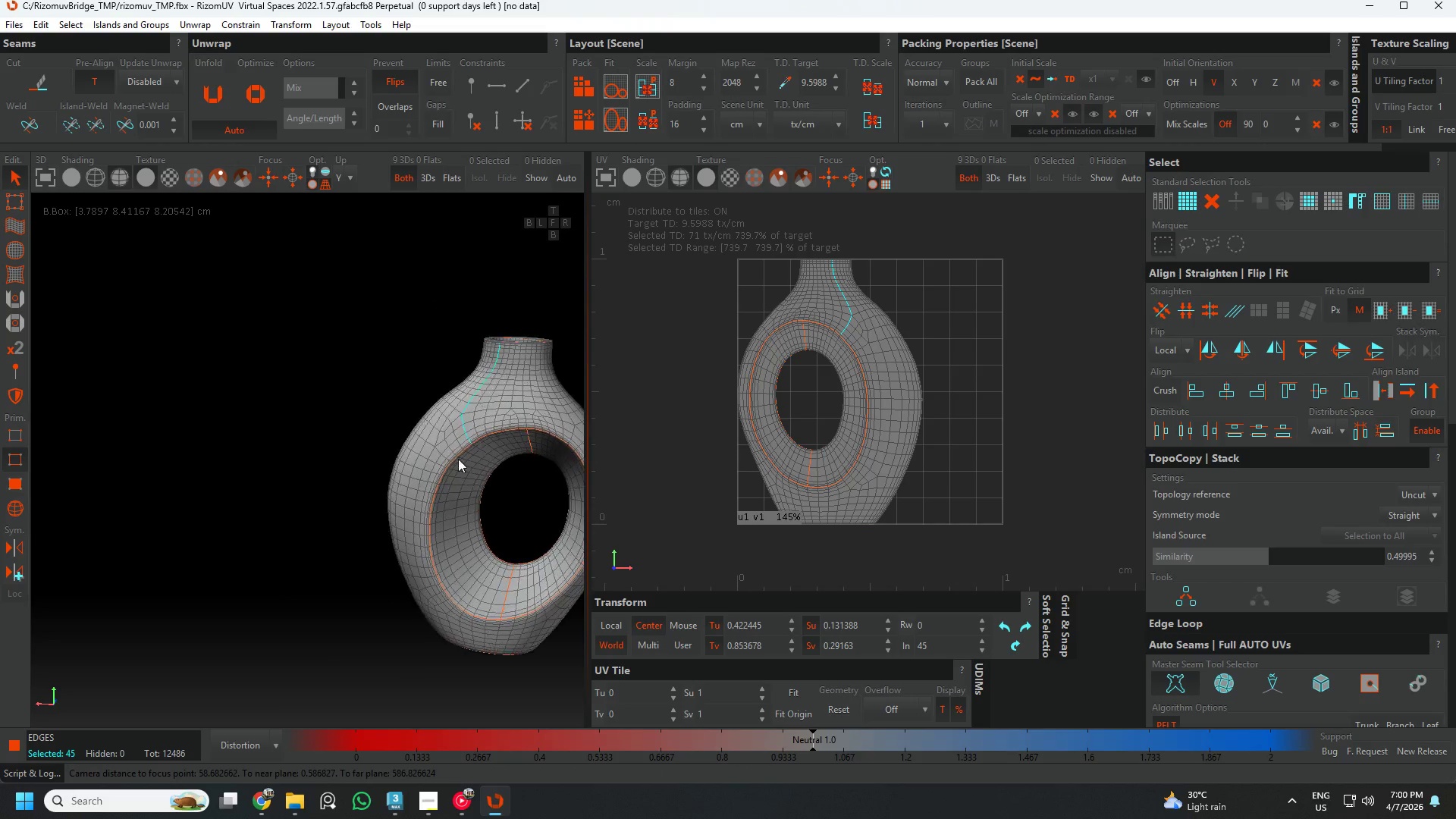 
scroll: coordinate [472, 458], scroll_direction: down, amount: 4.0
 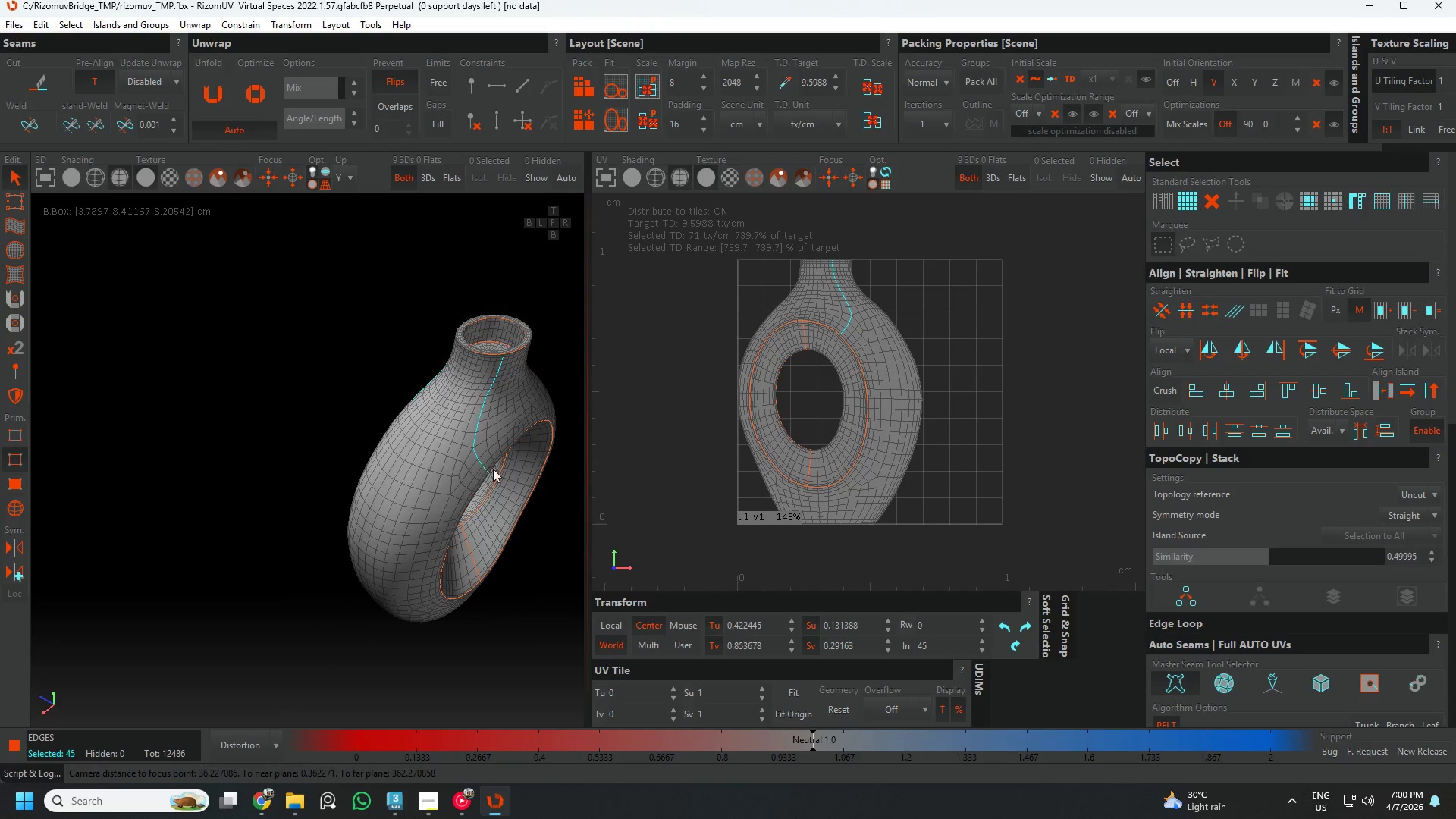 
hold_key(key=AltLeft, duration=0.69)
 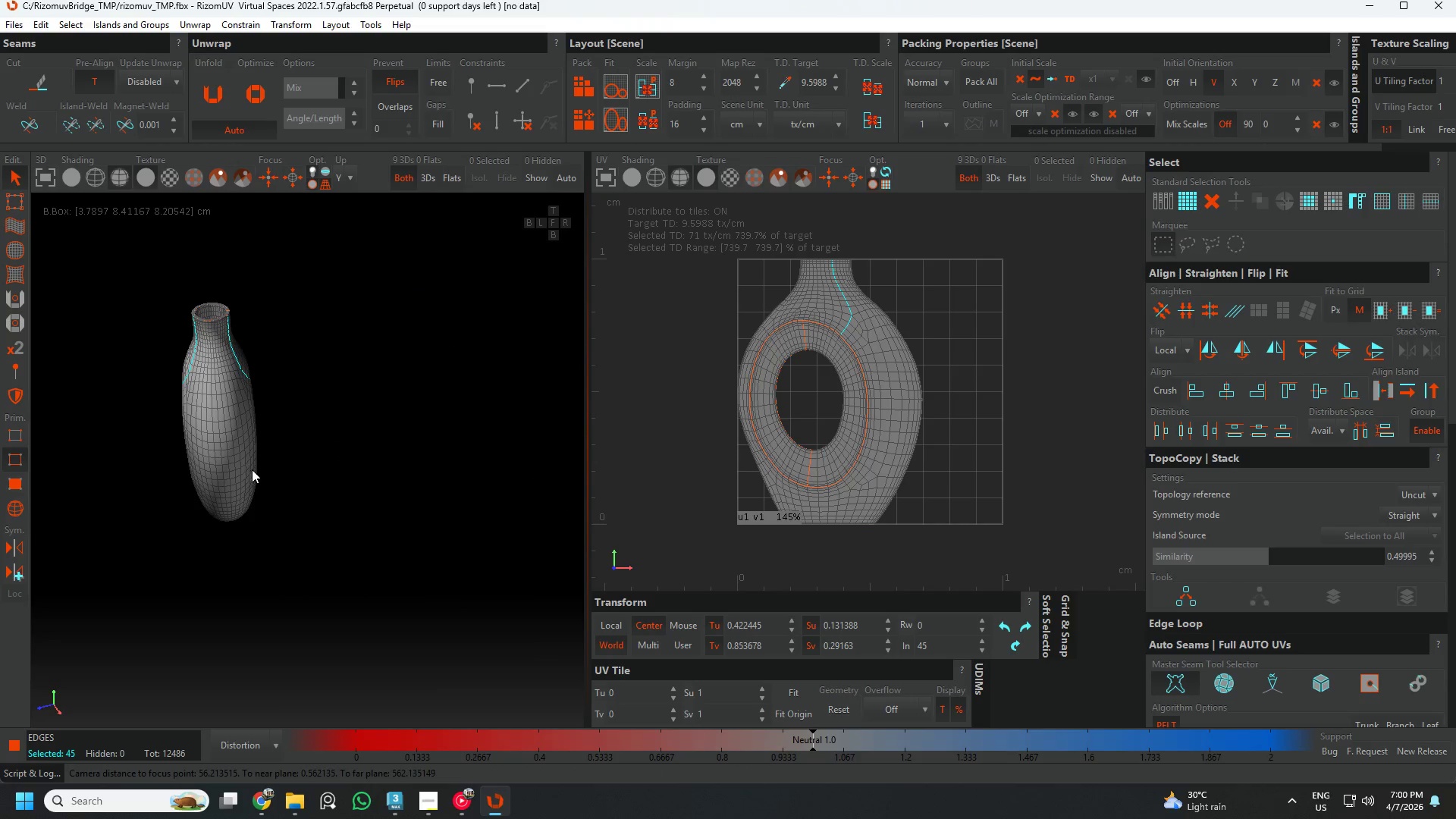 
scroll: coordinate [448, 466], scroll_direction: down, amount: 1.0
 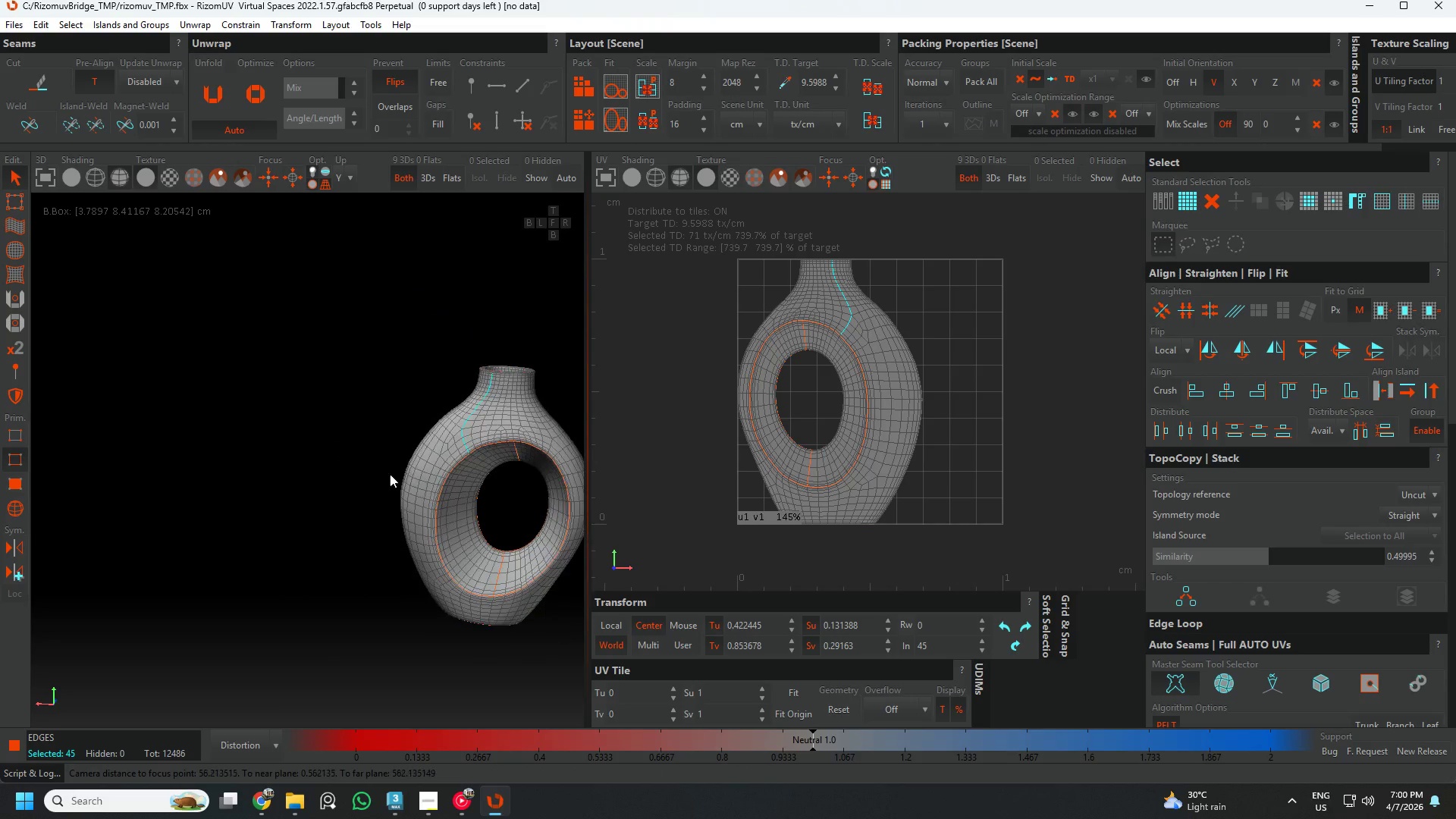 
hold_key(key=AltLeft, duration=0.52)
 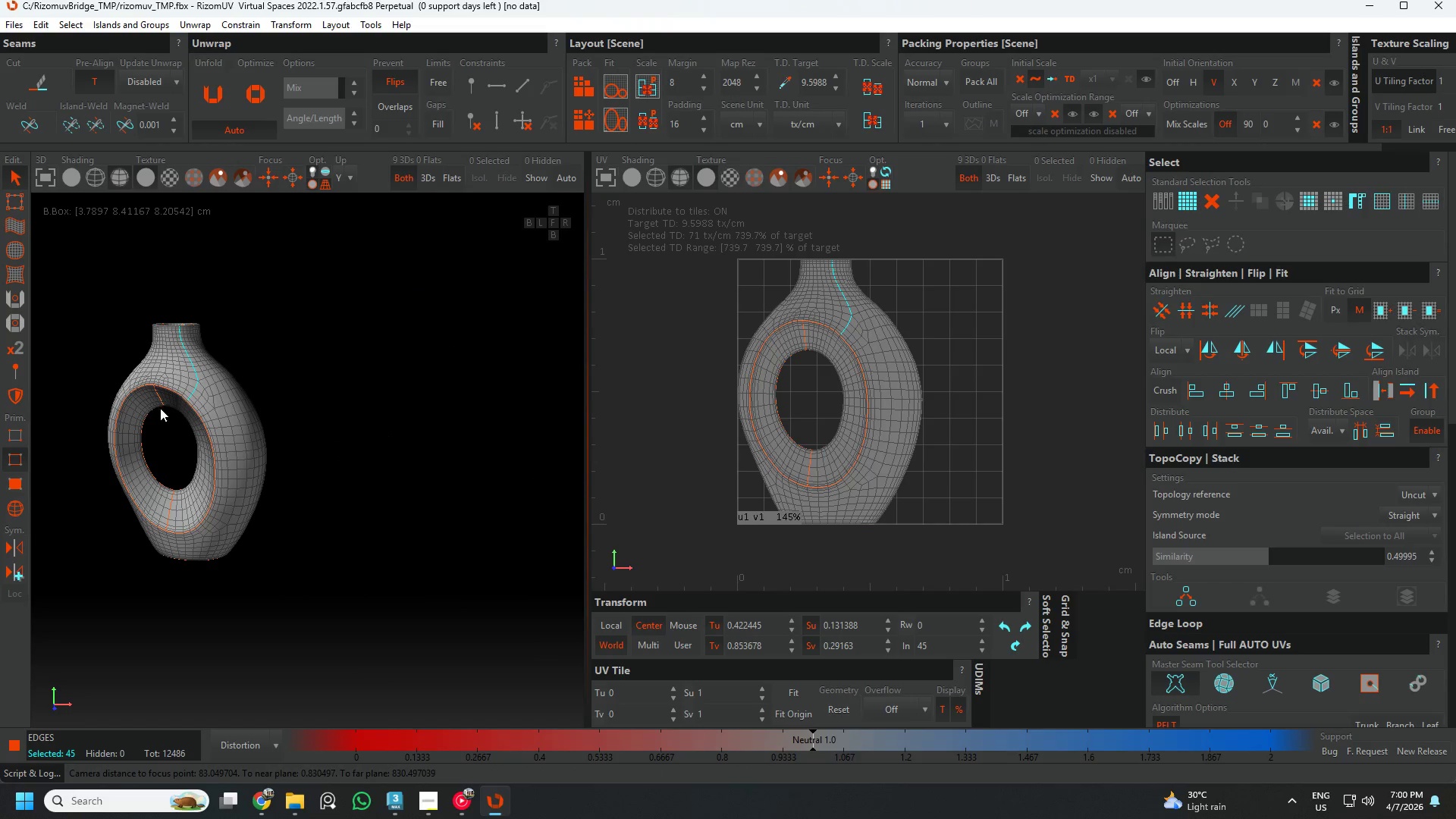 
hold_key(key=AltLeft, duration=1.5)
 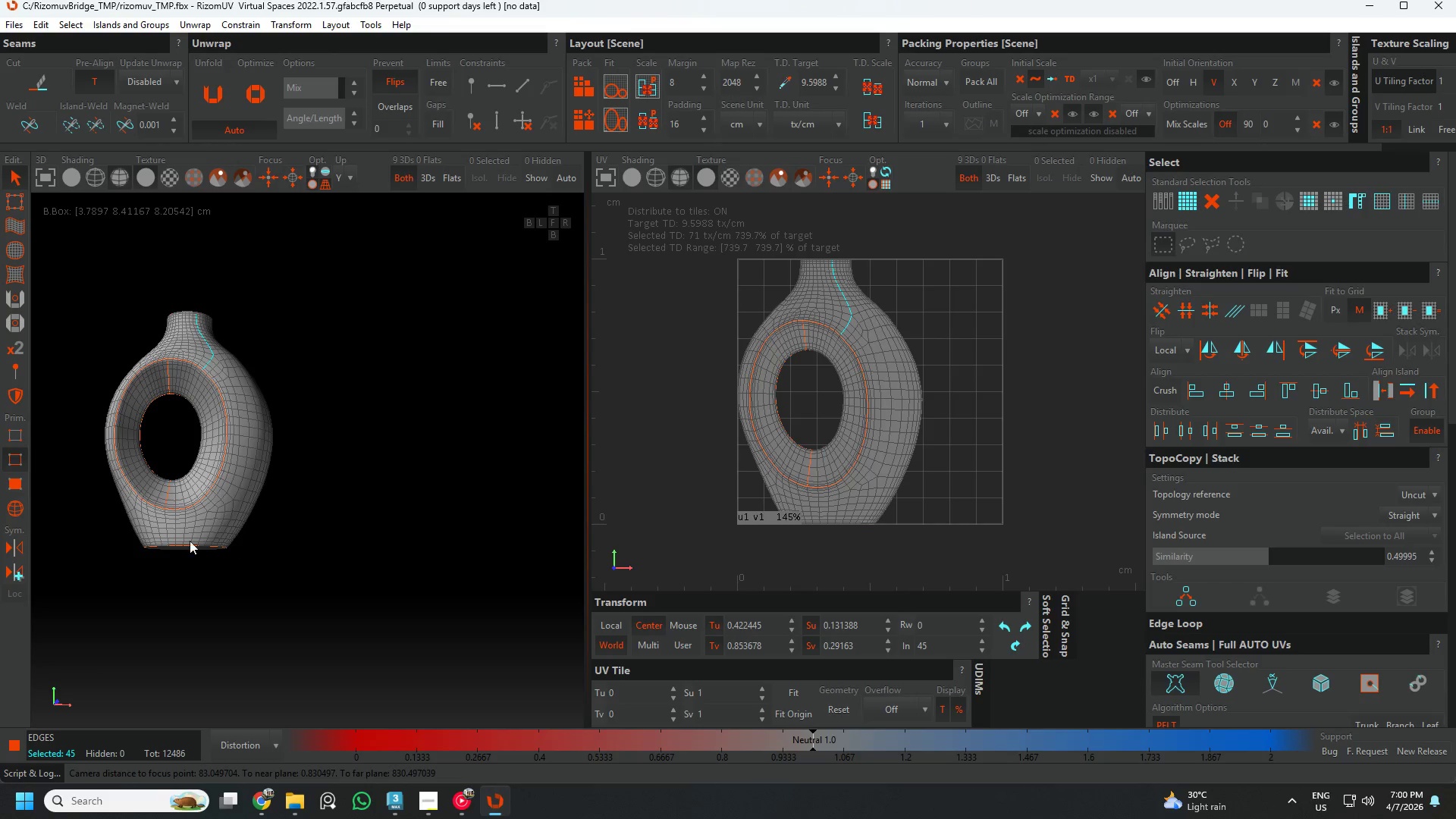 
key(Alt+AltLeft)
 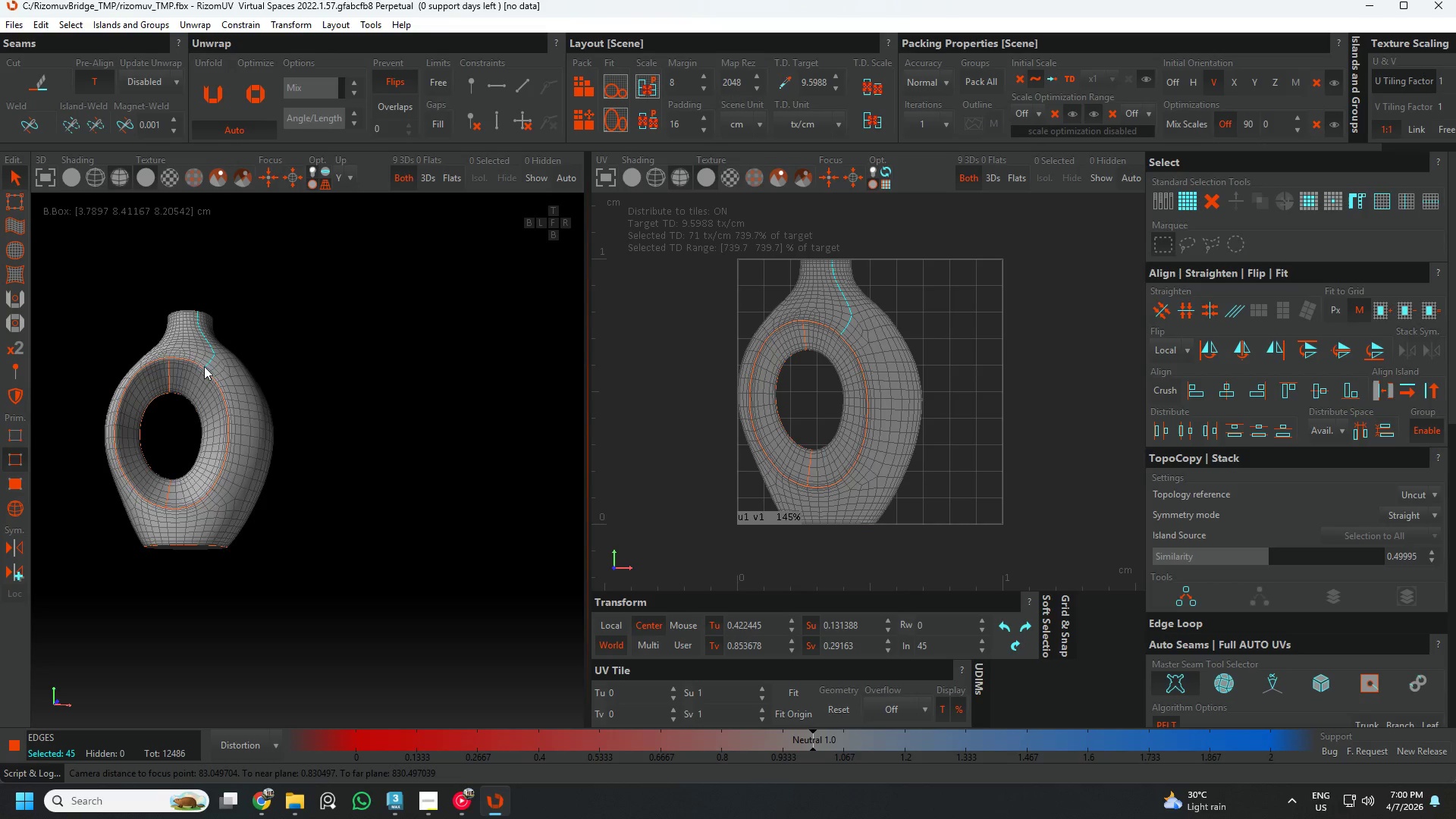 
key(Alt+AltLeft)
 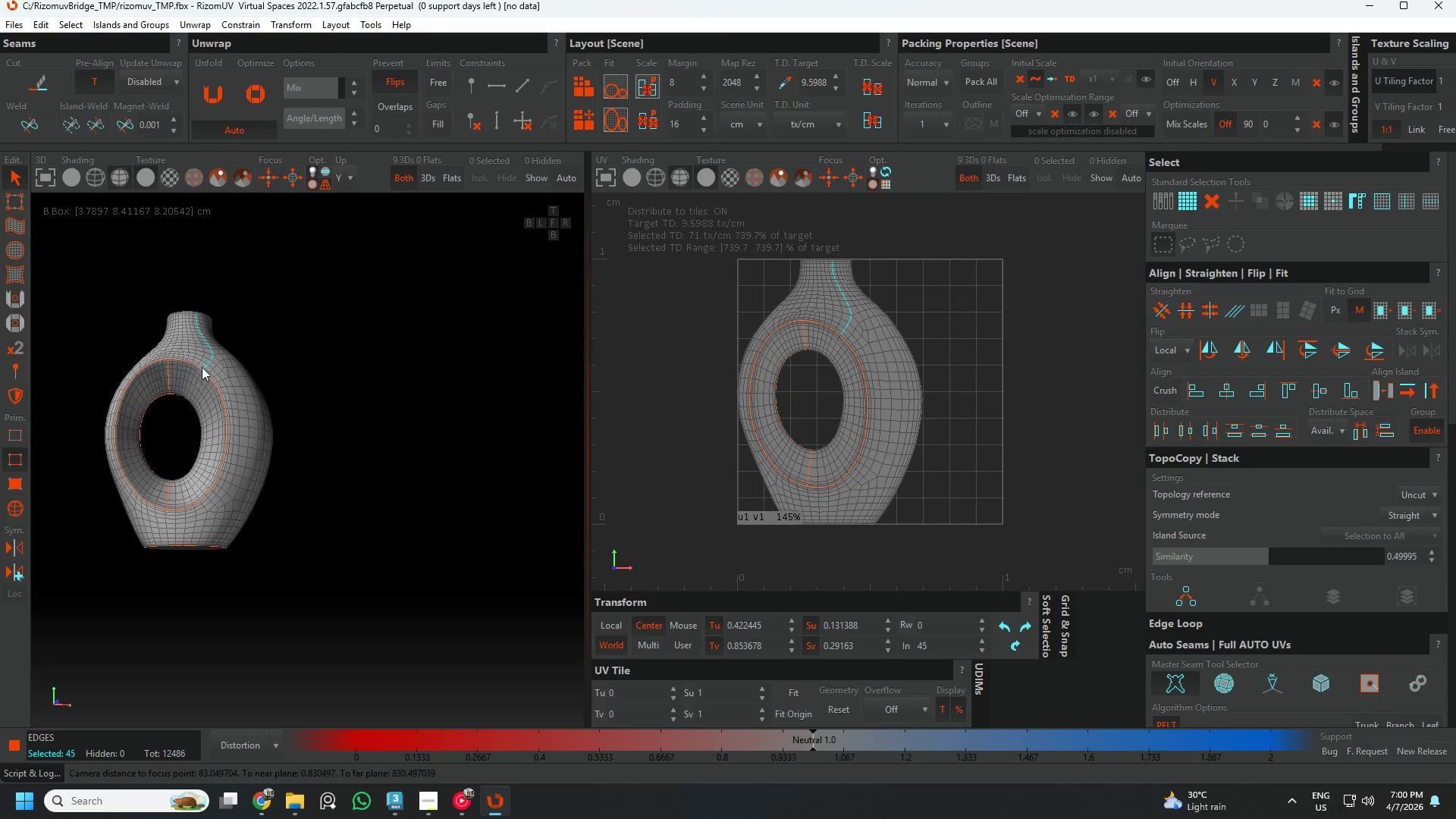 
key(Alt+AltLeft)
 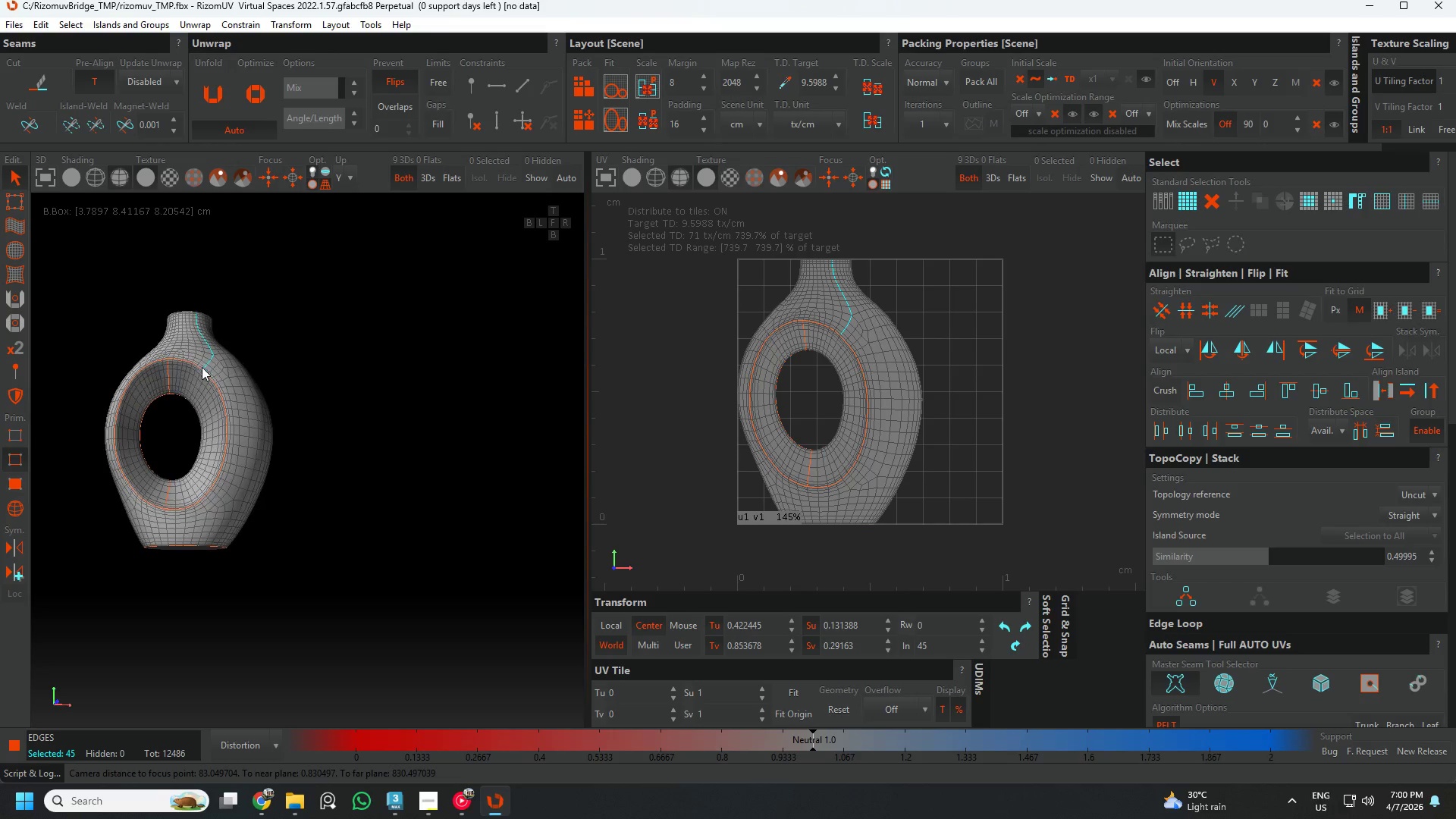 
key(Alt+AltLeft)
 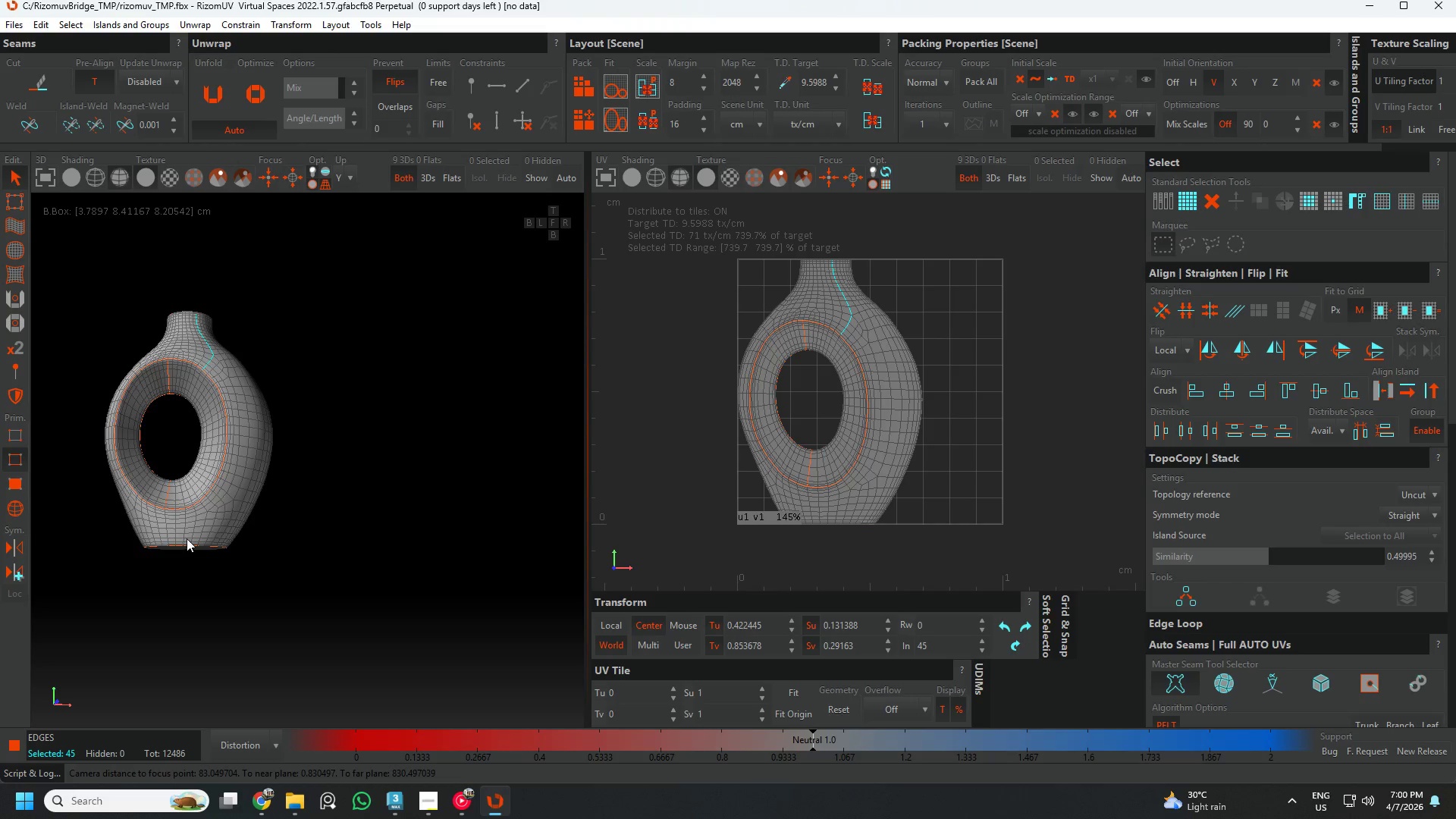 
hold_key(key=AltLeft, duration=0.75)
 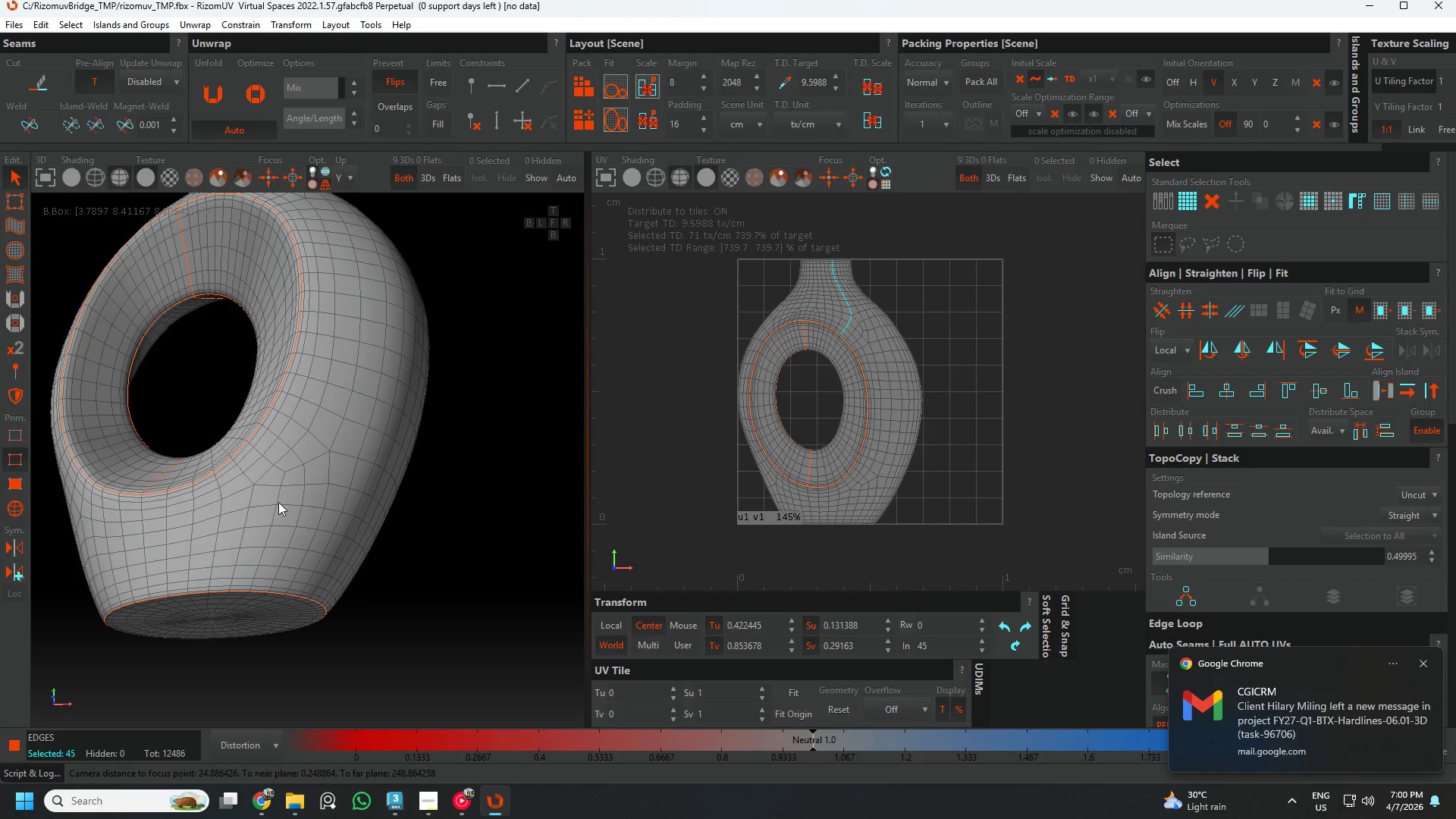 
scroll: coordinate [180, 519], scroll_direction: up, amount: 4.0
 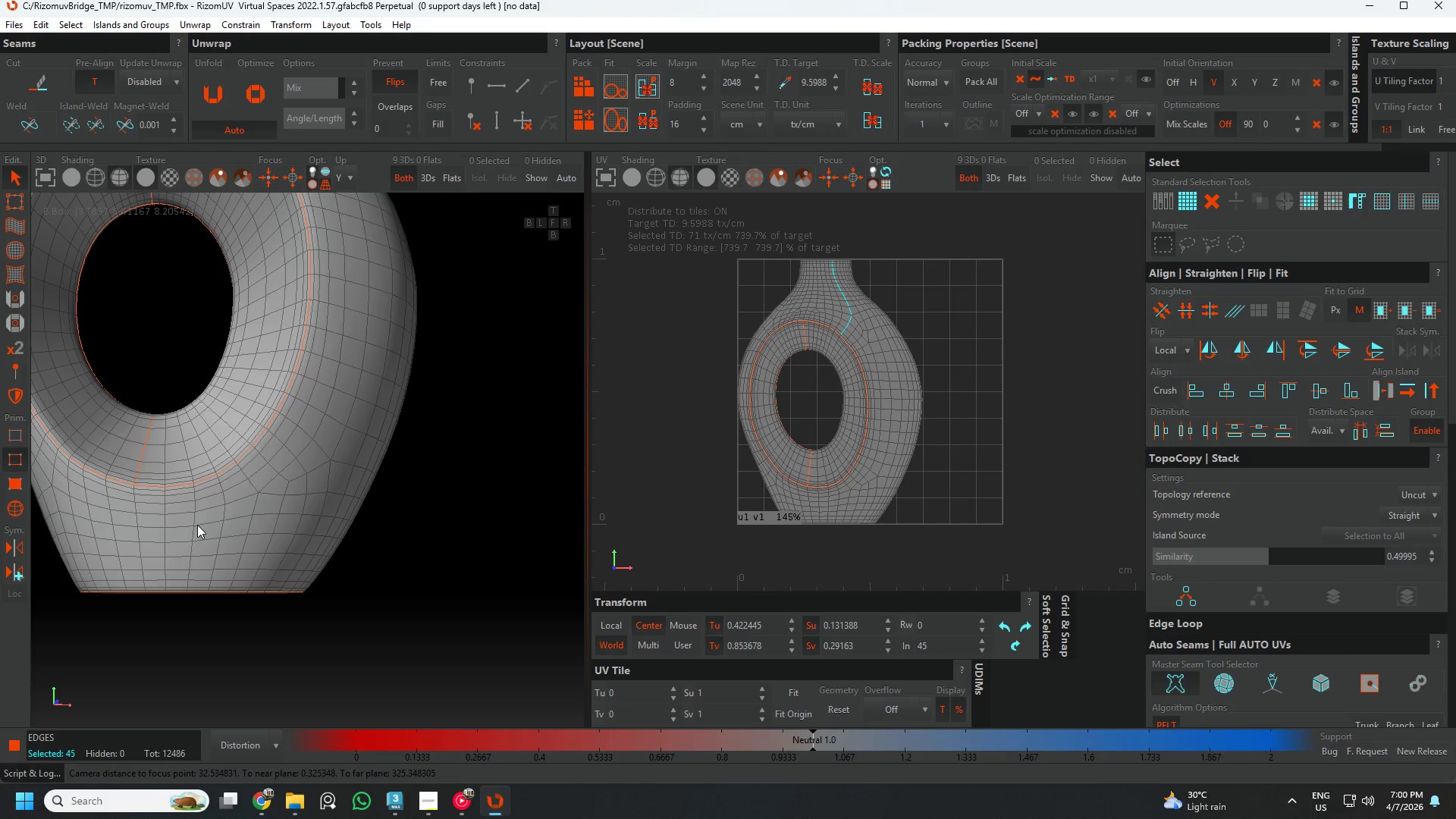 
hold_key(key=ControlLeft, duration=1.53)
 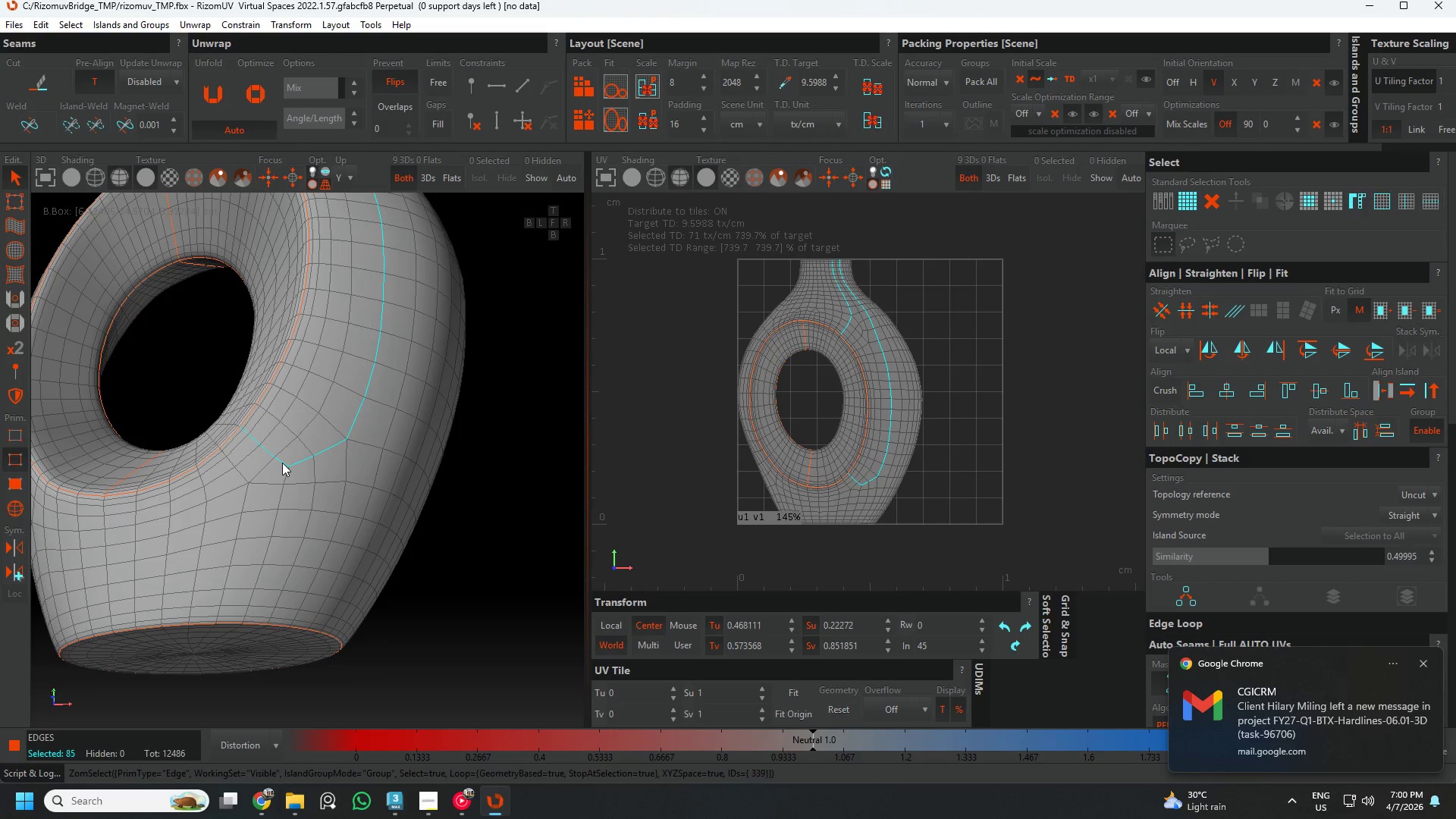 
scroll: coordinate [271, 491], scroll_direction: up, amount: 1.0
 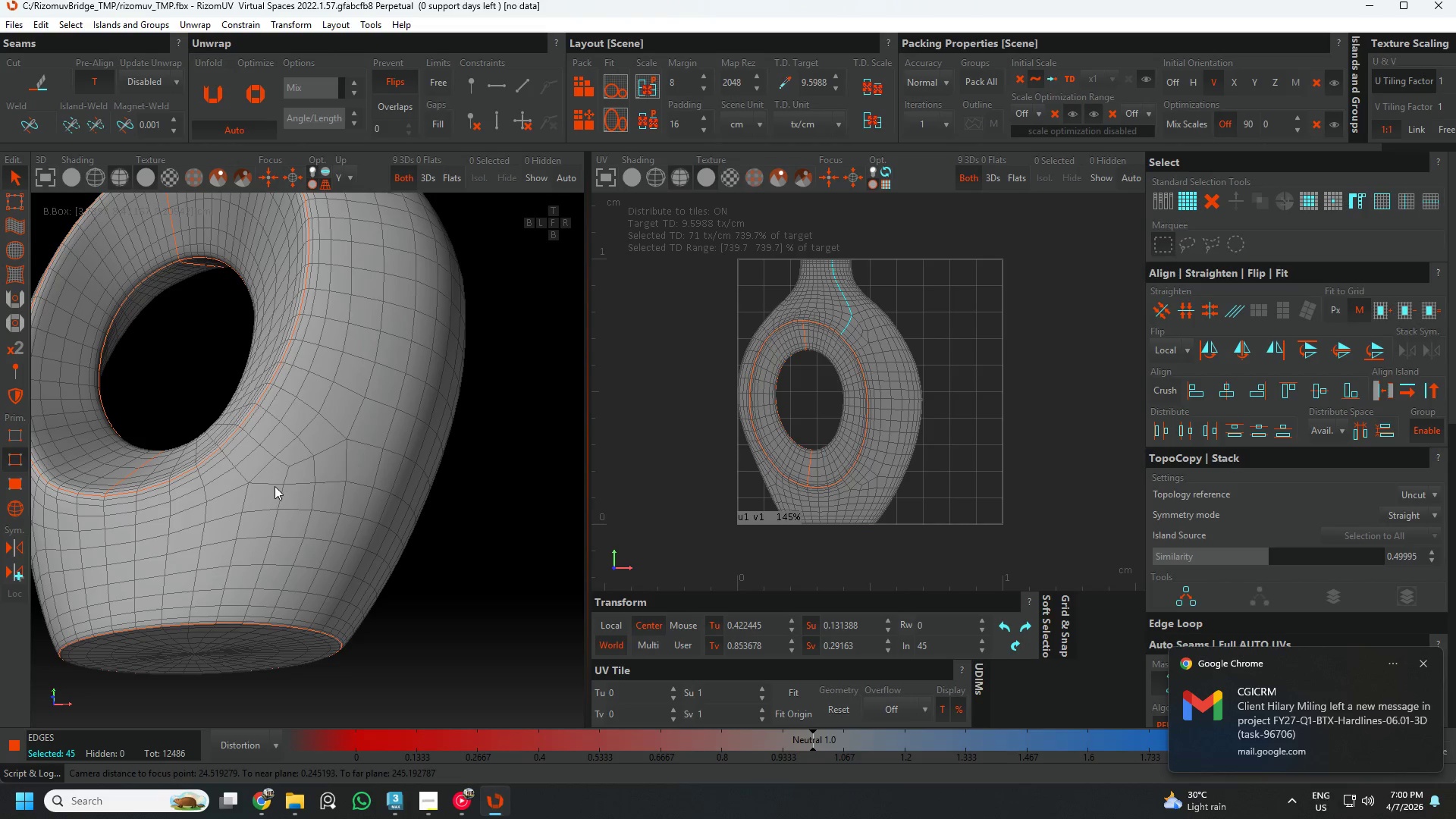 
left_click([281, 460])
 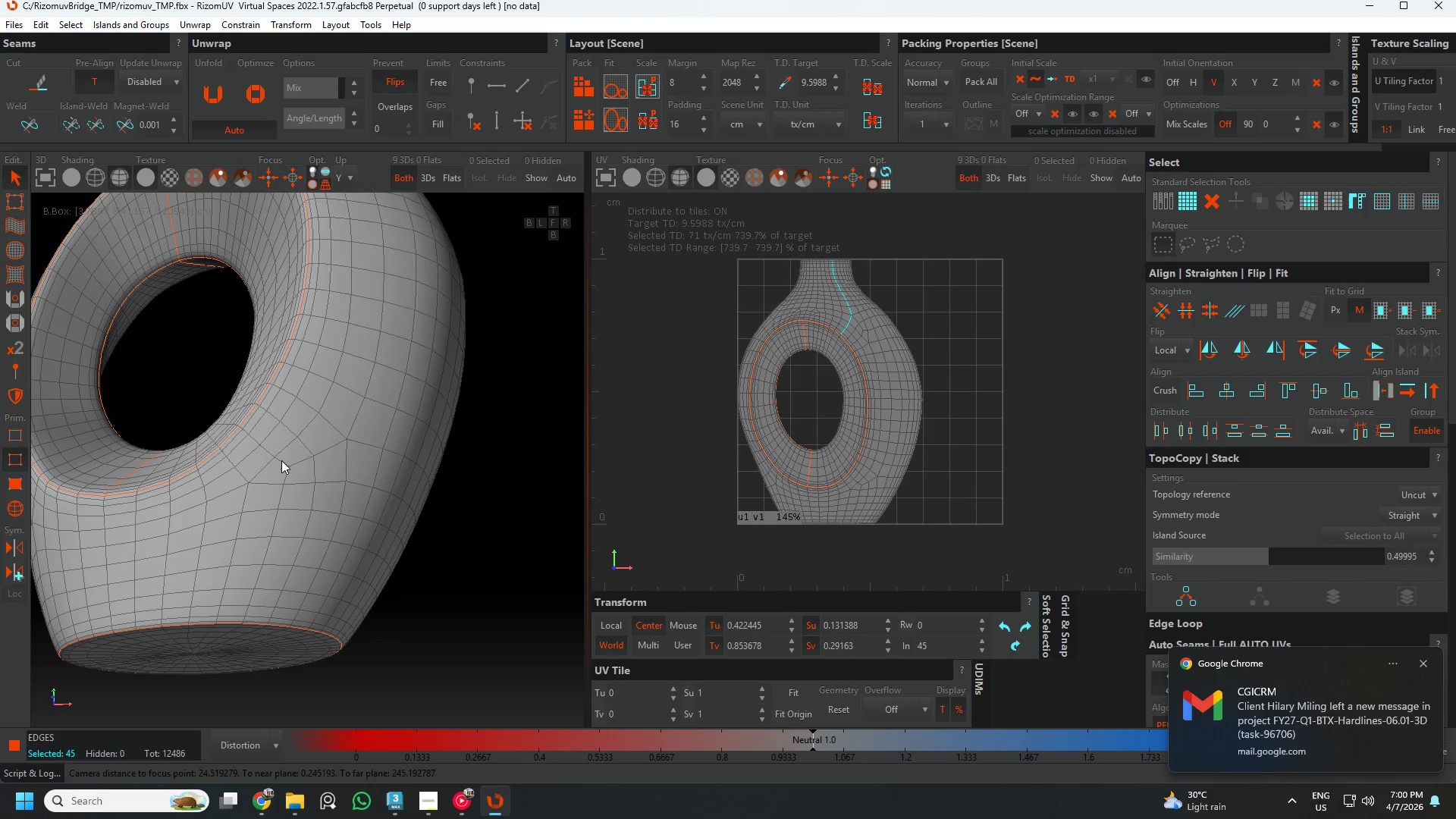 
double_click([281, 460])
 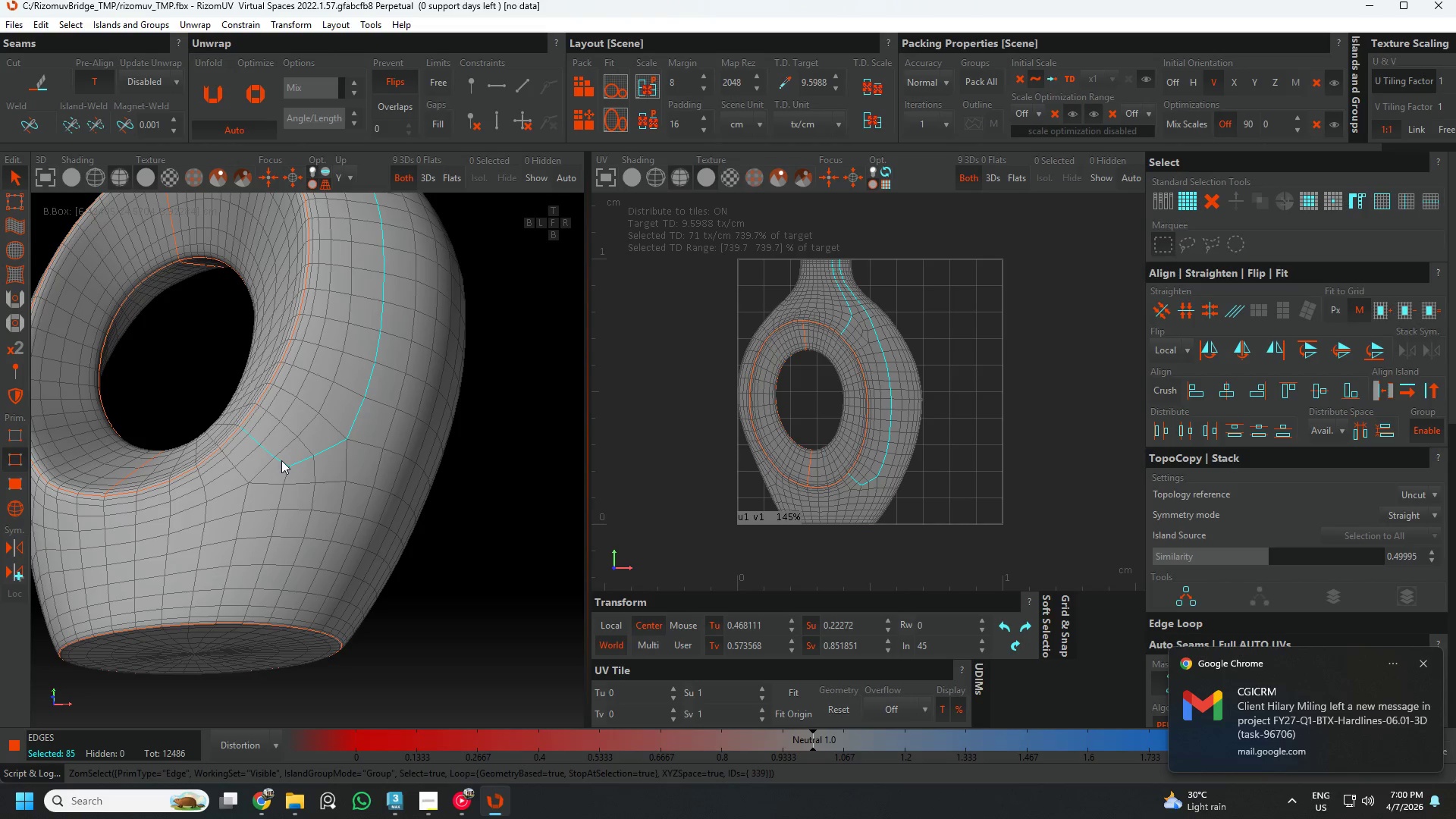 
key(Control+ControlLeft)
 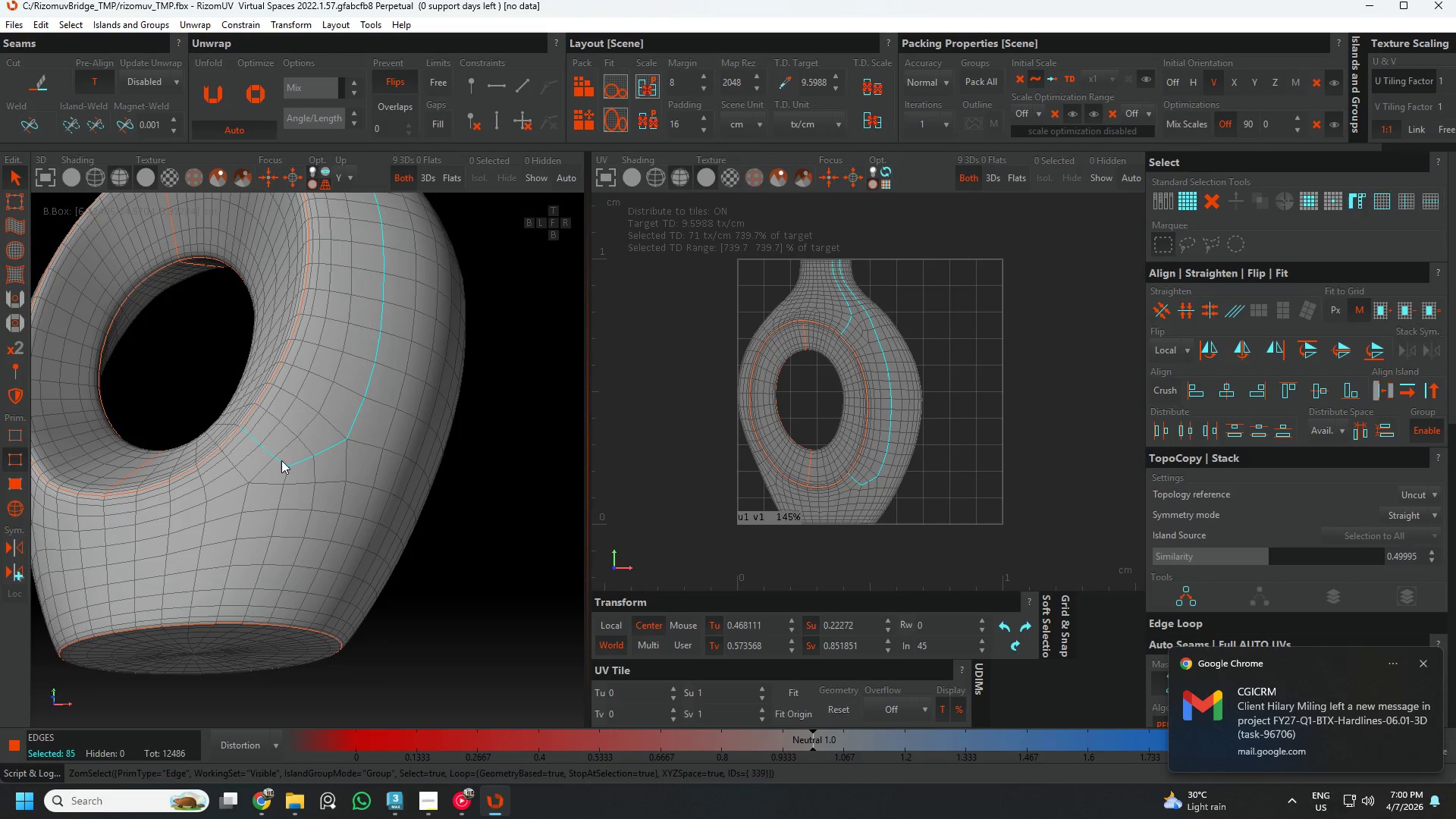 
key(Control+ControlLeft)
 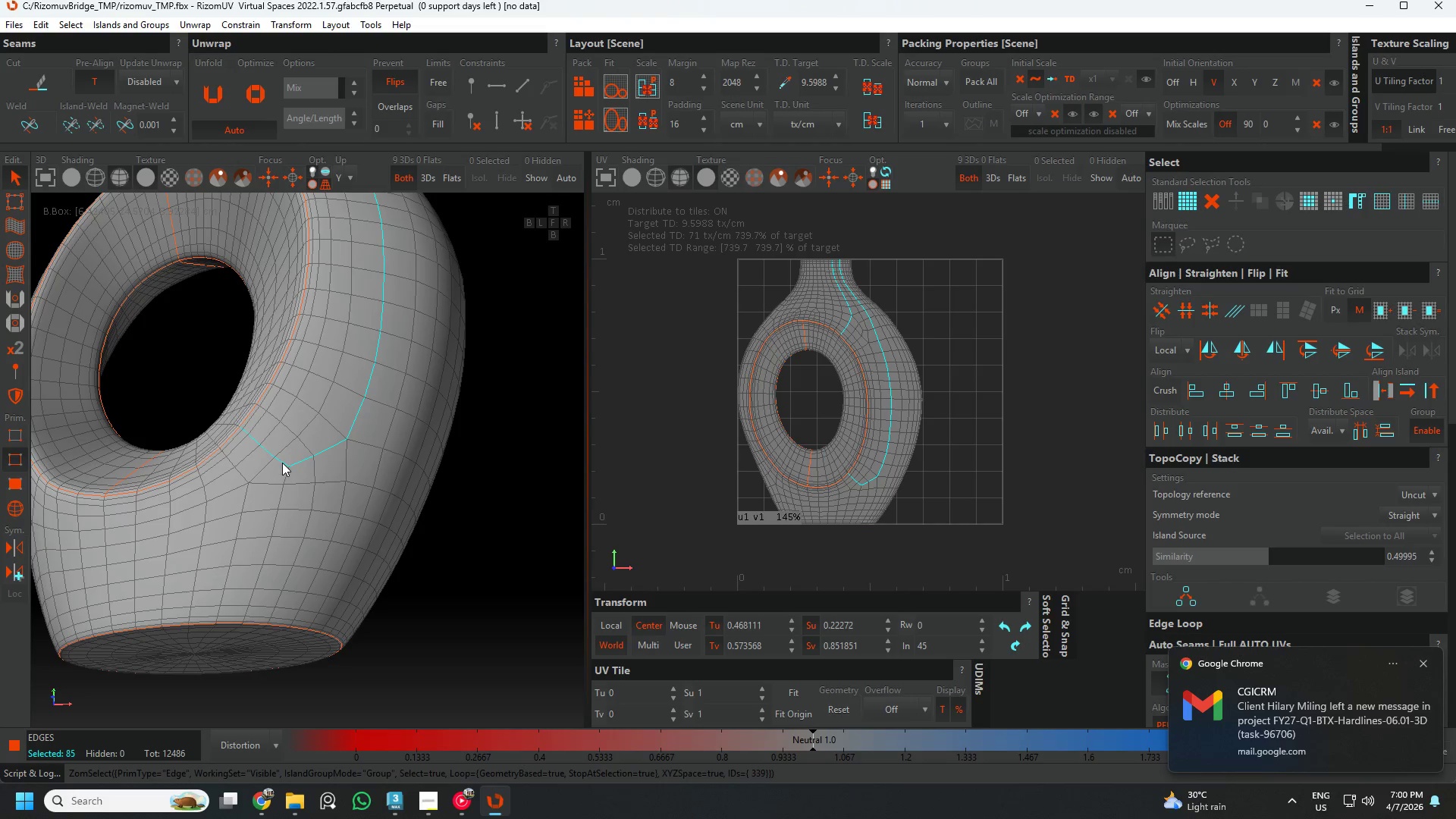 
key(Control+ControlLeft)
 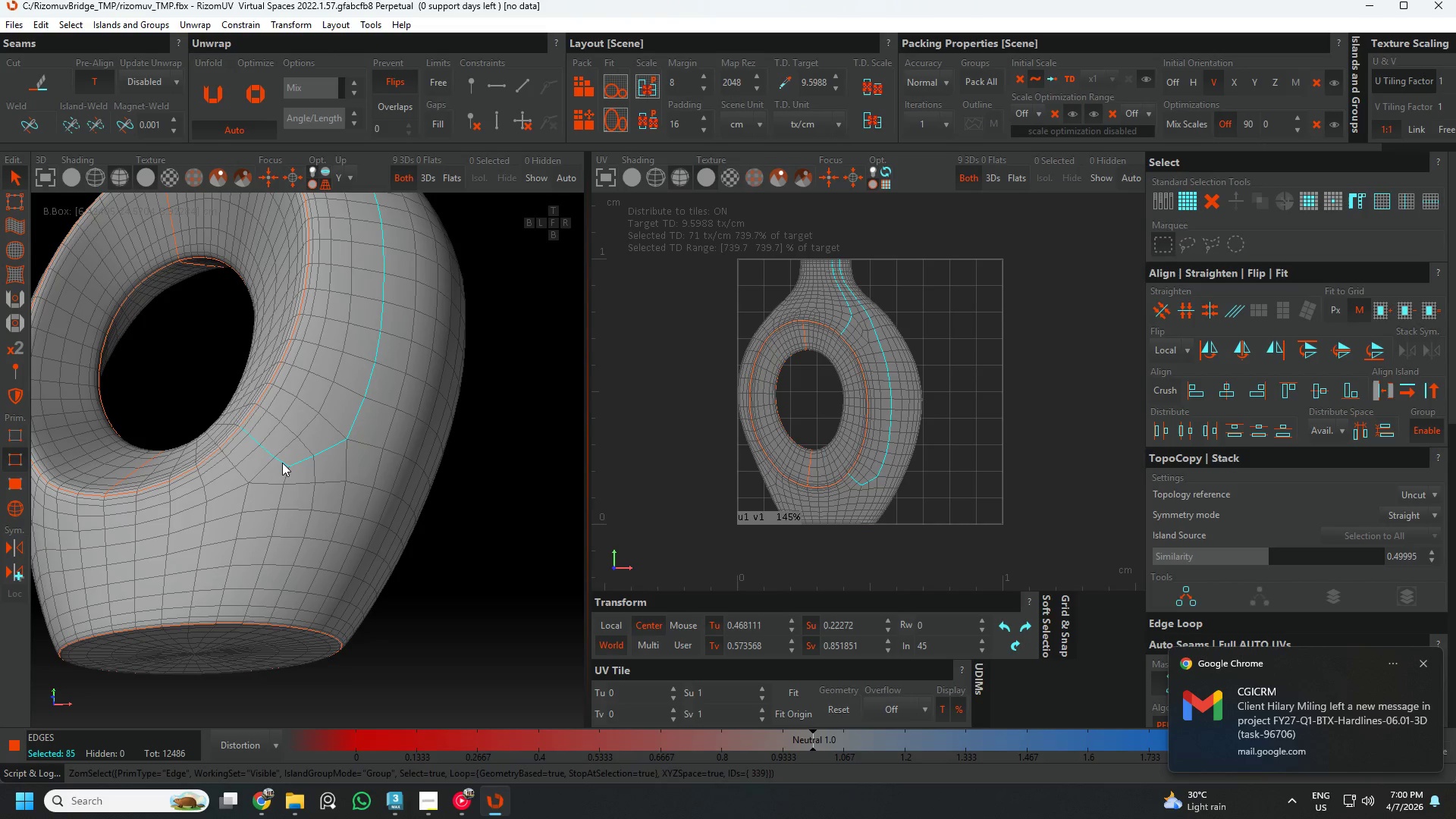 
key(Control+Z)
 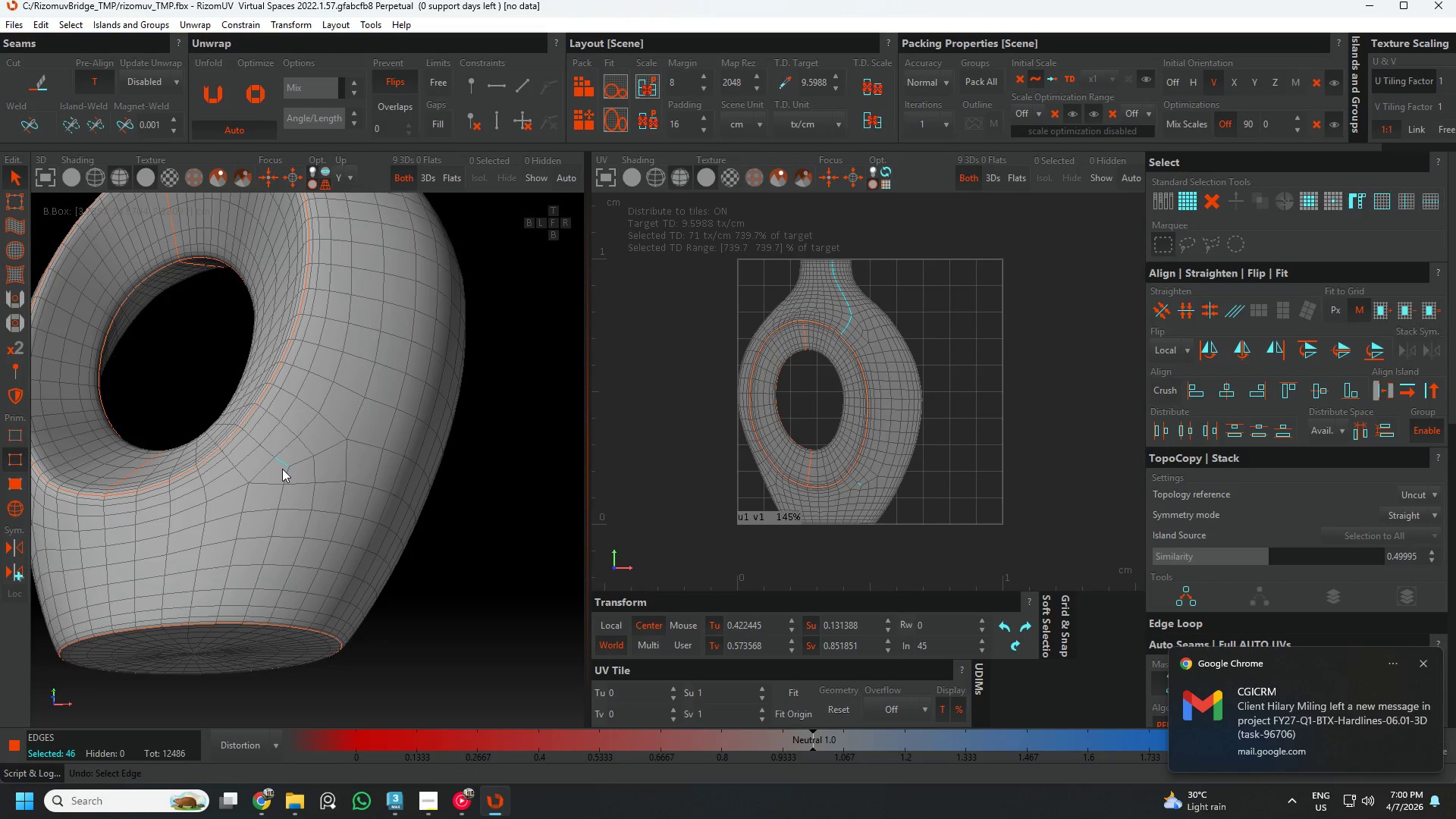 
key(Control+Z)
 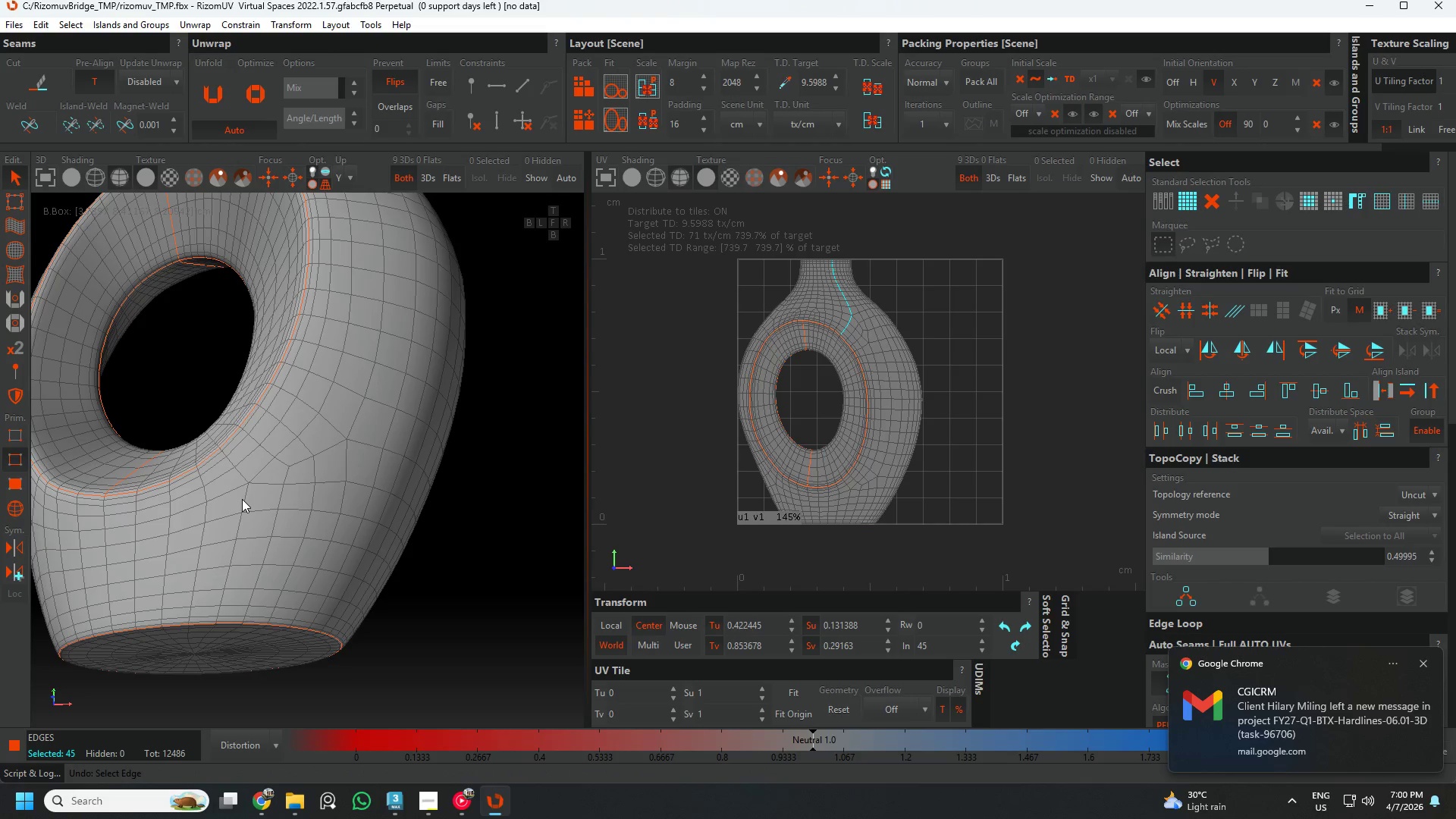 
double_click([243, 499])
 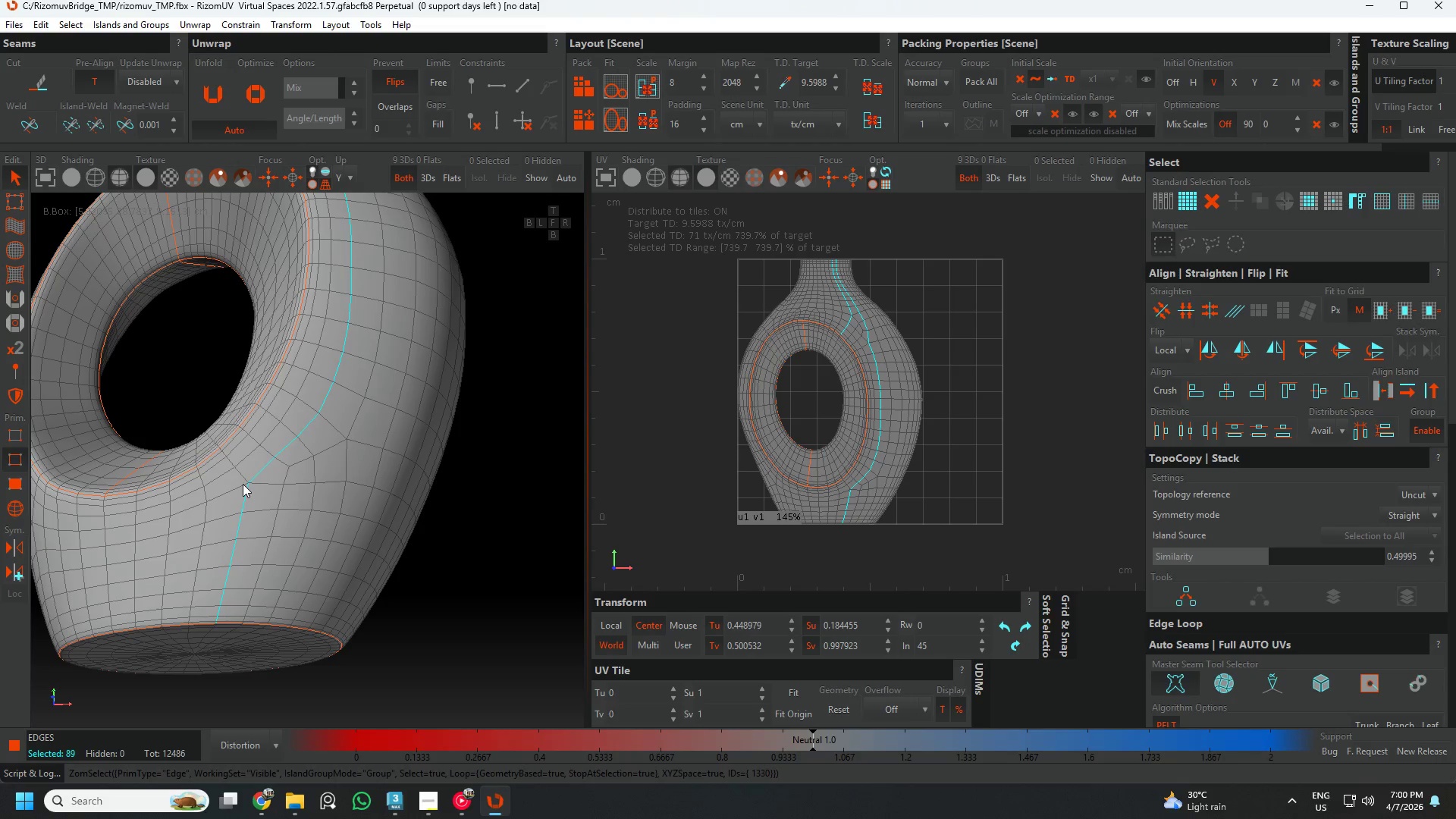 
left_click([243, 484])
 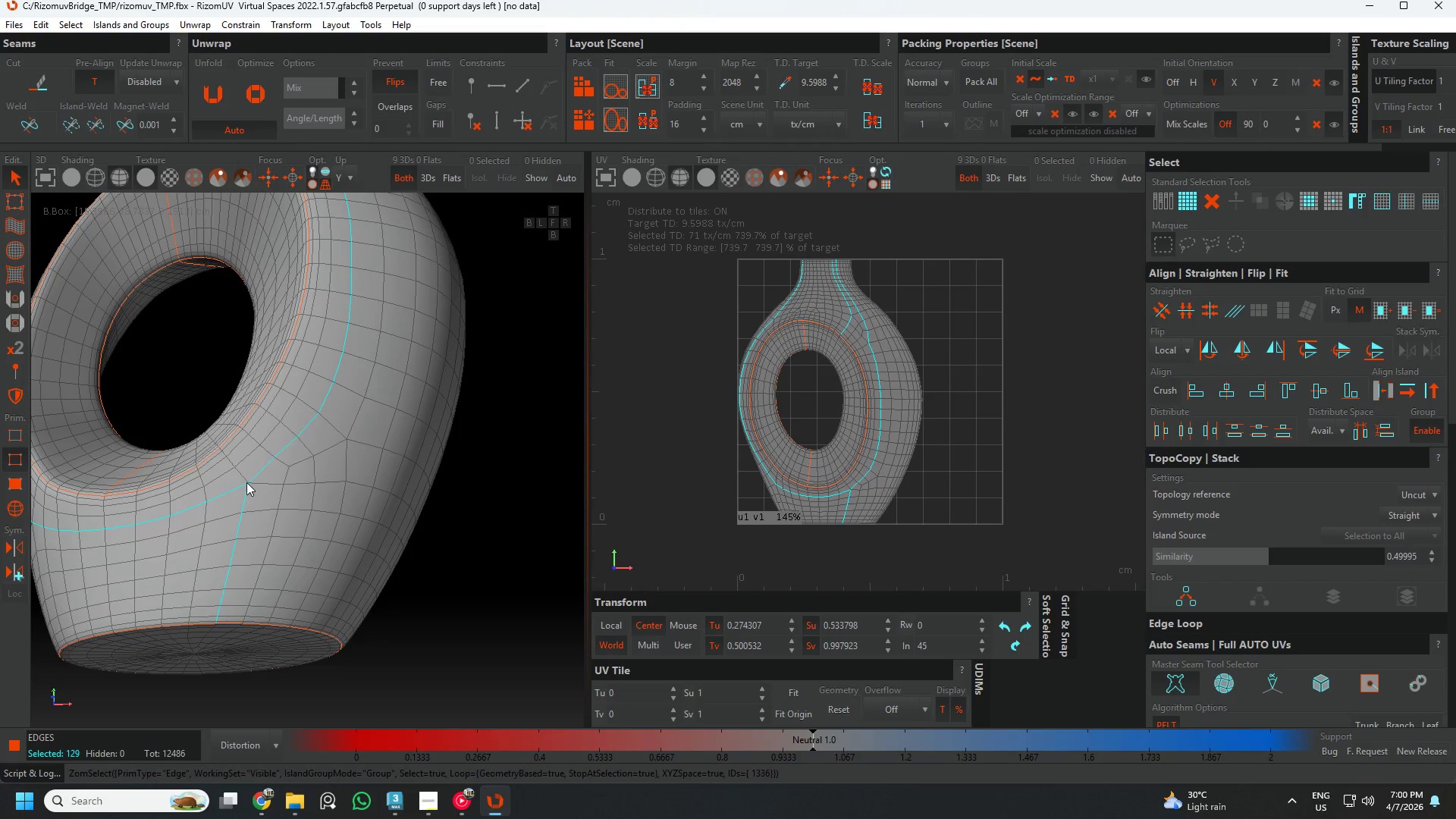 
key(Control+Z)
 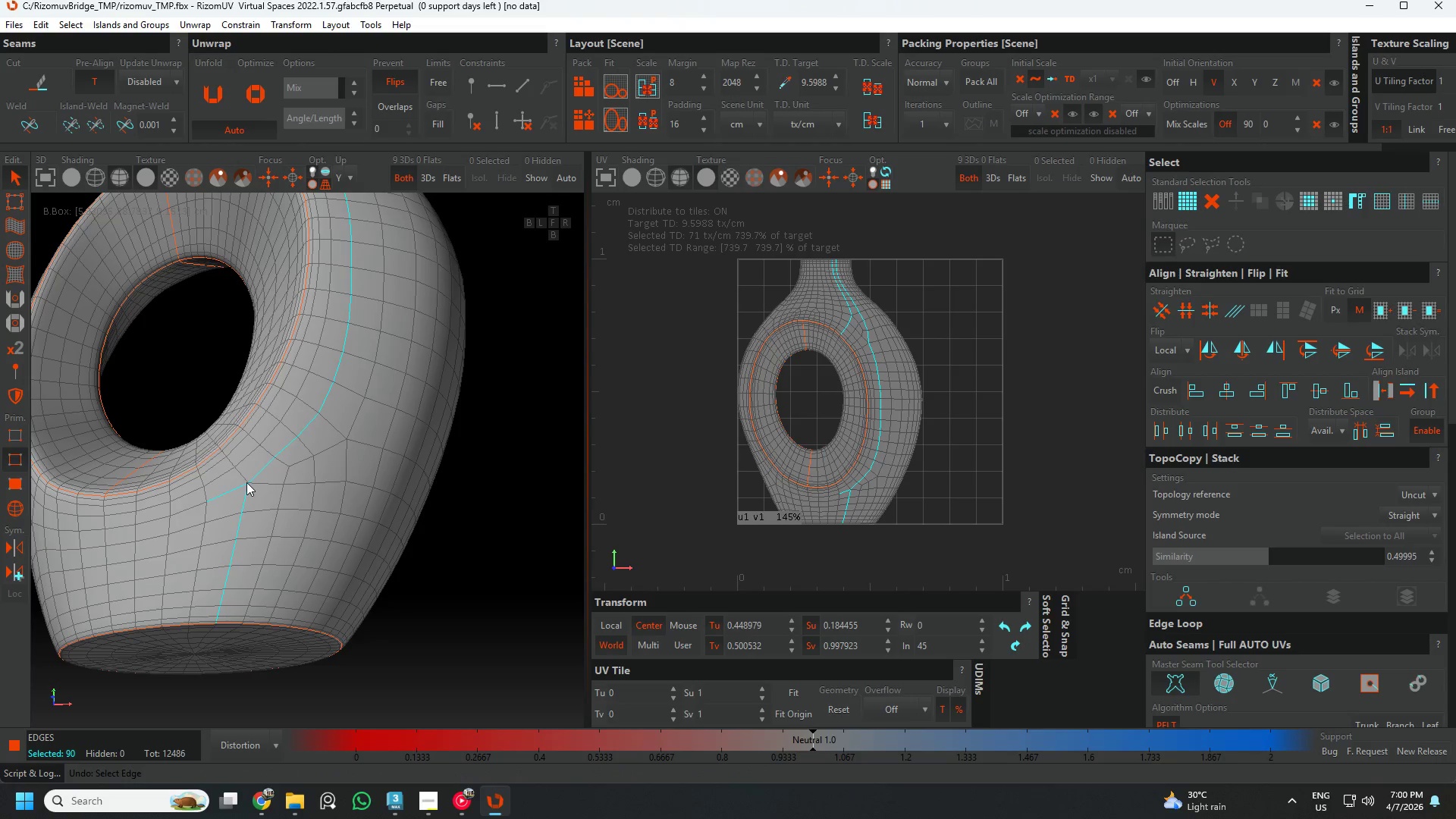 
key(Control+Z)
 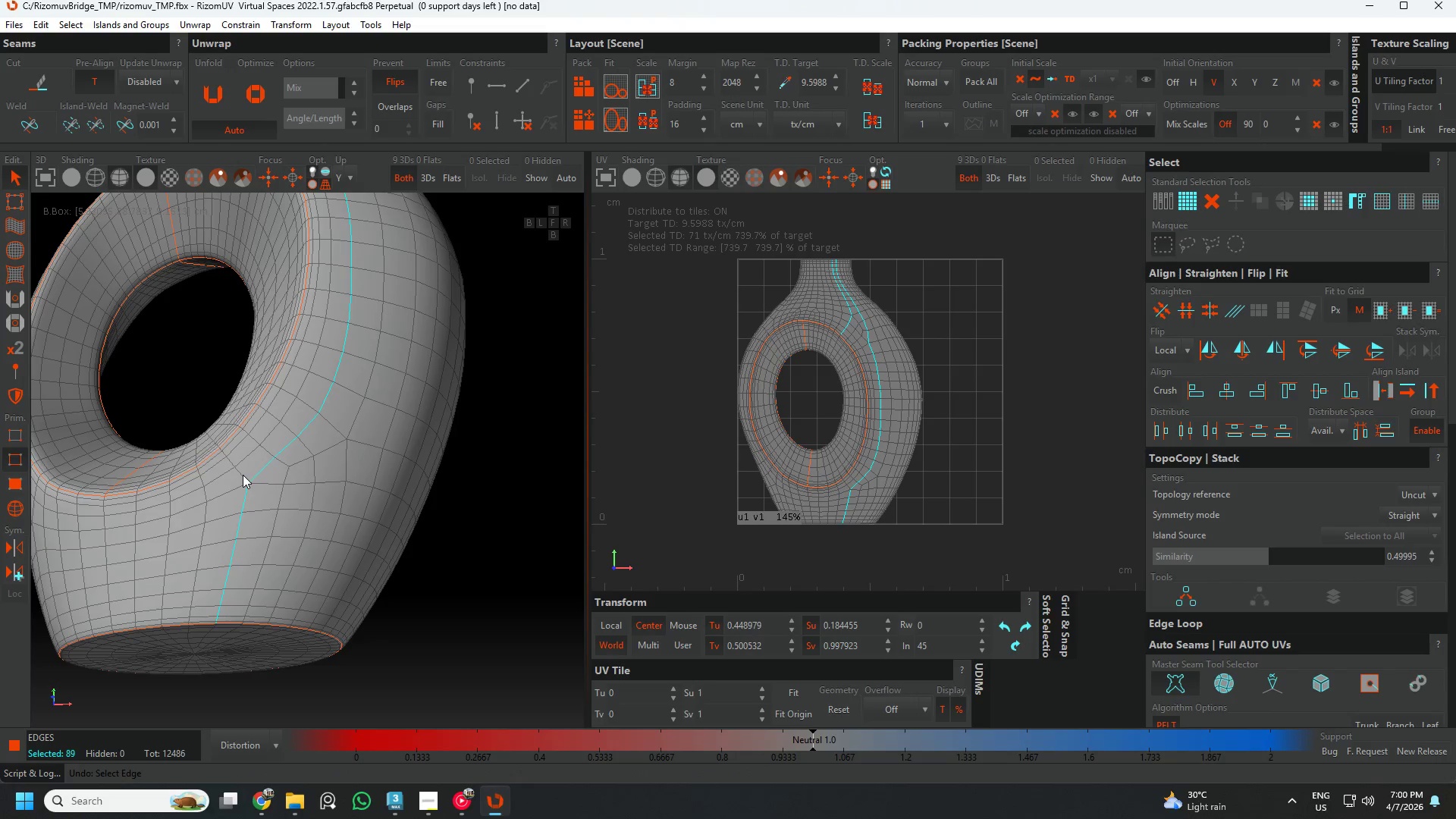 
double_click([243, 475])
 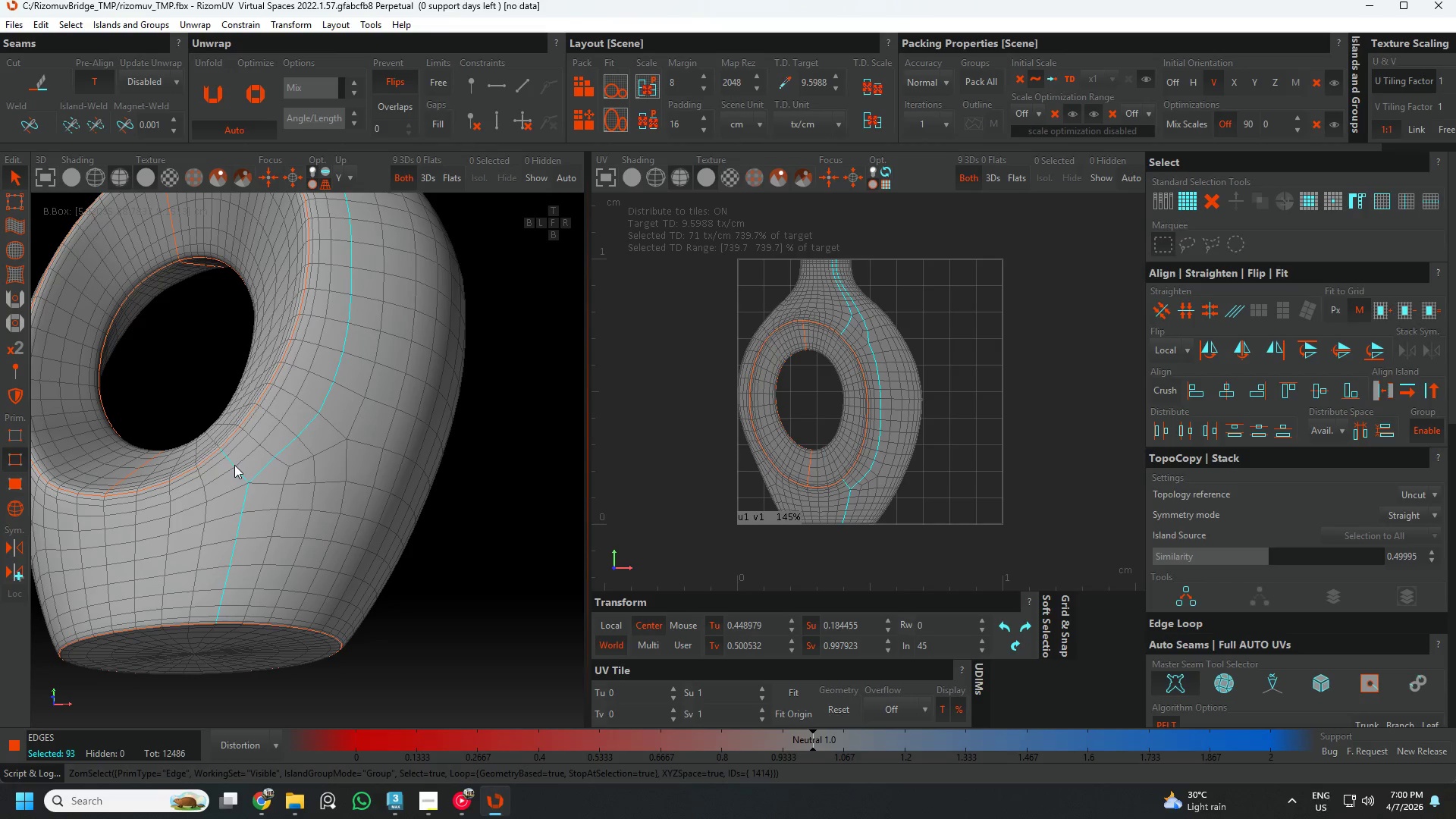 
hold_key(key=AltLeft, duration=0.59)
double_click([257, 469])
 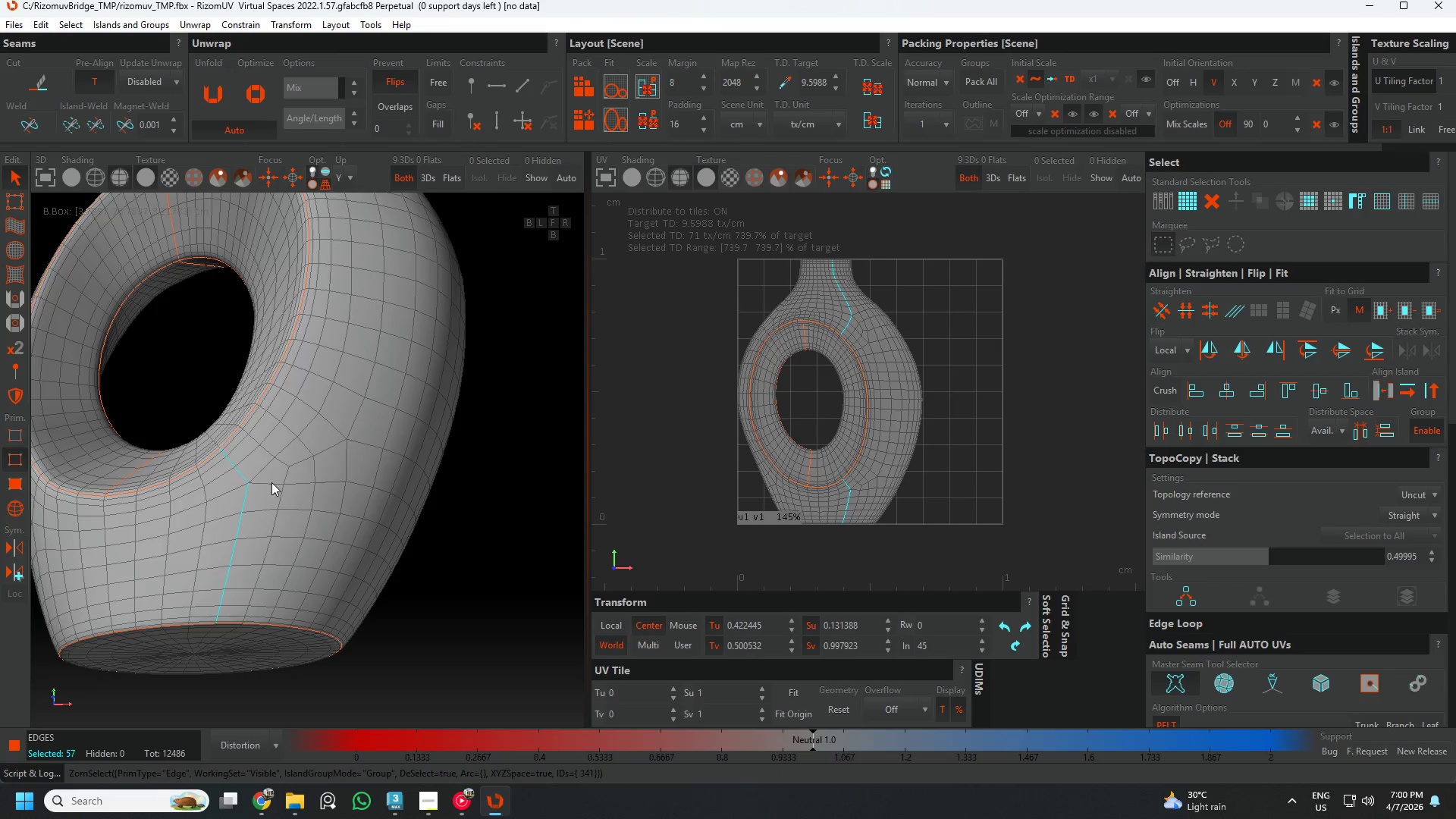 
hold_key(key=AltLeft, duration=0.7)
 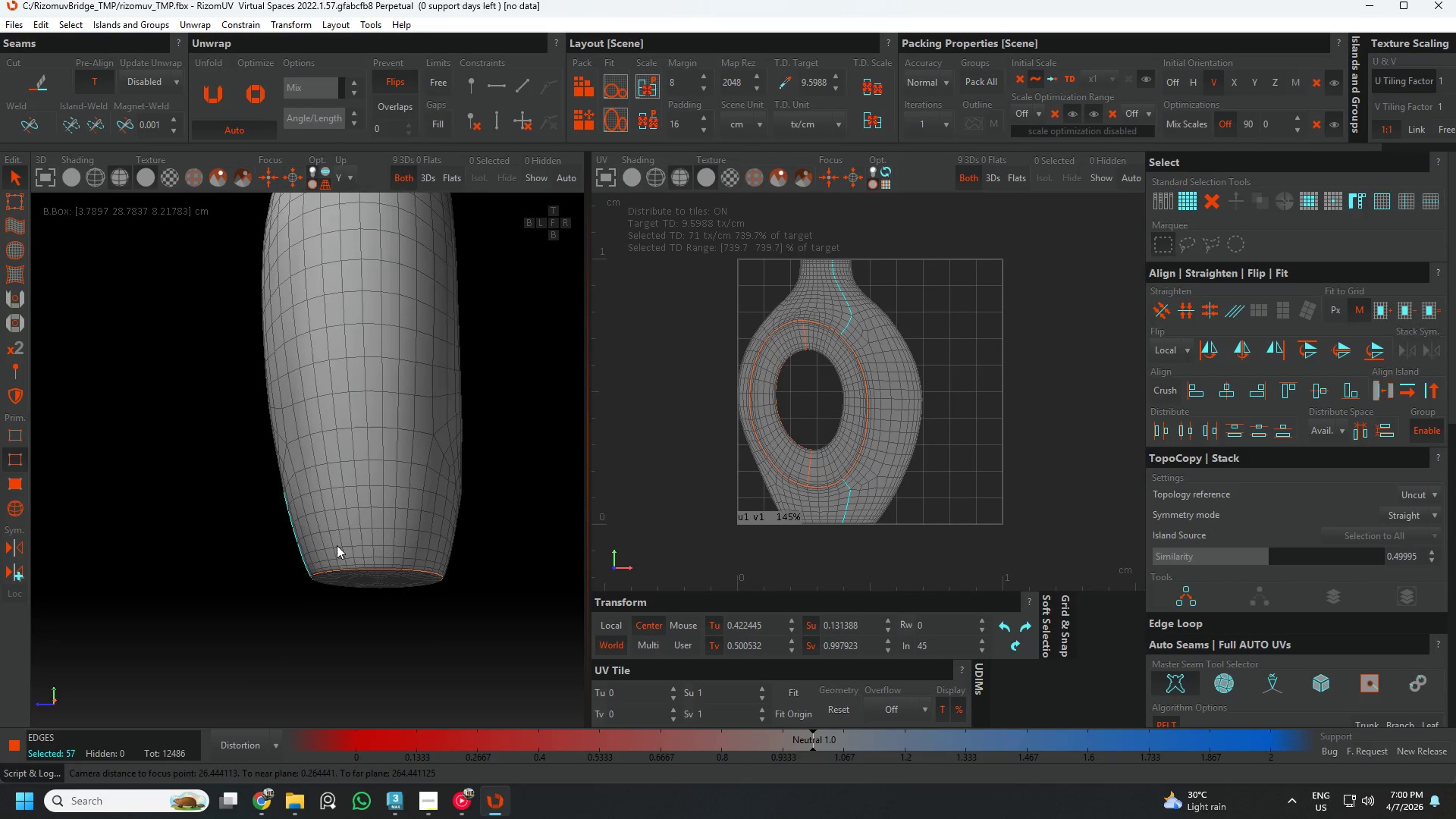 
scroll: coordinate [288, 494], scroll_direction: down, amount: 2.0
 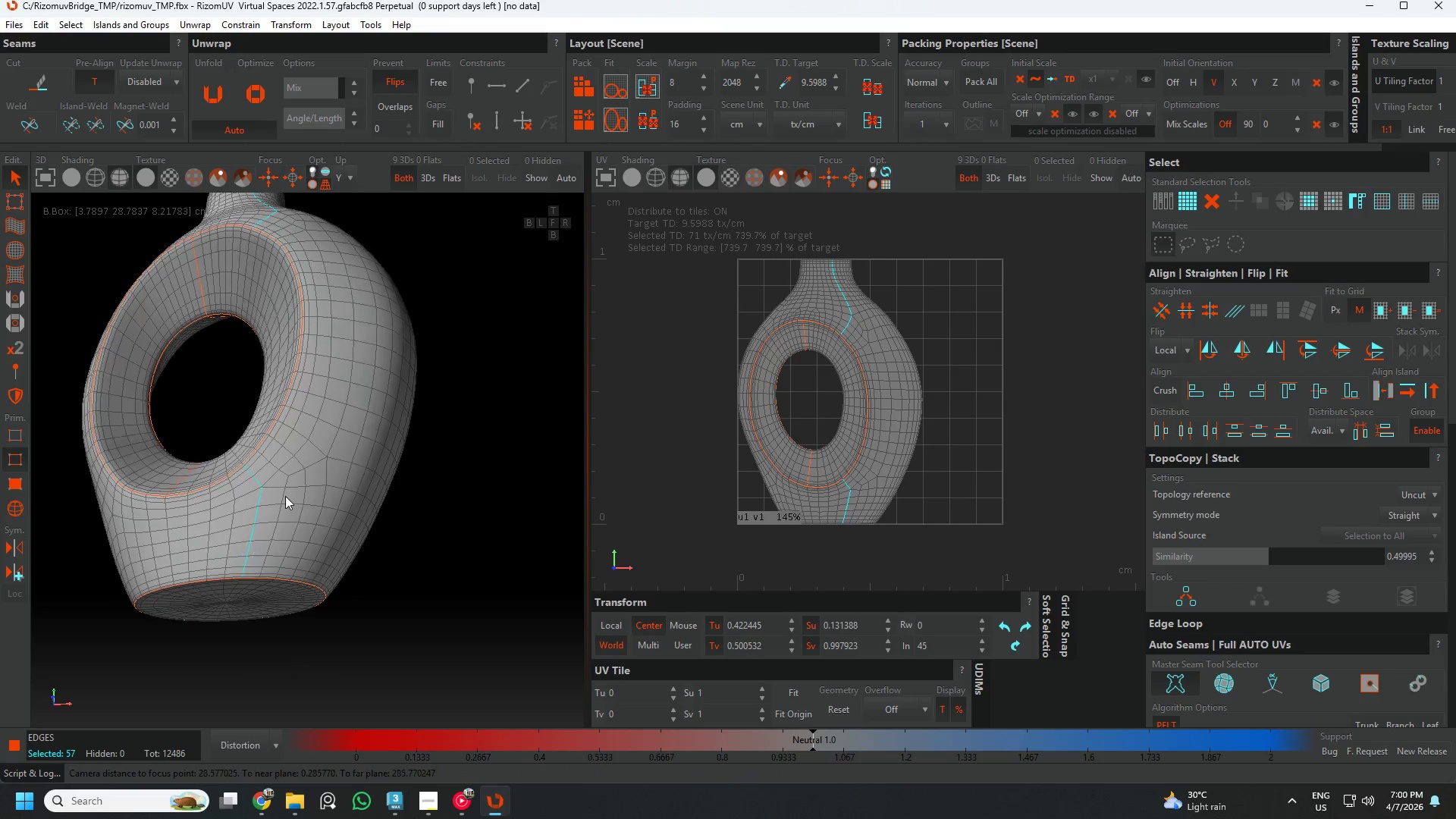 
hold_key(key=AltLeft, duration=0.48)
 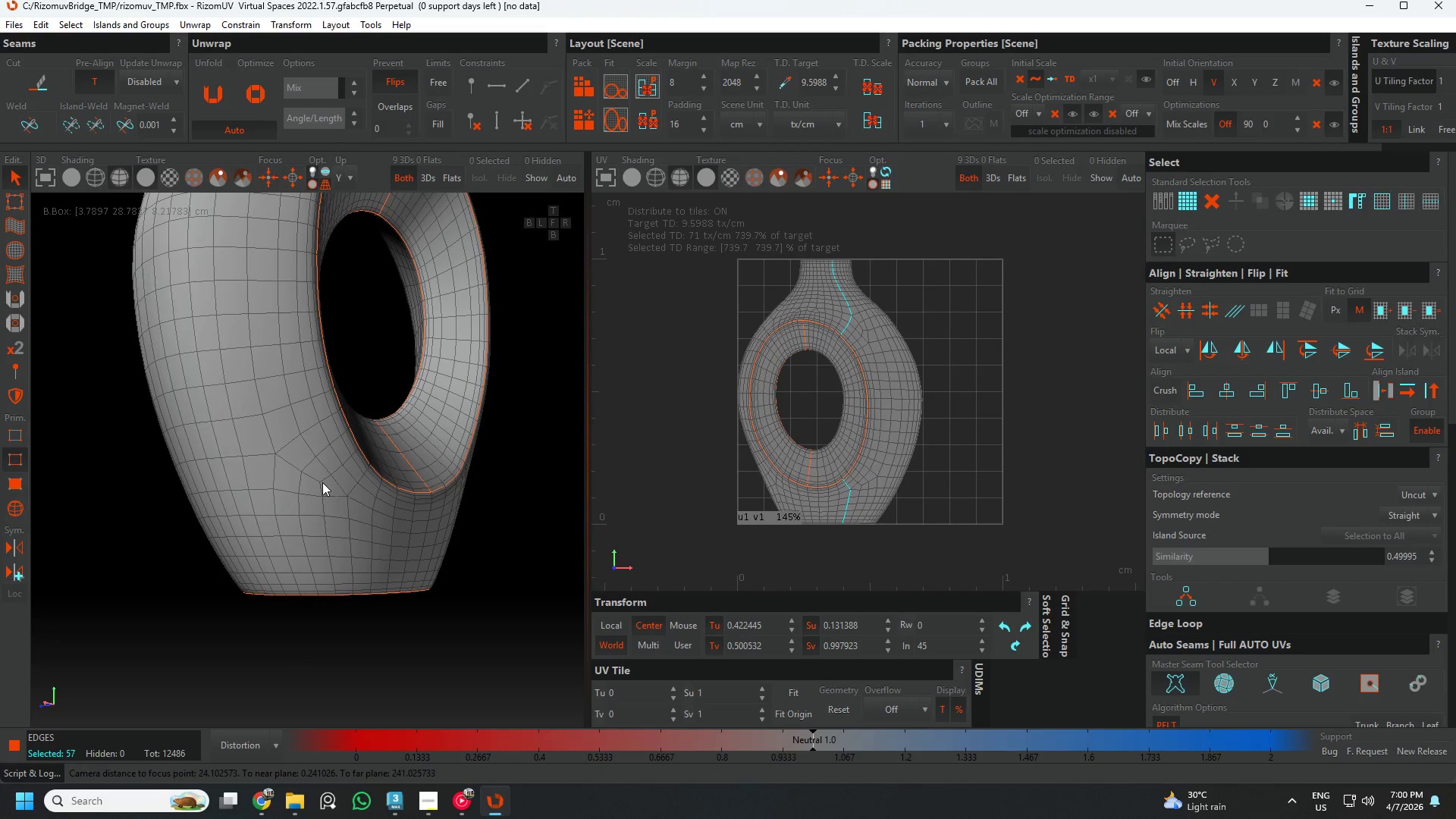 
hold_key(key=AltLeft, duration=1.5)
 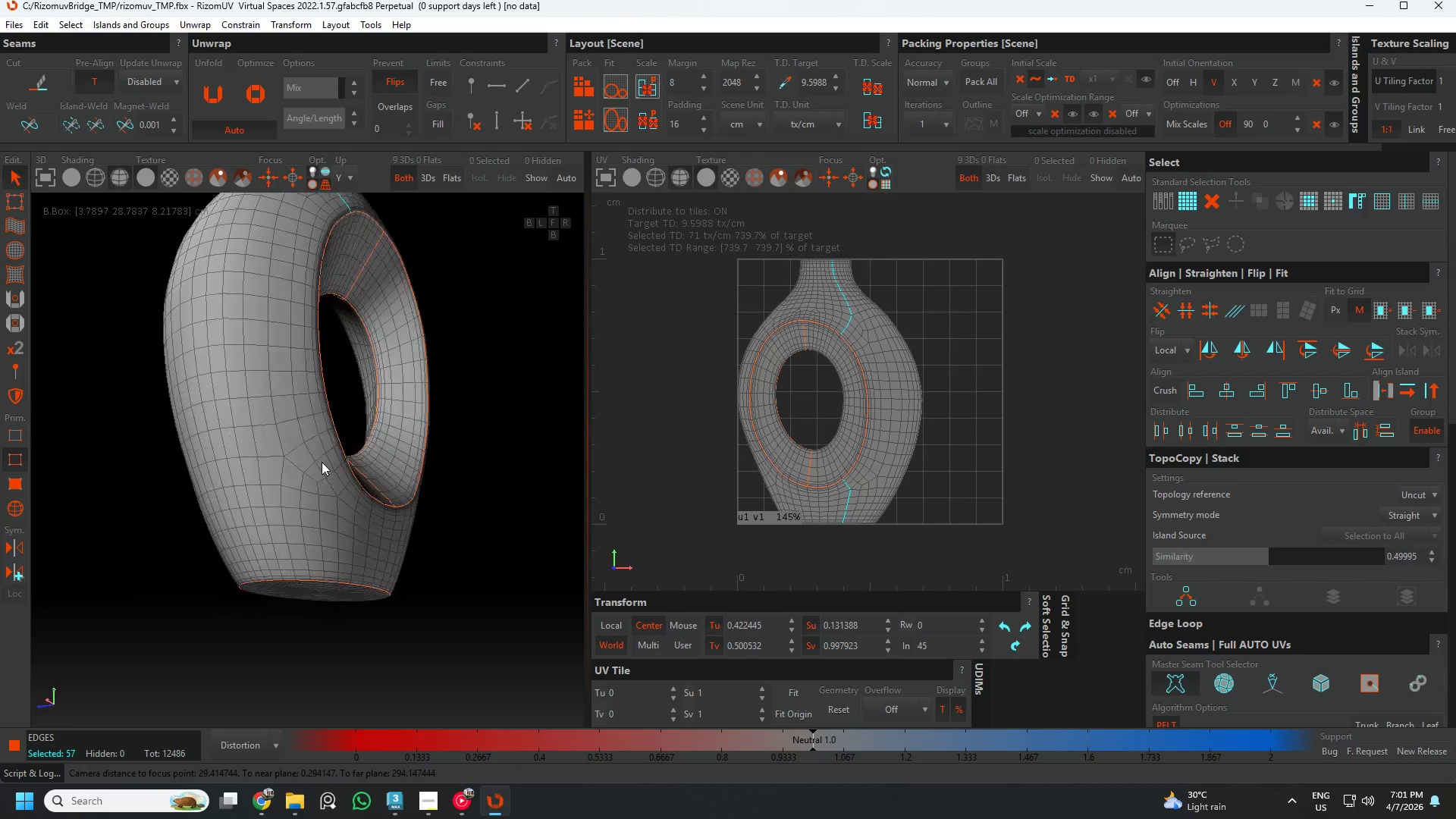 
scroll: coordinate [309, 480], scroll_direction: down, amount: 1.0
 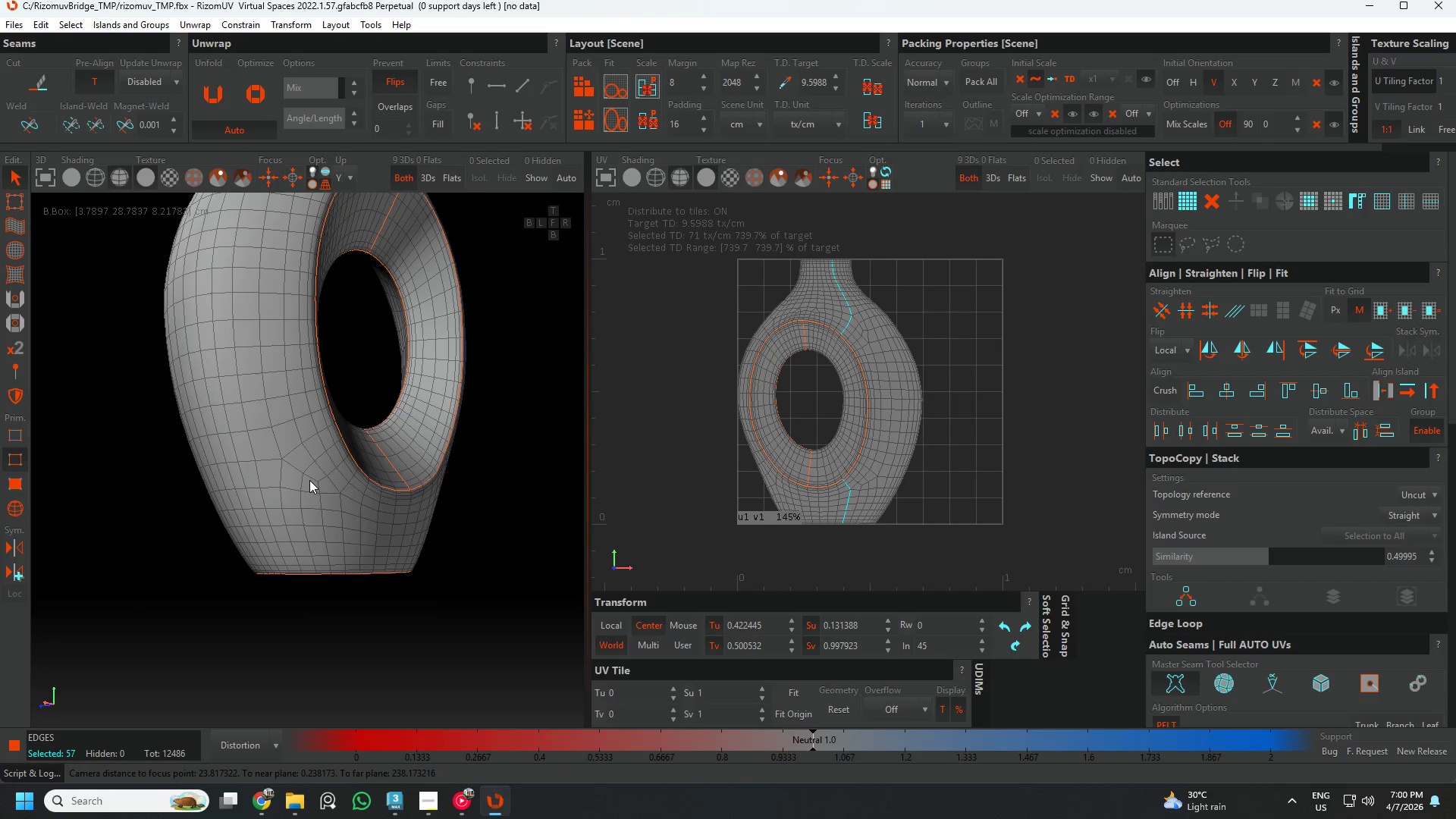 
hold_key(key=AltLeft, duration=1.03)
 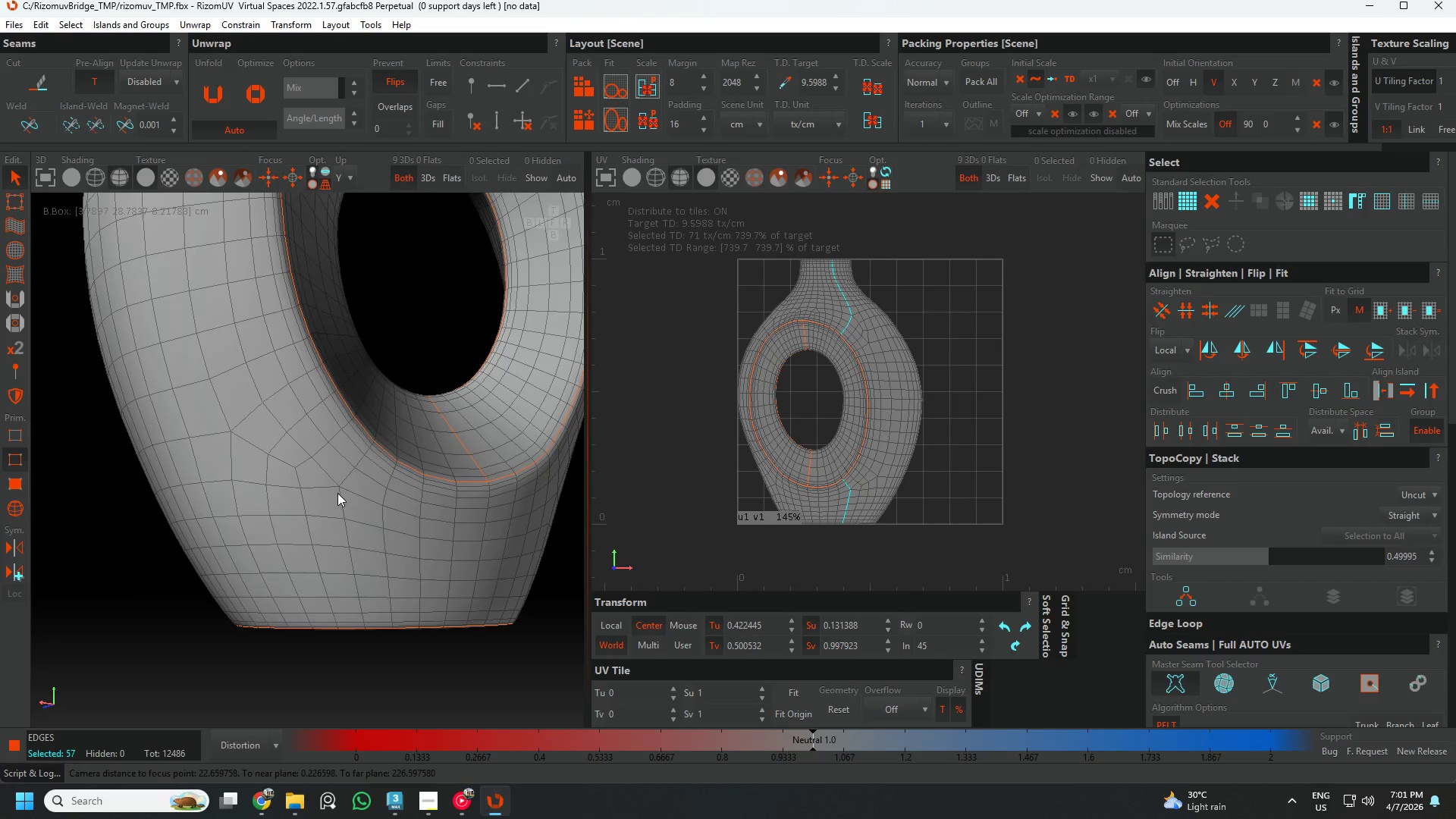 
hold_key(key=AltLeft, duration=2.94)
 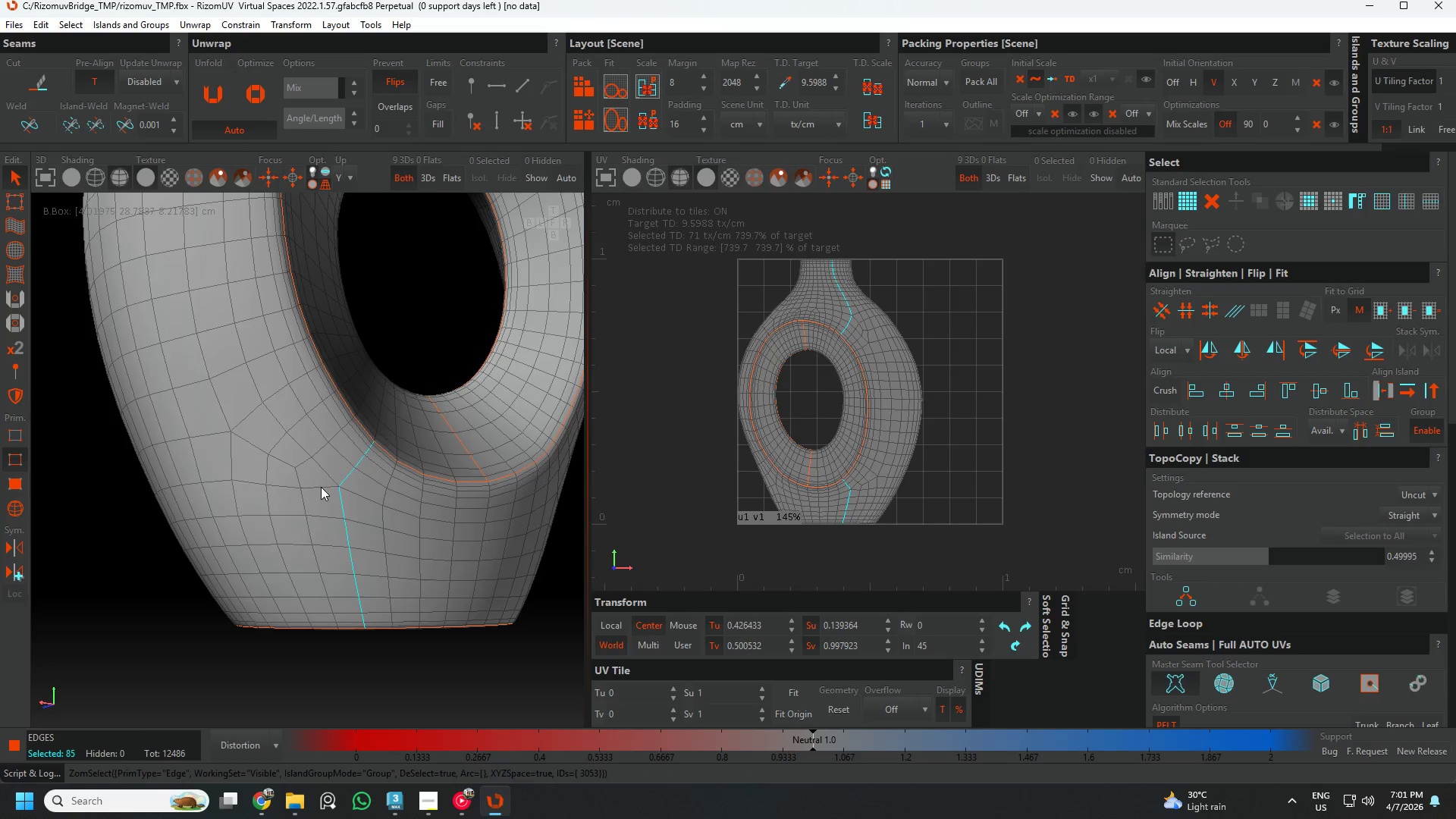 
hold_key(key=ControlLeft, duration=1.53)
 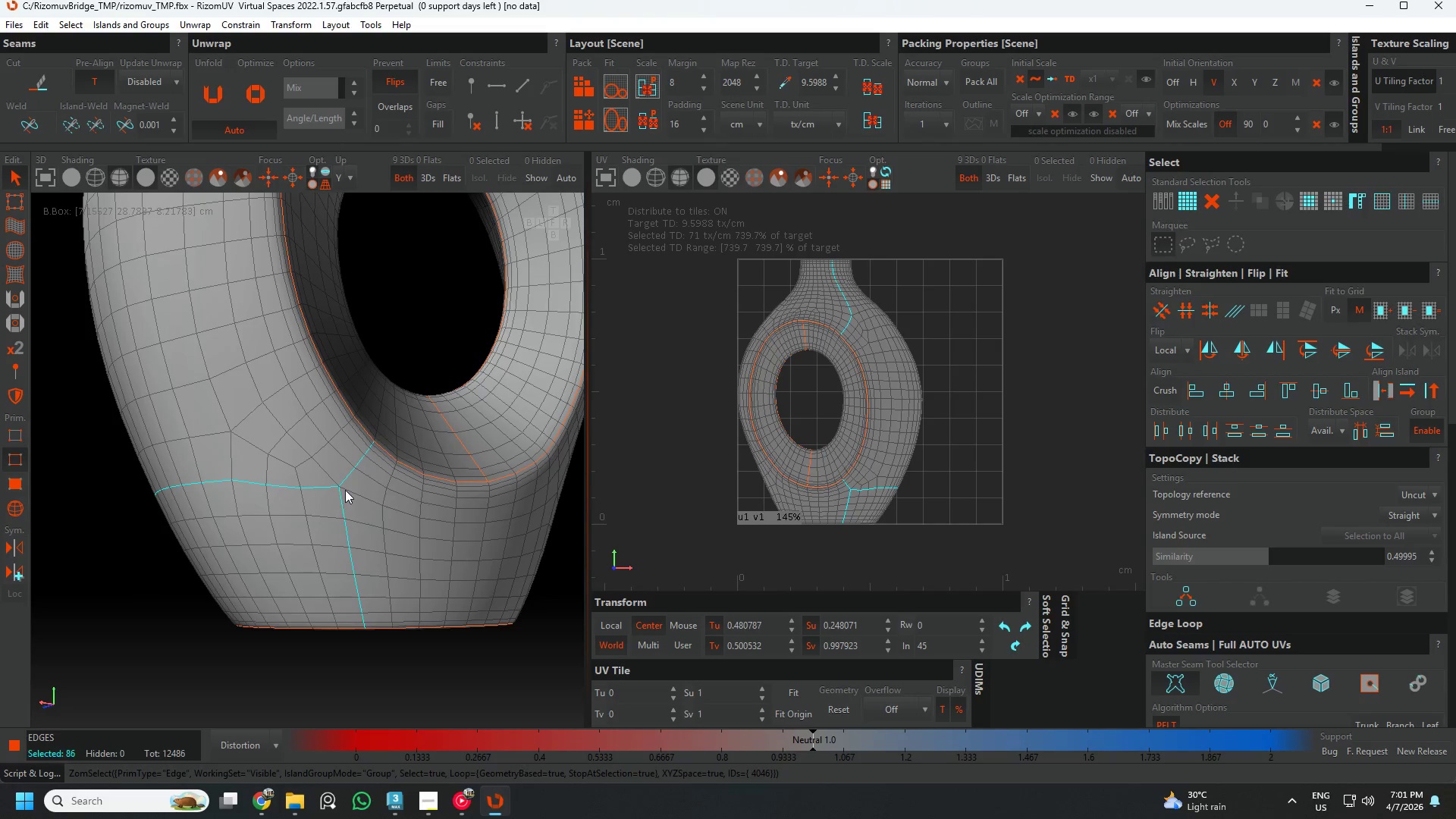 
scroll: coordinate [350, 500], scroll_direction: up, amount: 2.0
 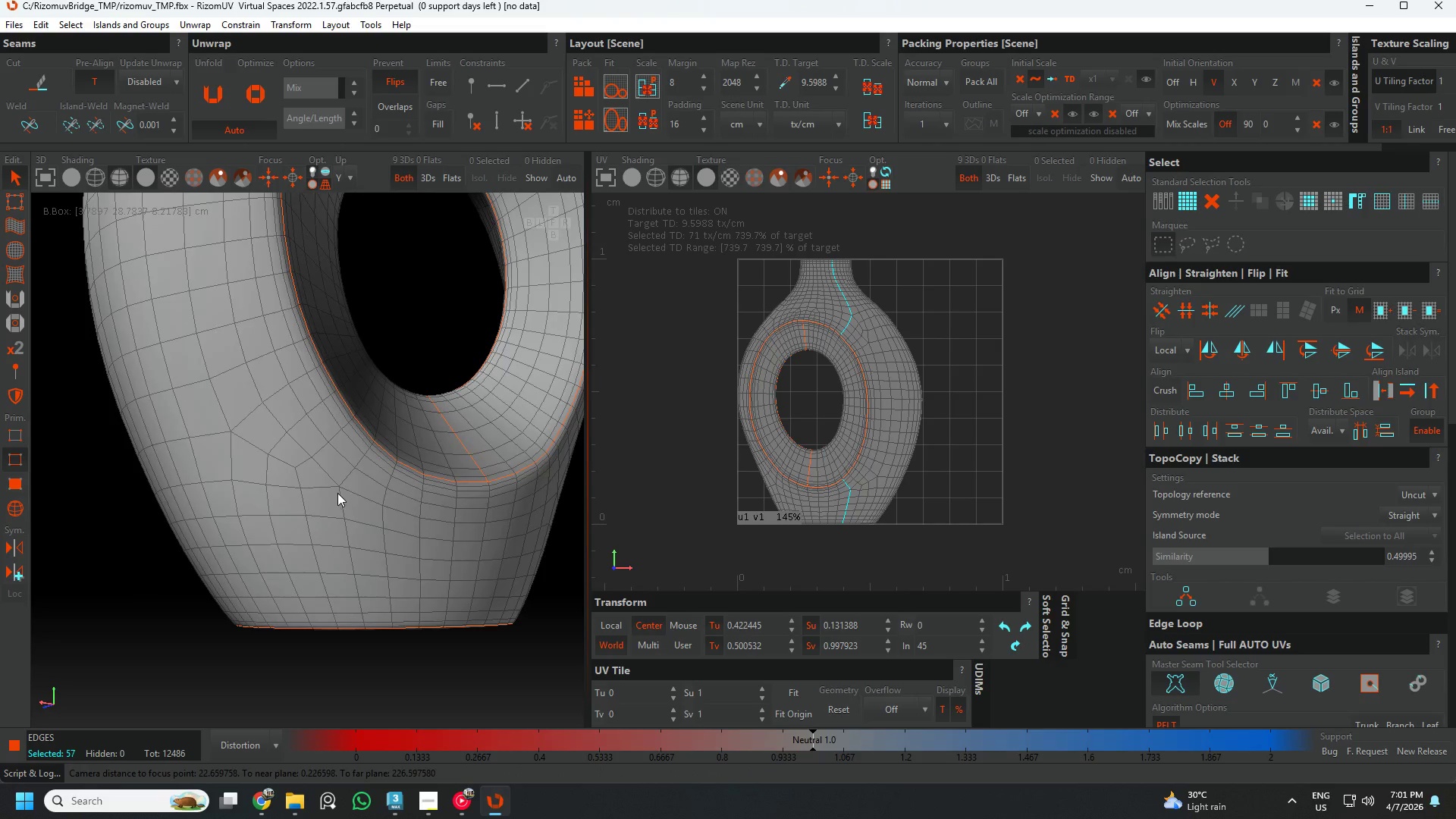 
left_click([343, 481])
 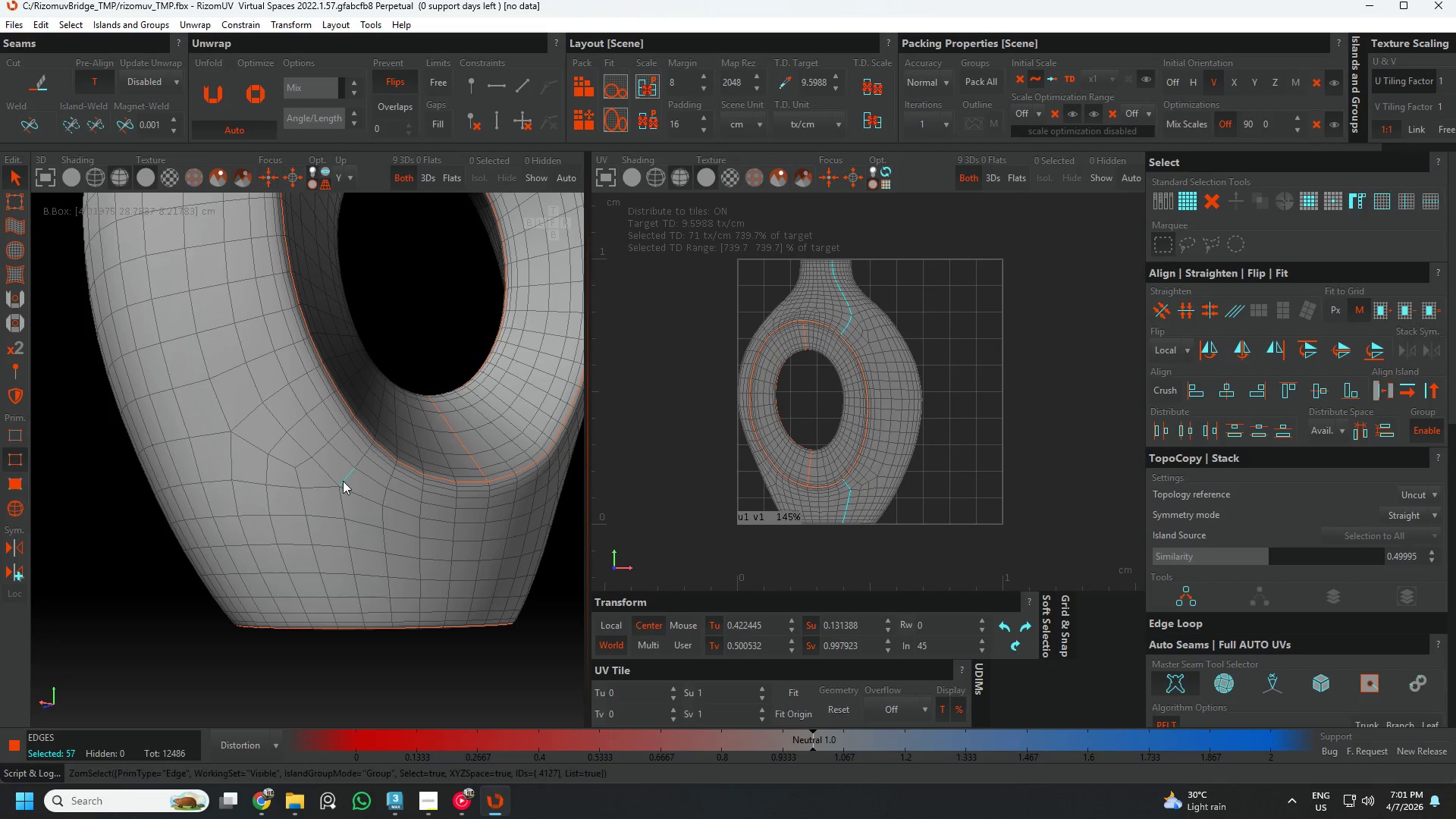 
double_click([343, 481])
 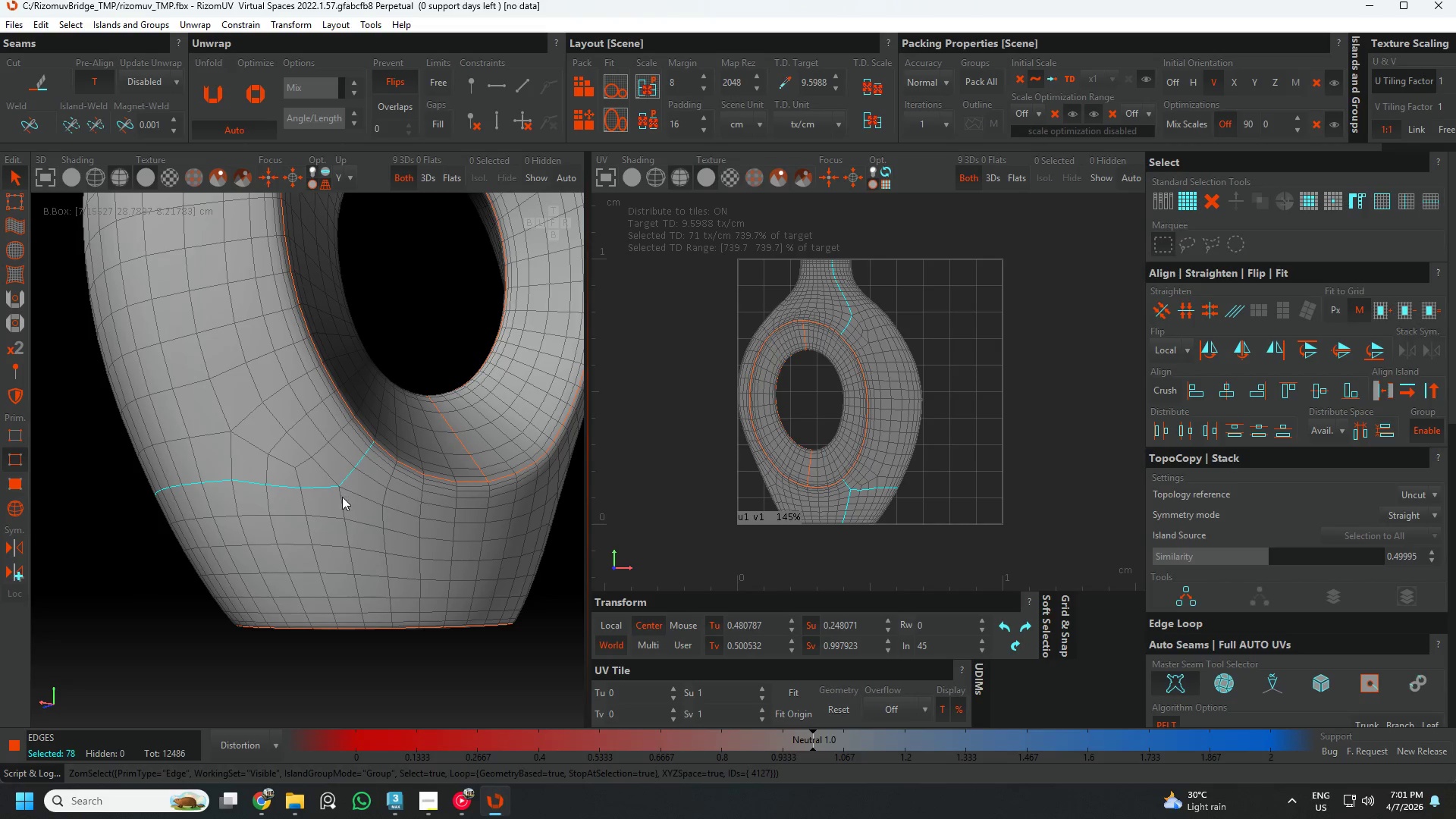 
hold_key(key=ControlLeft, duration=0.47)
double_click([338, 498])
 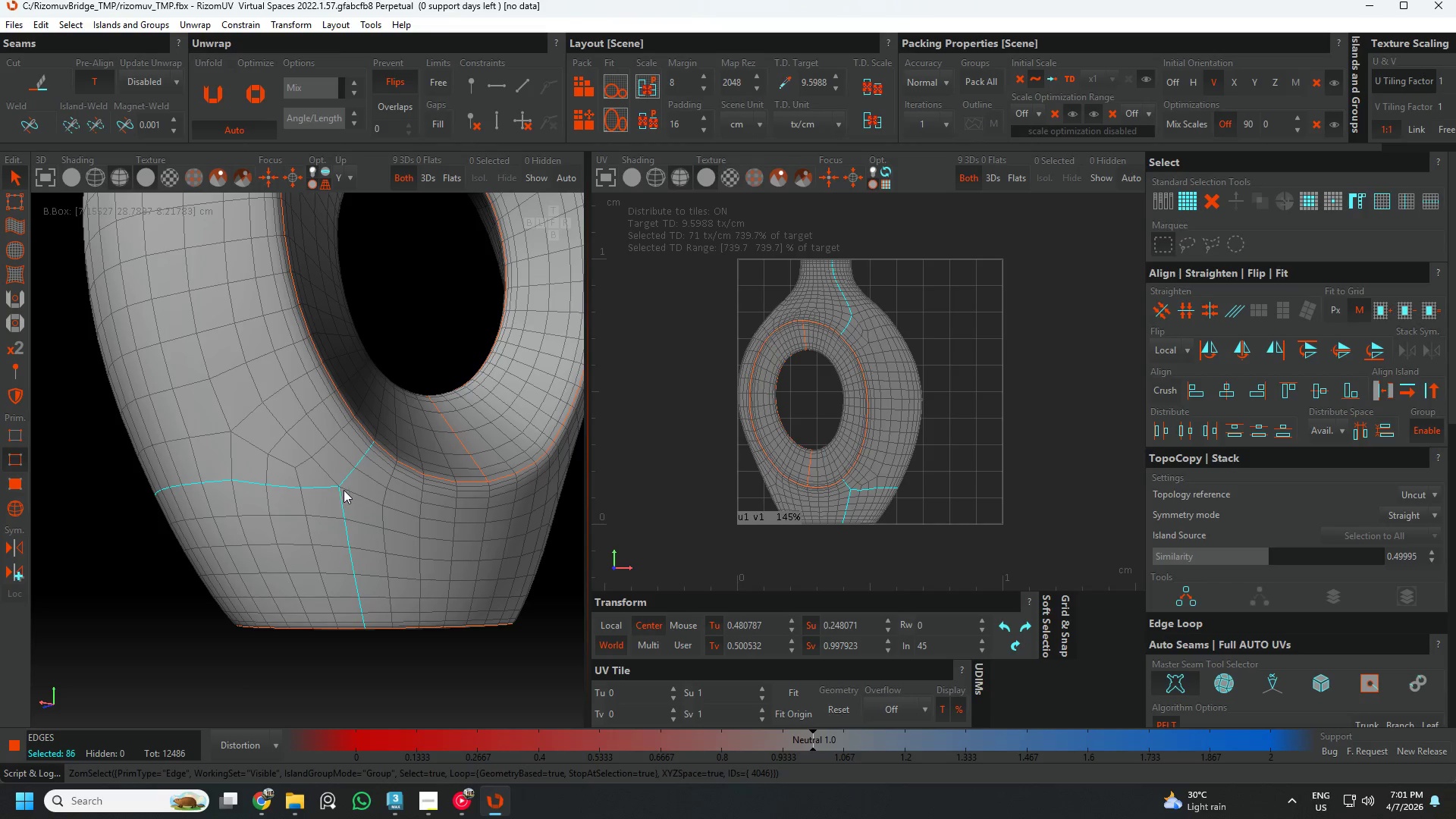 
hold_key(key=AltLeft, duration=0.56)
double_click([321, 487])
 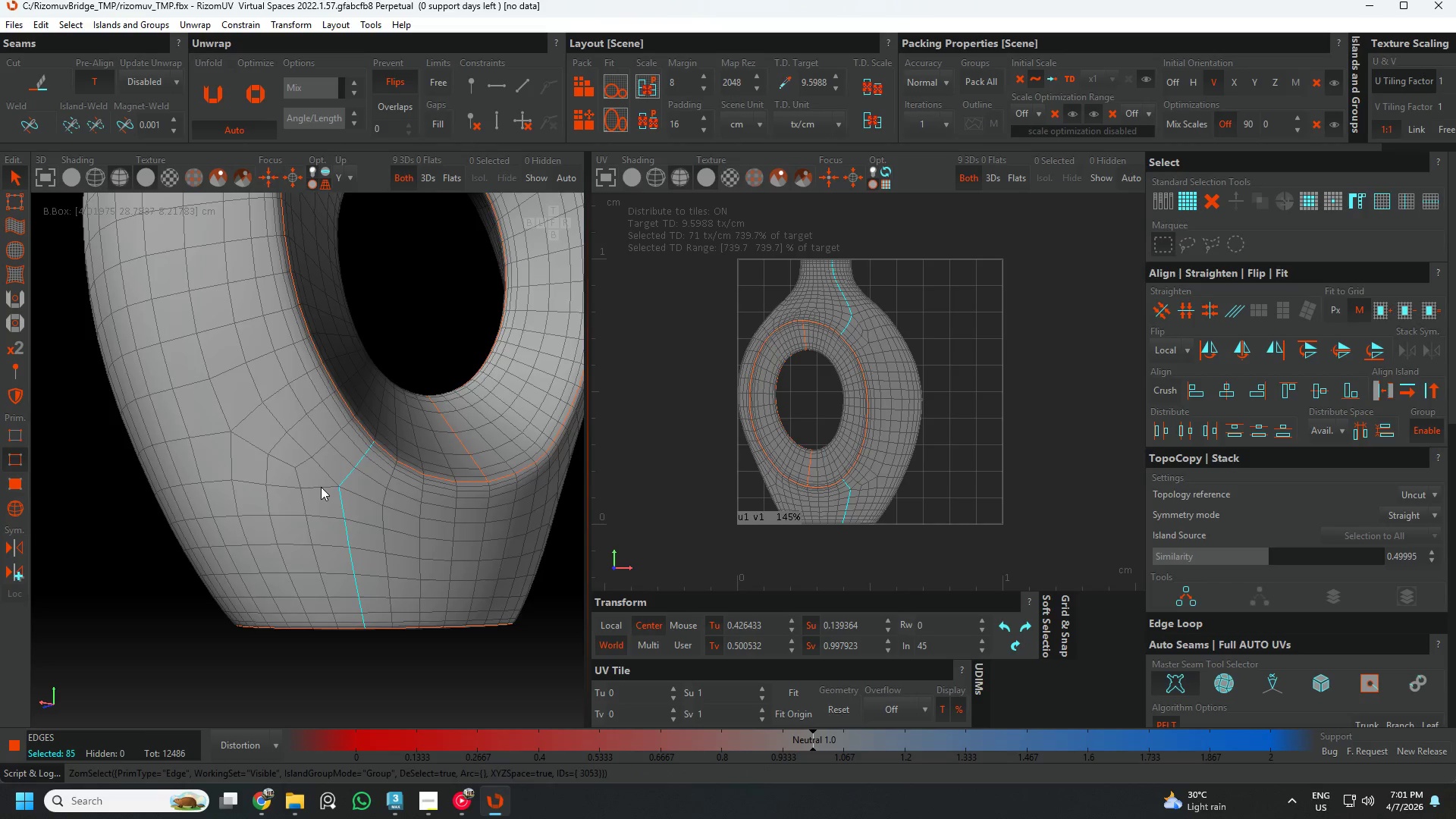 
hold_key(key=AltLeft, duration=0.75)
 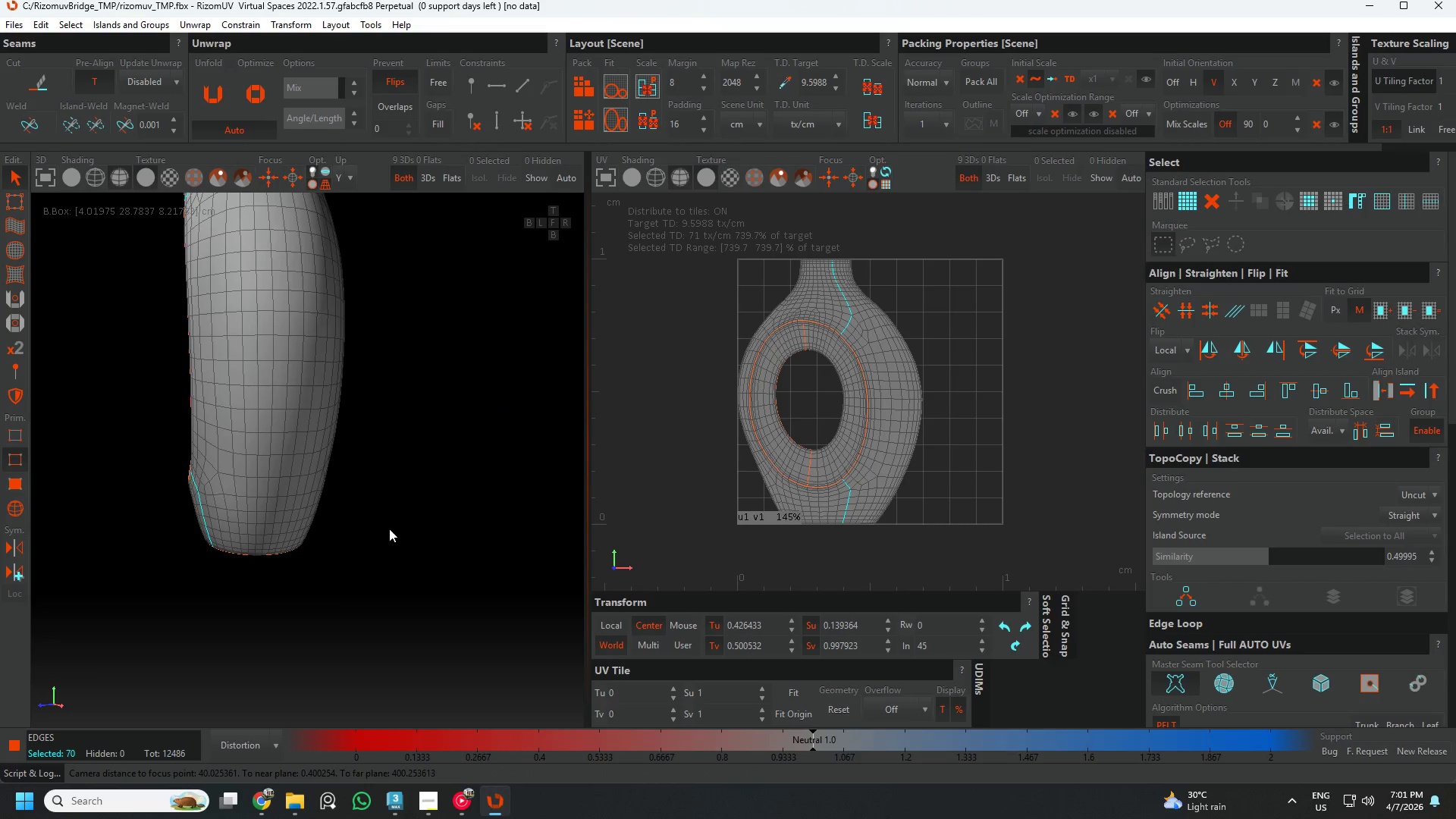 
scroll: coordinate [321, 488], scroll_direction: down, amount: 4.0
 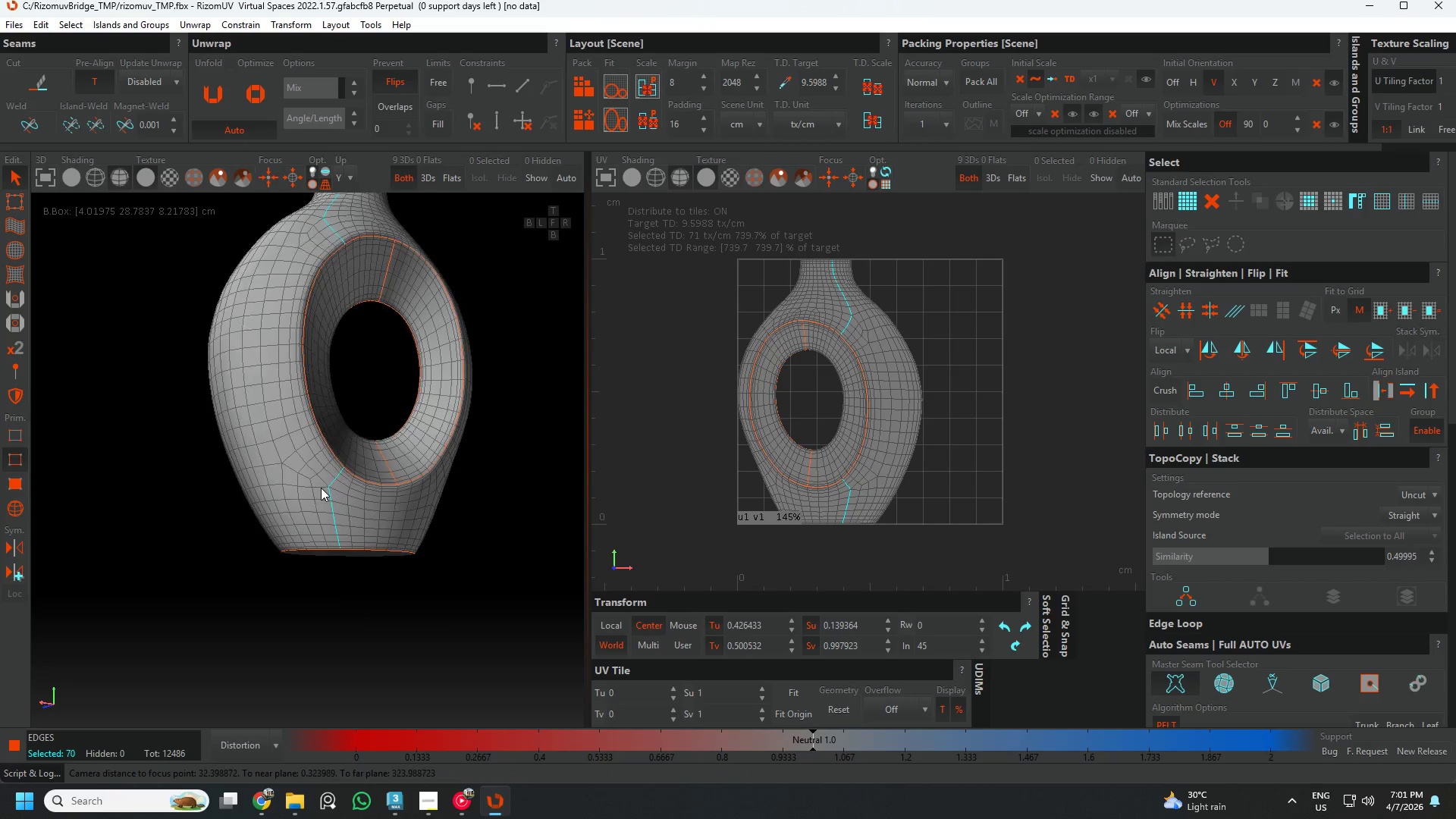 
hold_key(key=AltLeft, duration=1.09)
 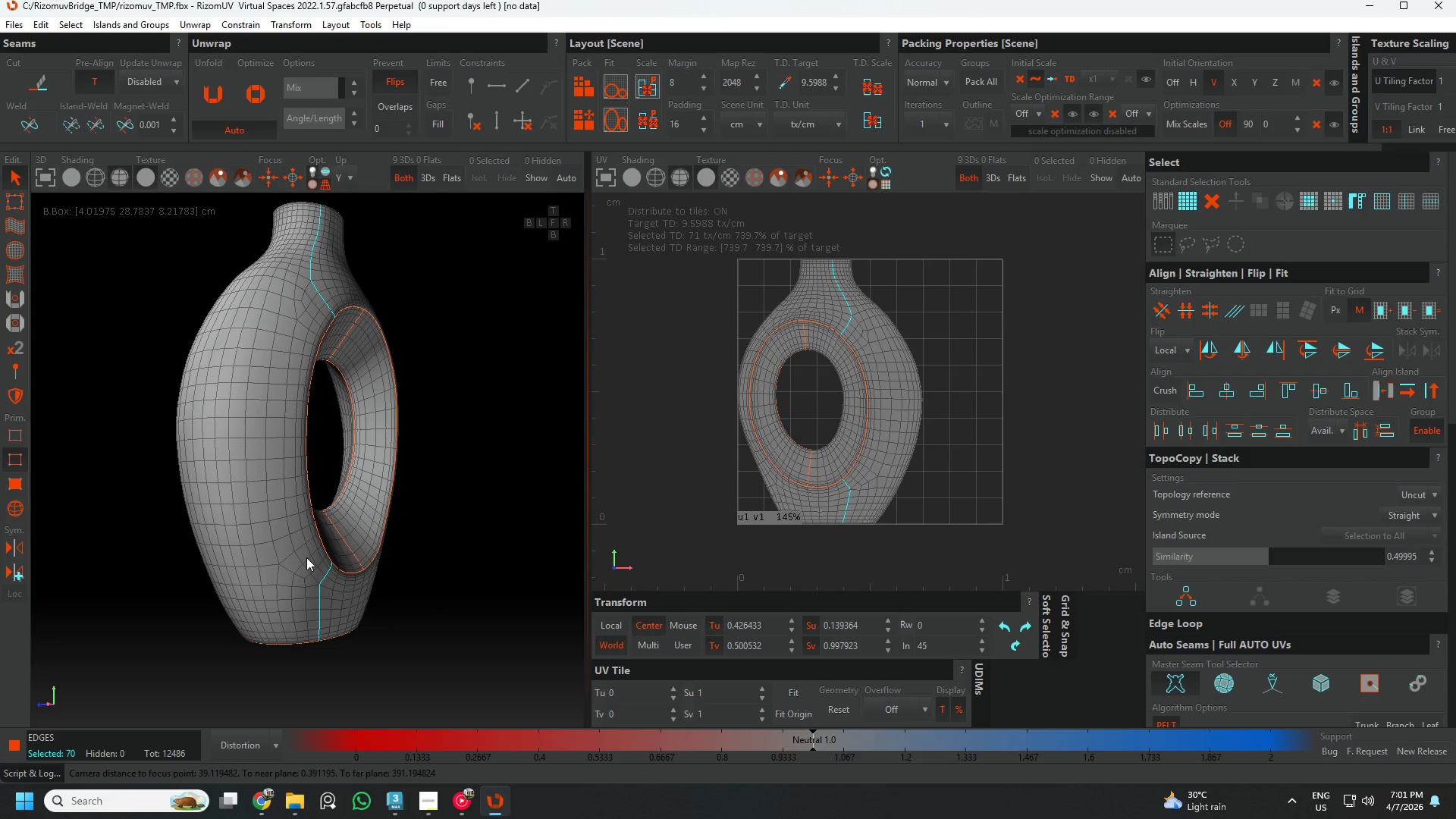 
hold_key(key=AltLeft, duration=1.42)
 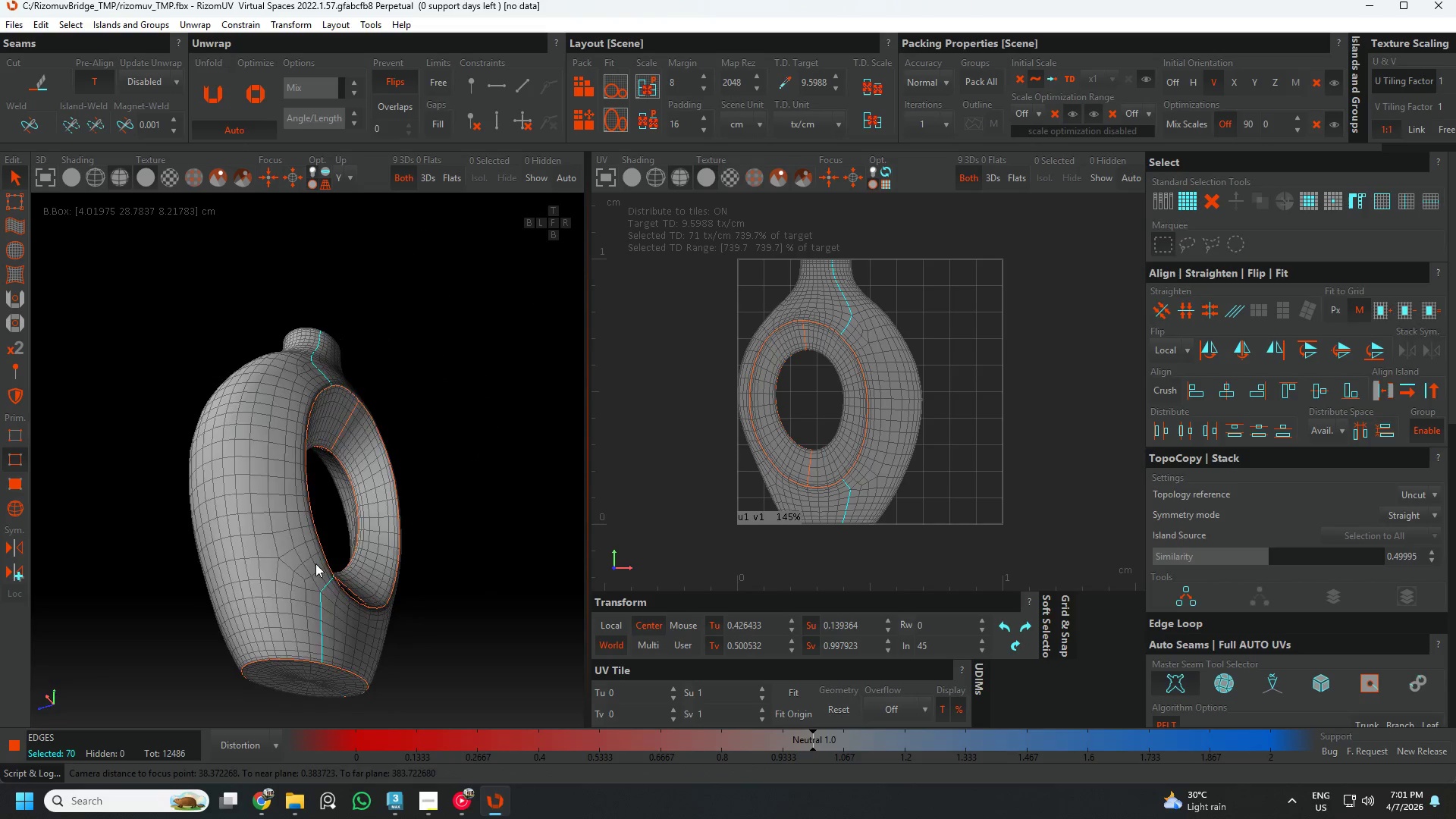 
hold_key(key=AltLeft, duration=0.7)
 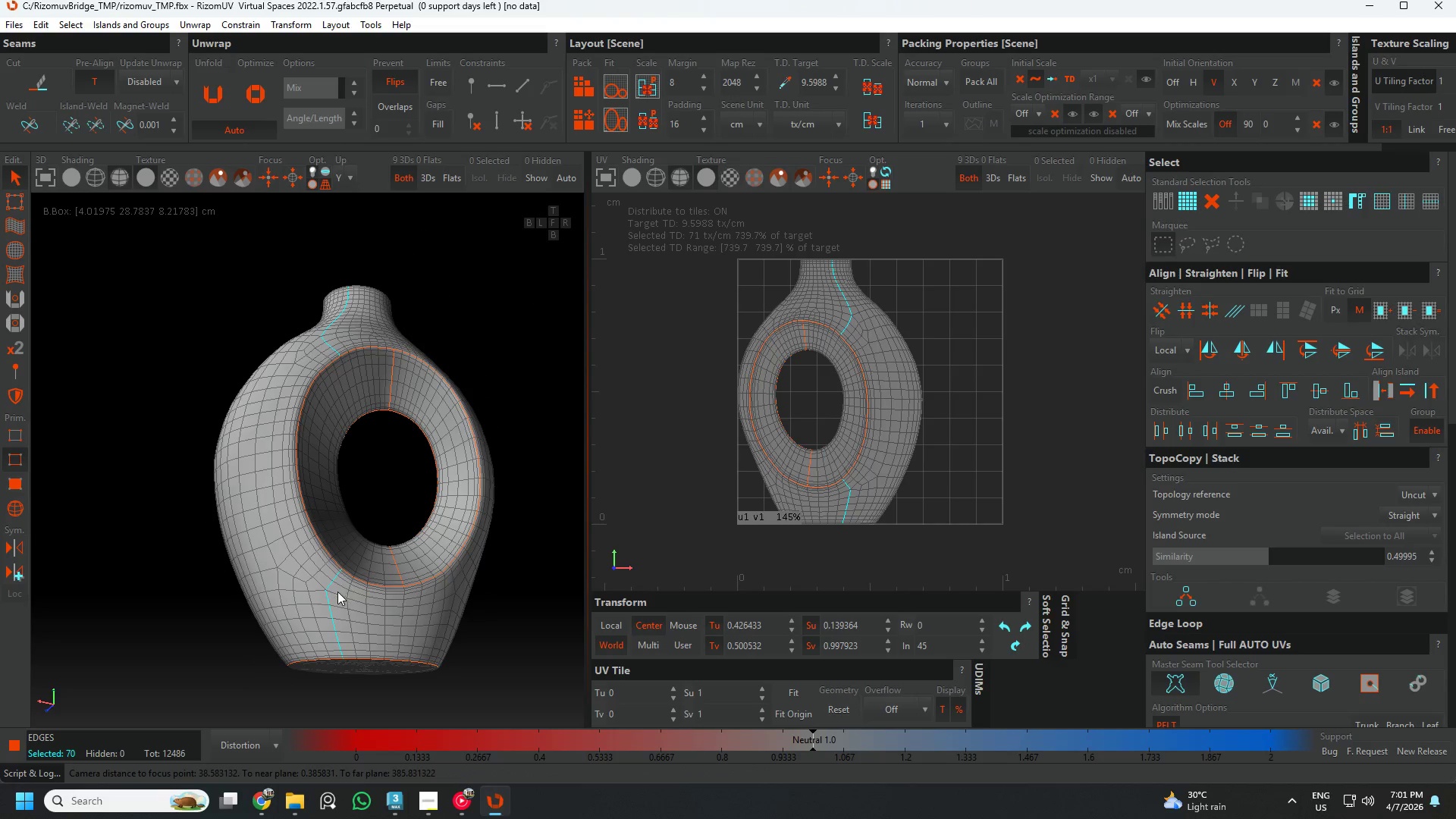 
hold_key(key=AltLeft, duration=1.5)
 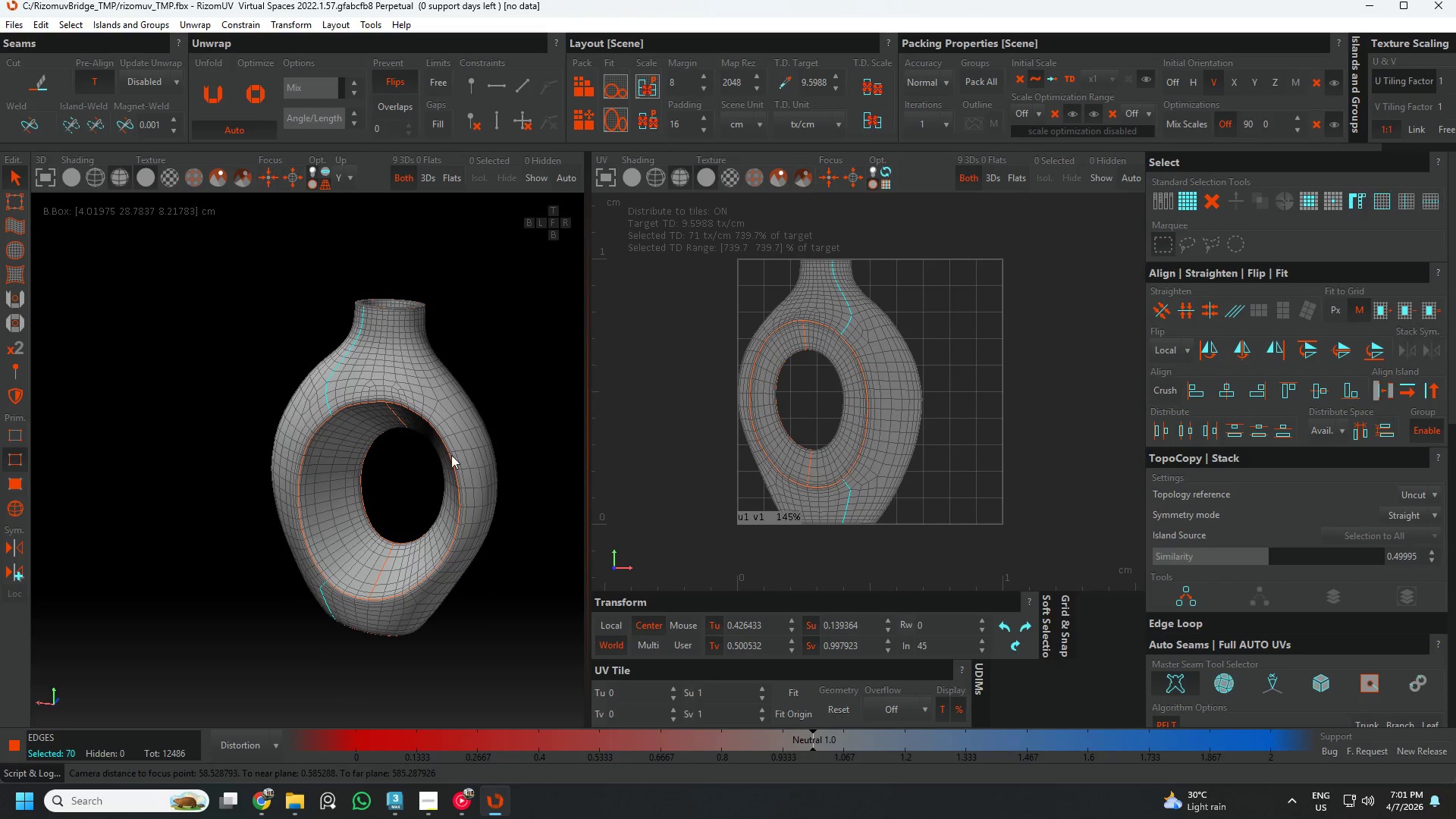 
scroll: coordinate [313, 579], scroll_direction: down, amount: 2.0
 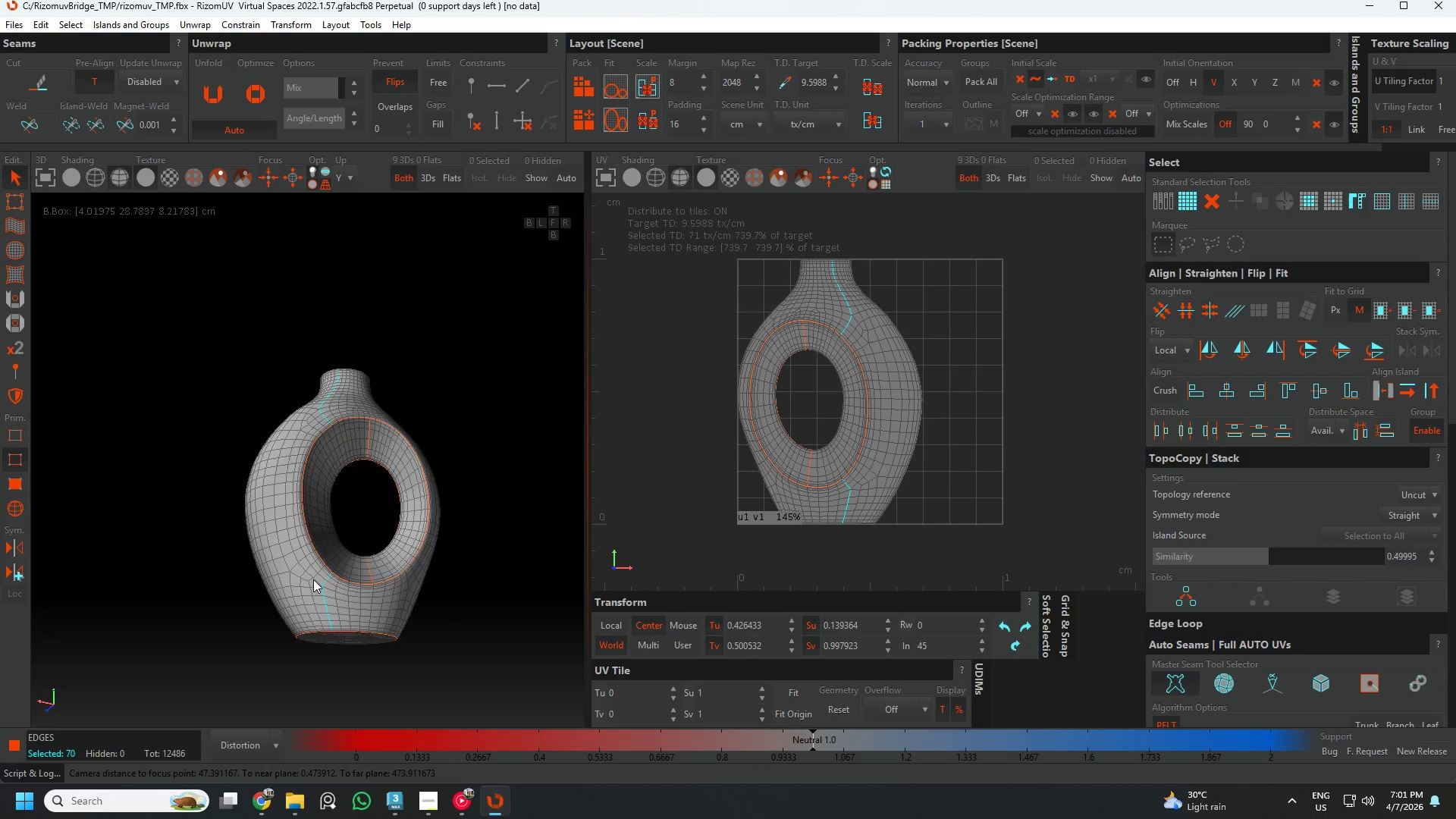 
hold_key(key=AltLeft, duration=1.17)
 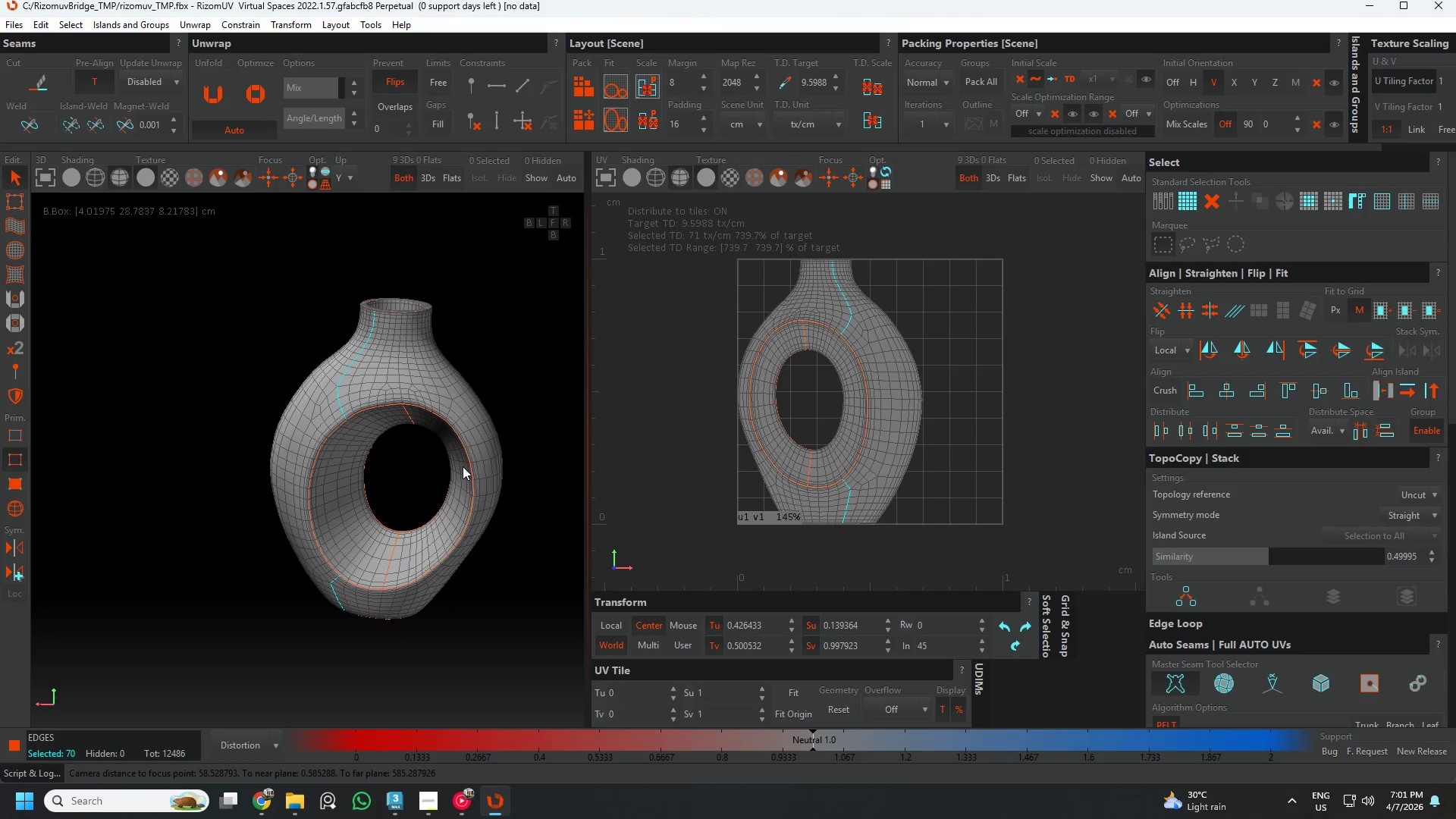 
hold_key(key=AltLeft, duration=1.5)
 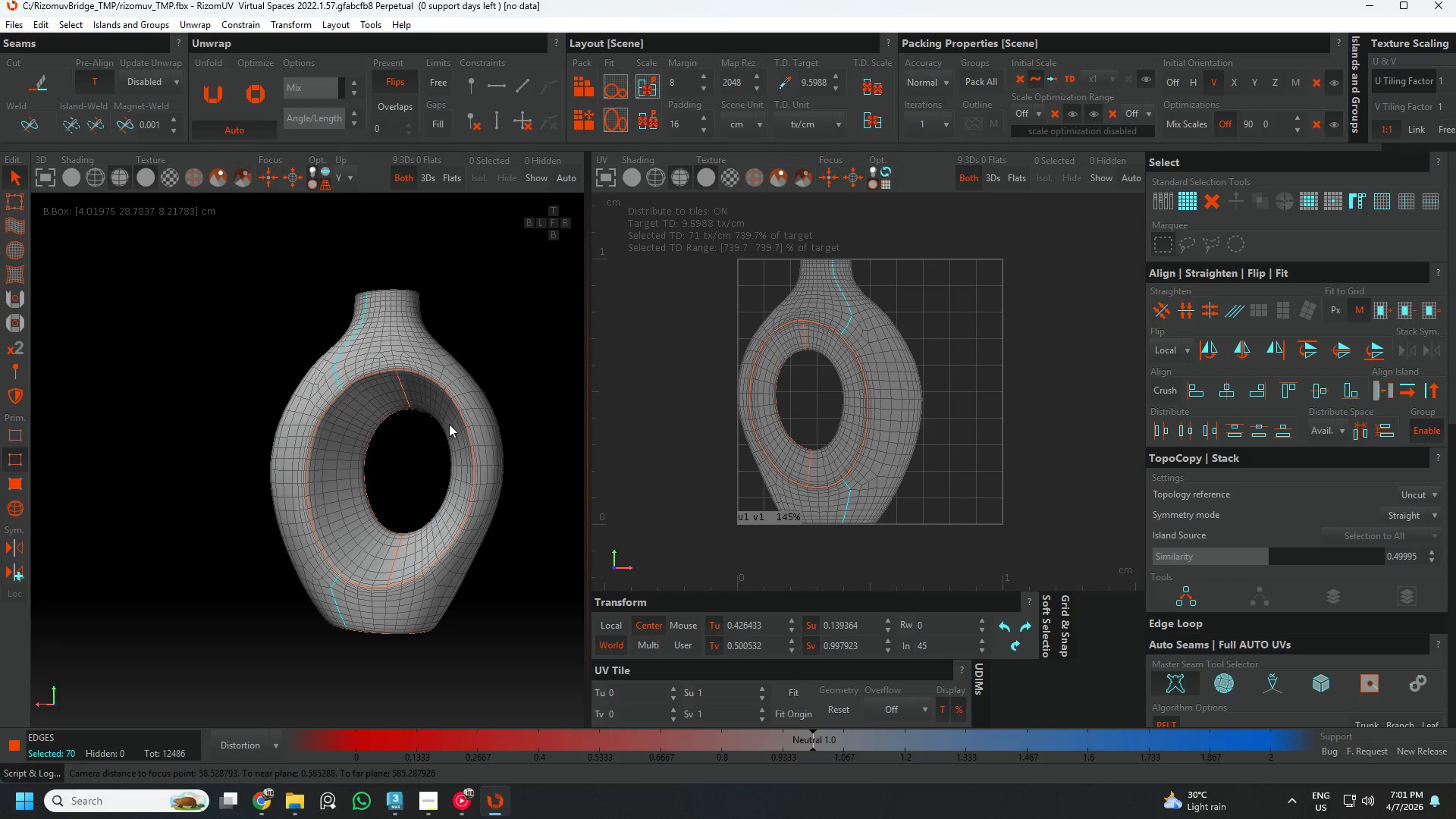 
key(Alt+C)
 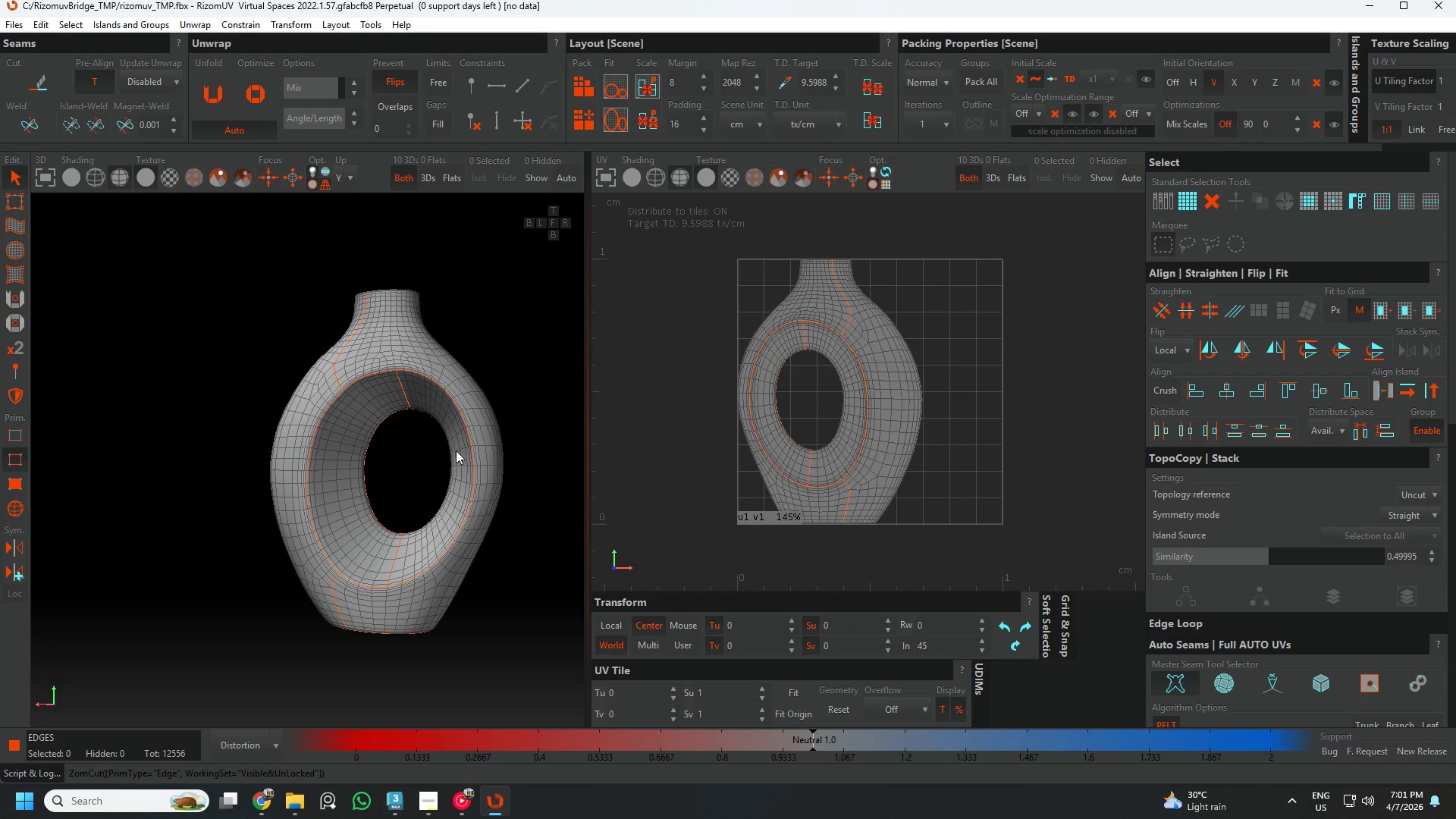 
hold_key(key=AltLeft, duration=1.52)
 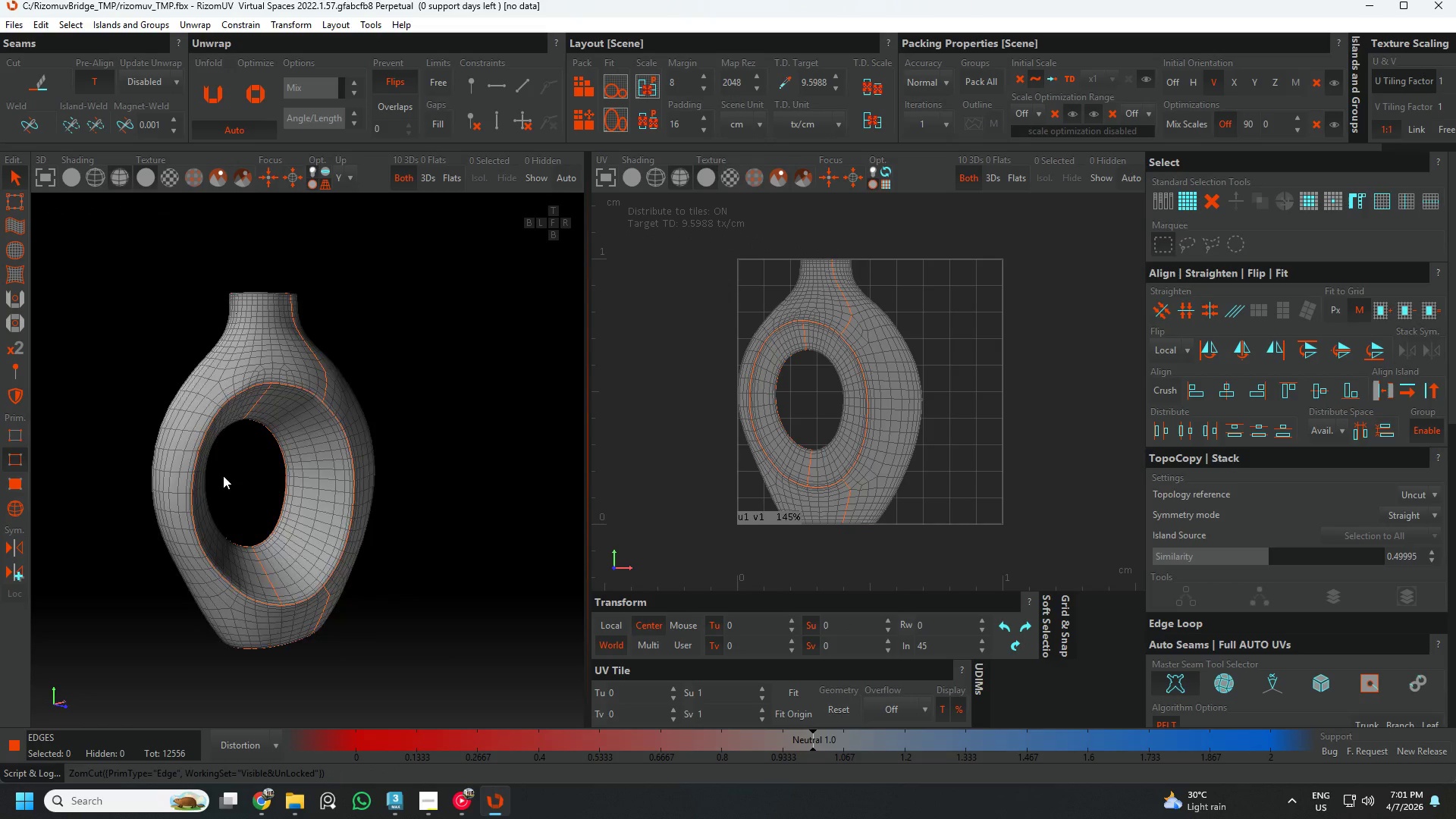 
key(Alt+AltLeft)
 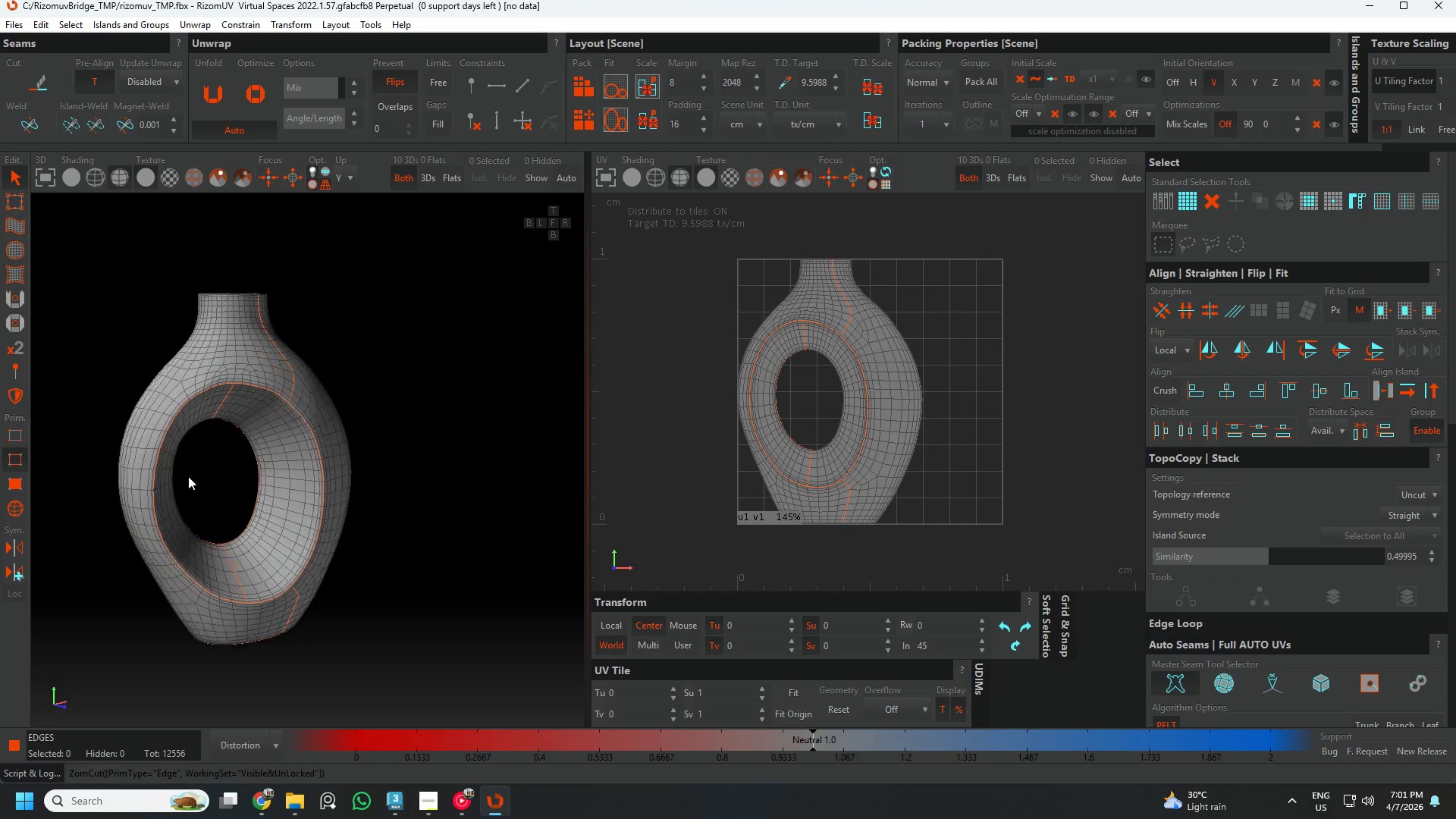 
key(Alt+AltLeft)
 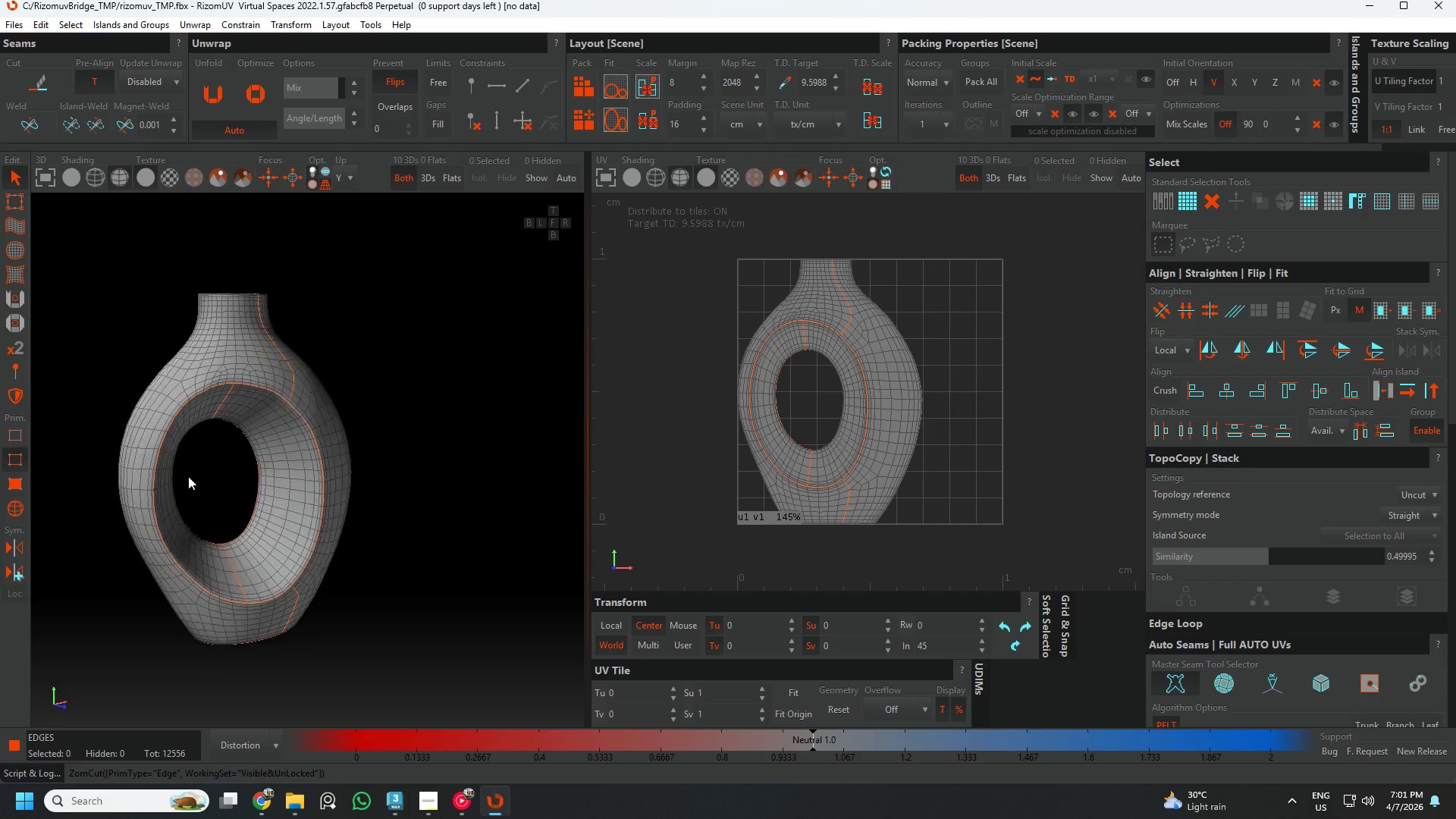 
key(Alt+AltLeft)
 